 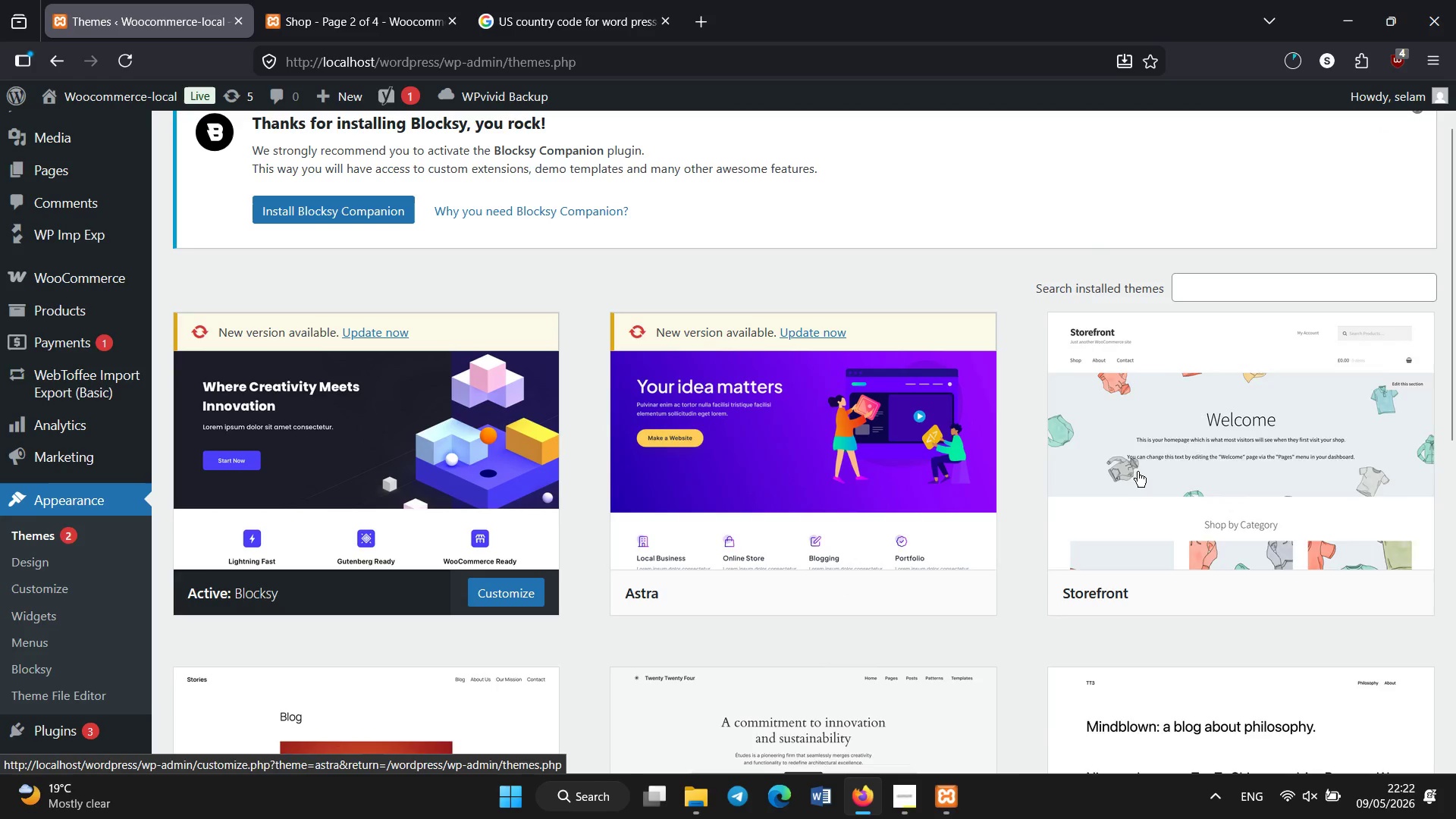 
left_click([1301, 598])
 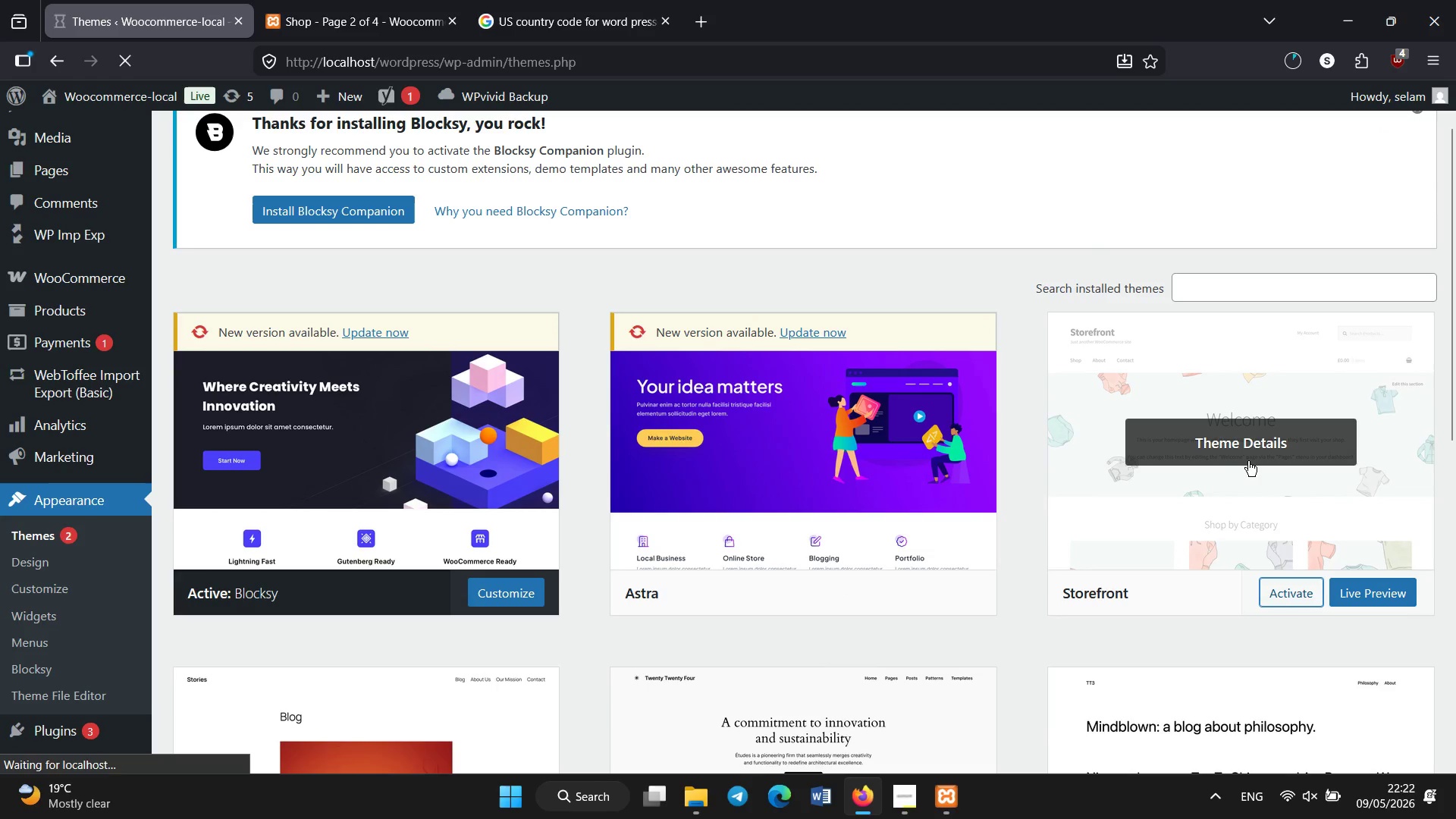 
wait(6.81)
 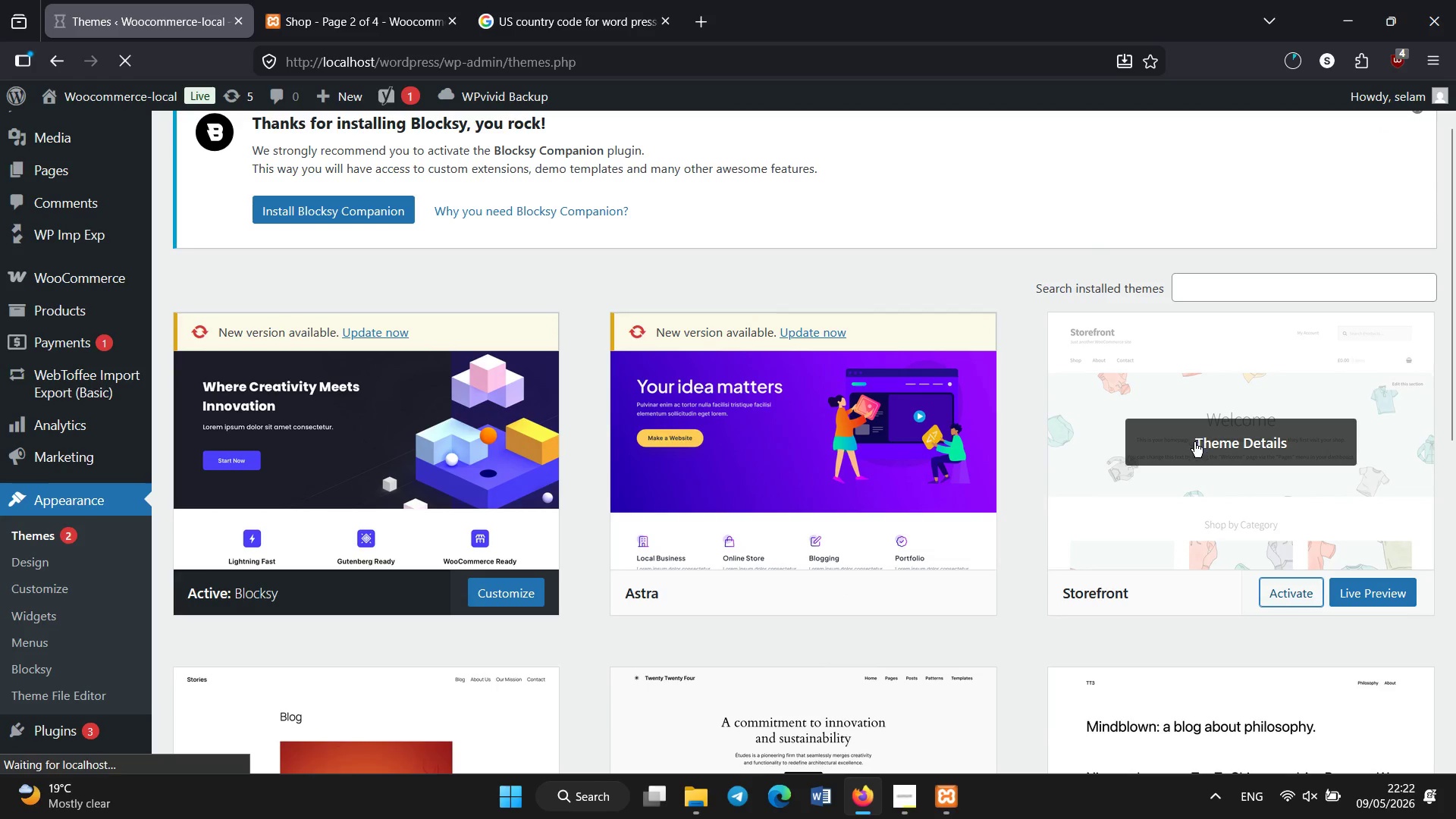 
scroll: coordinate [1208, 453], scroll_direction: down, amount: 1.0
 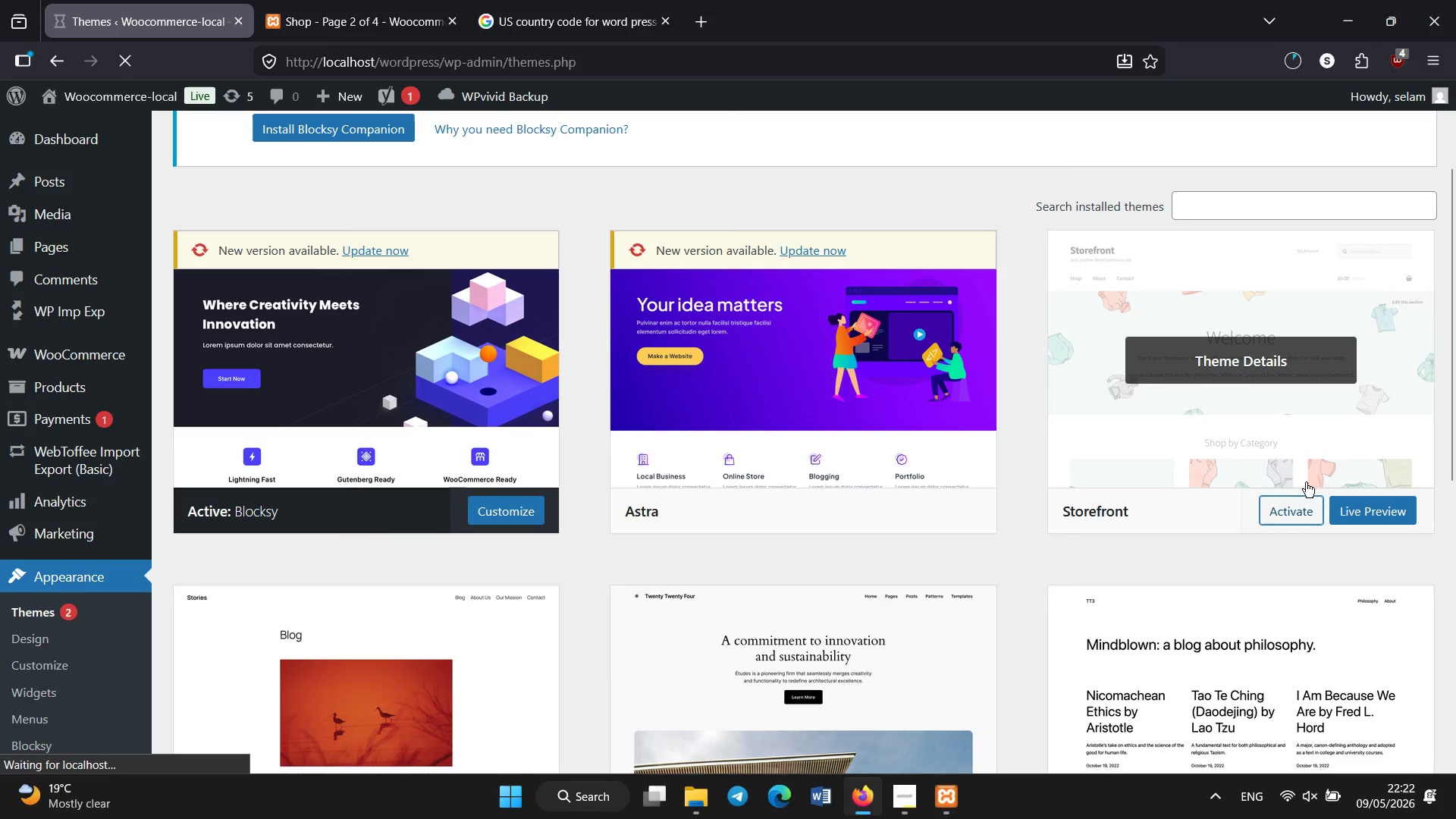 
wait(5.16)
 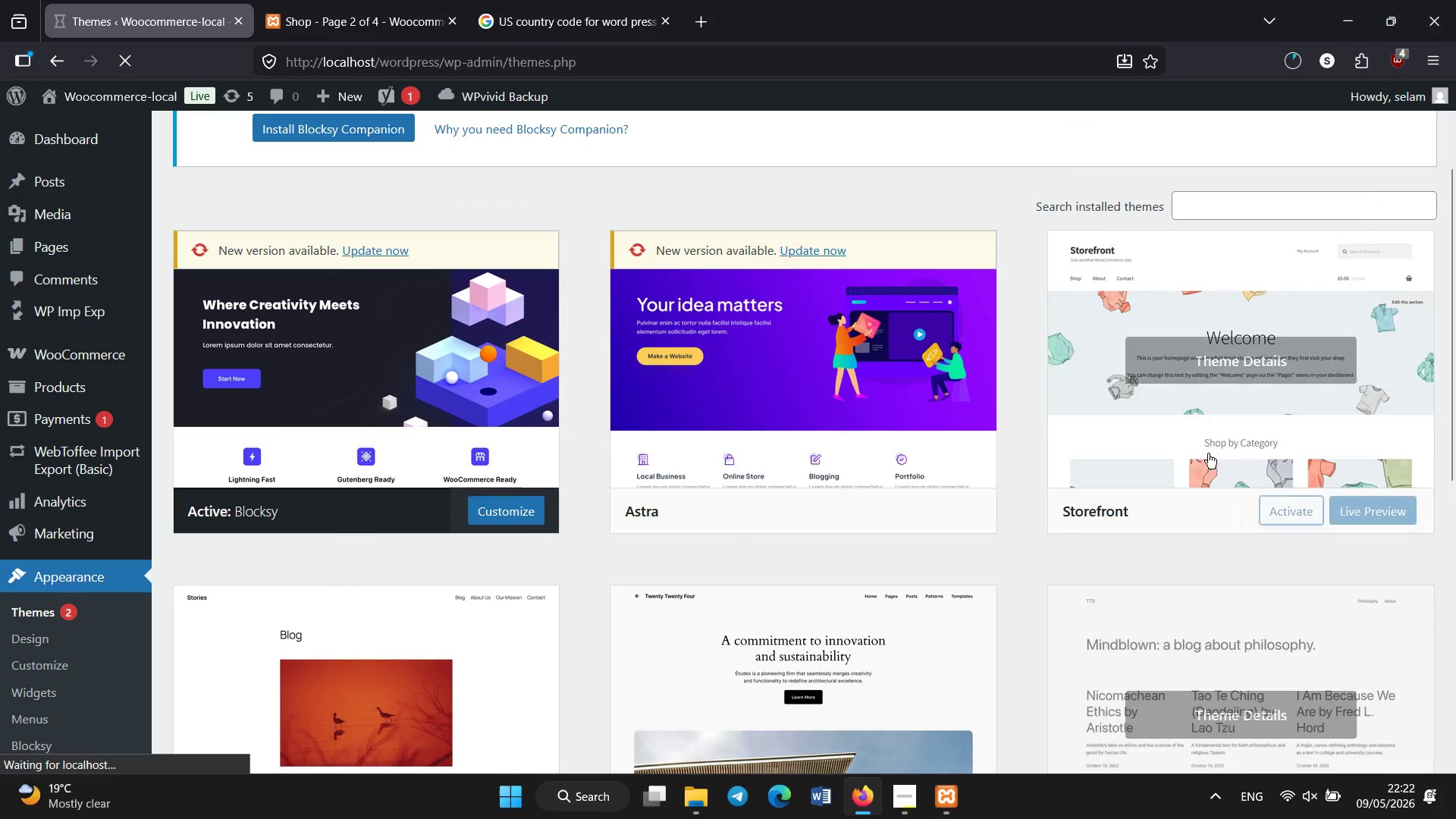 
left_click([303, 0])
 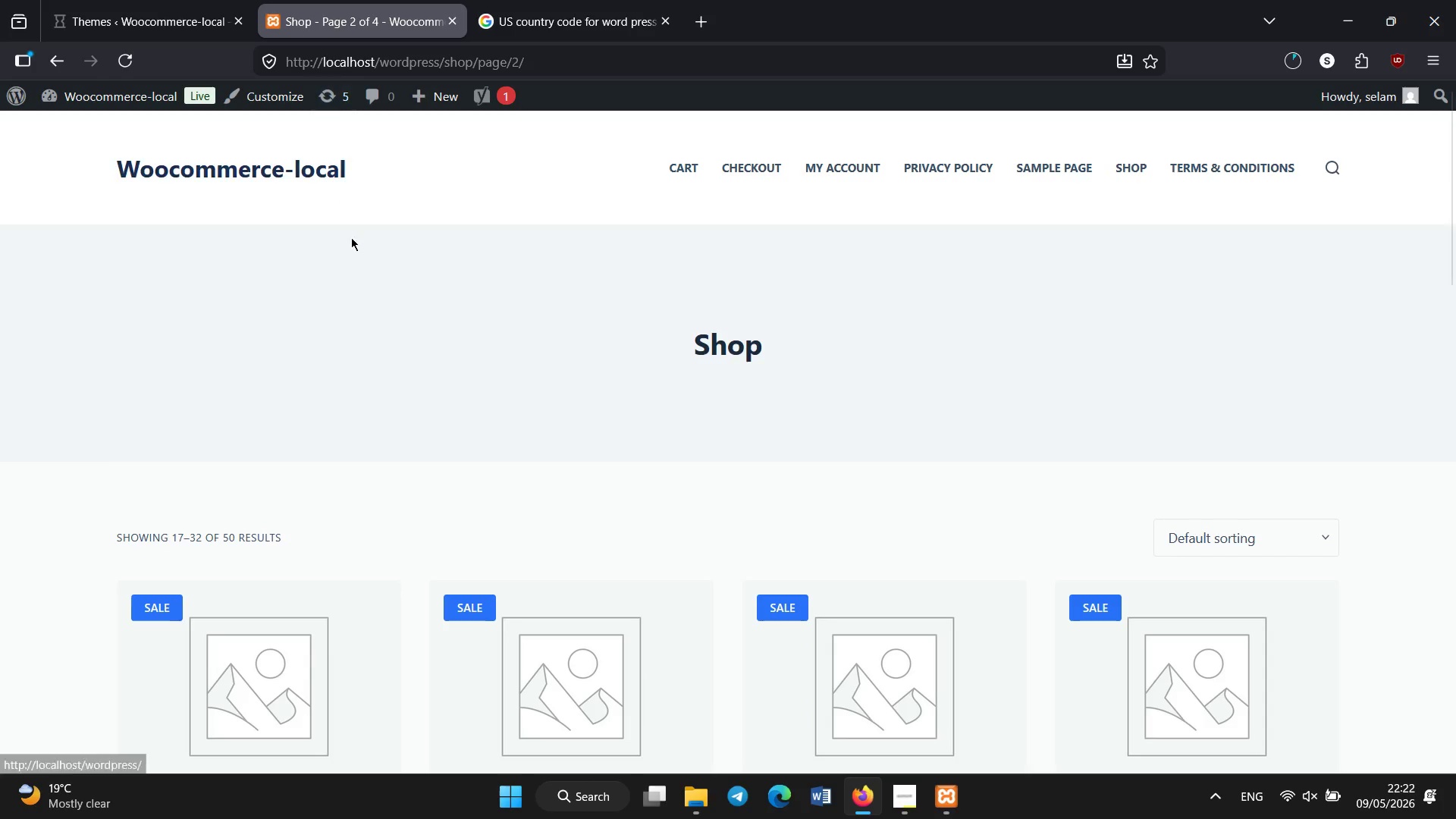 
key(Control+Shift+R)
 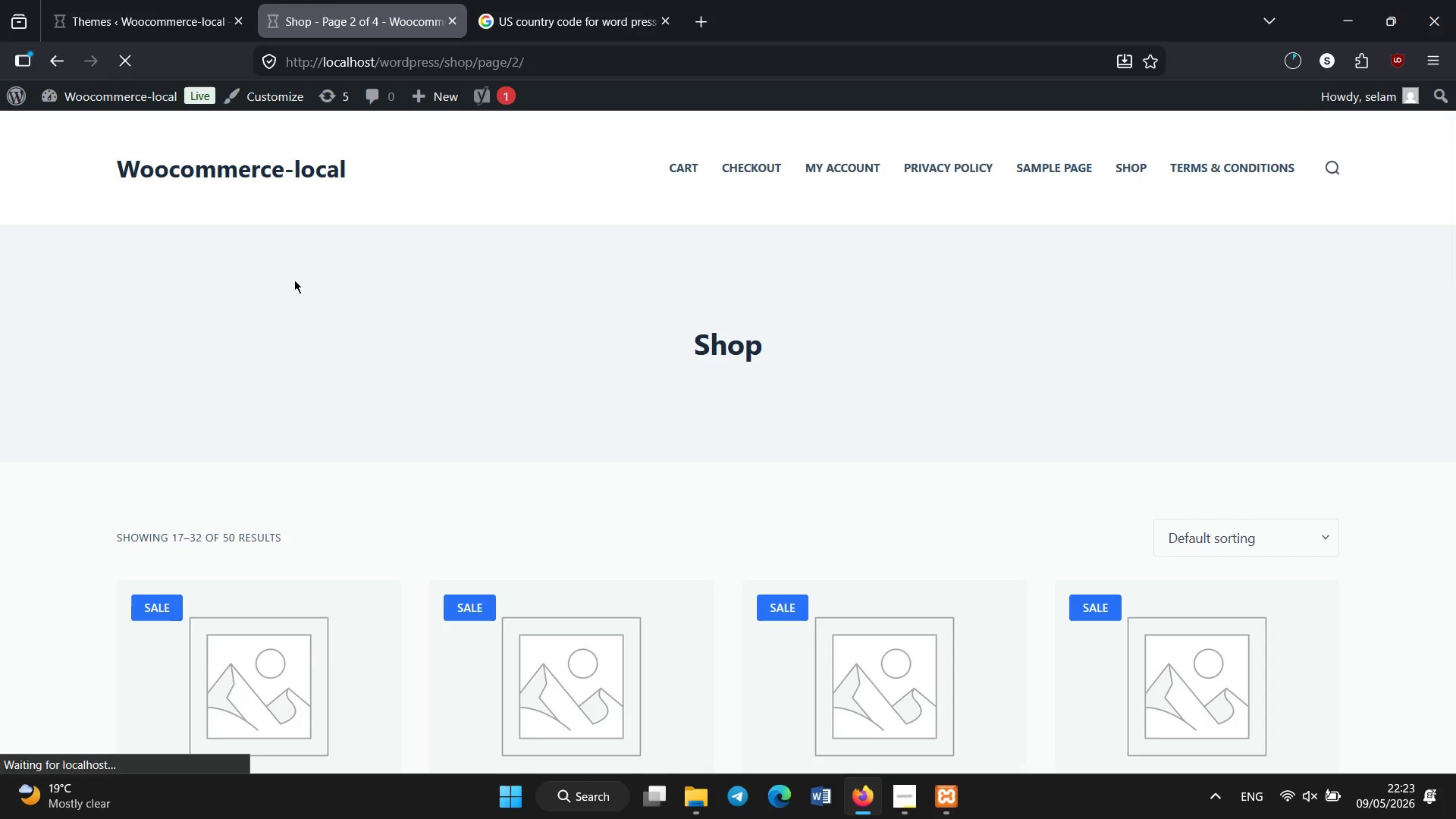 
left_click([158, 0])
 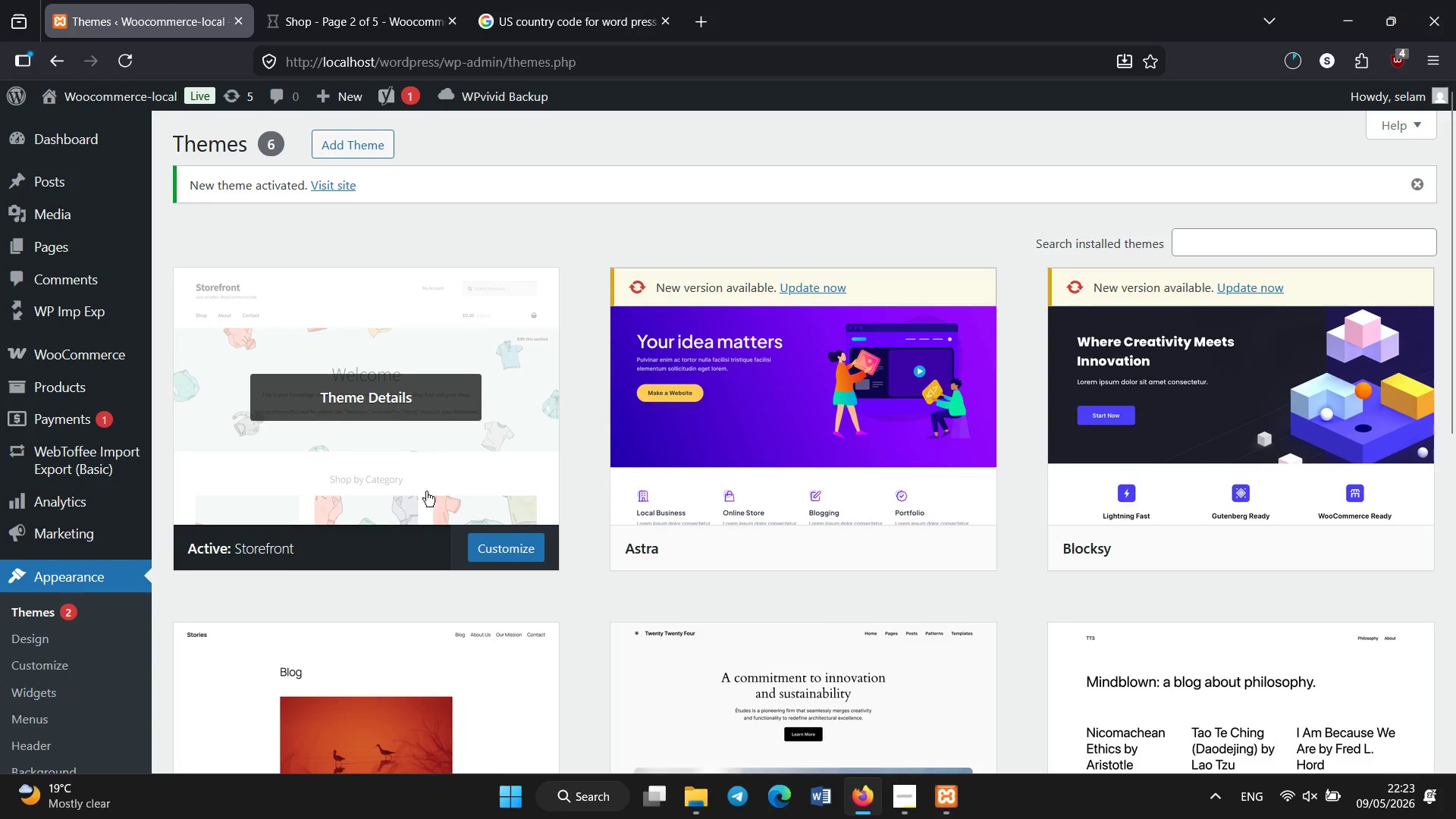 
left_click([490, 544])
 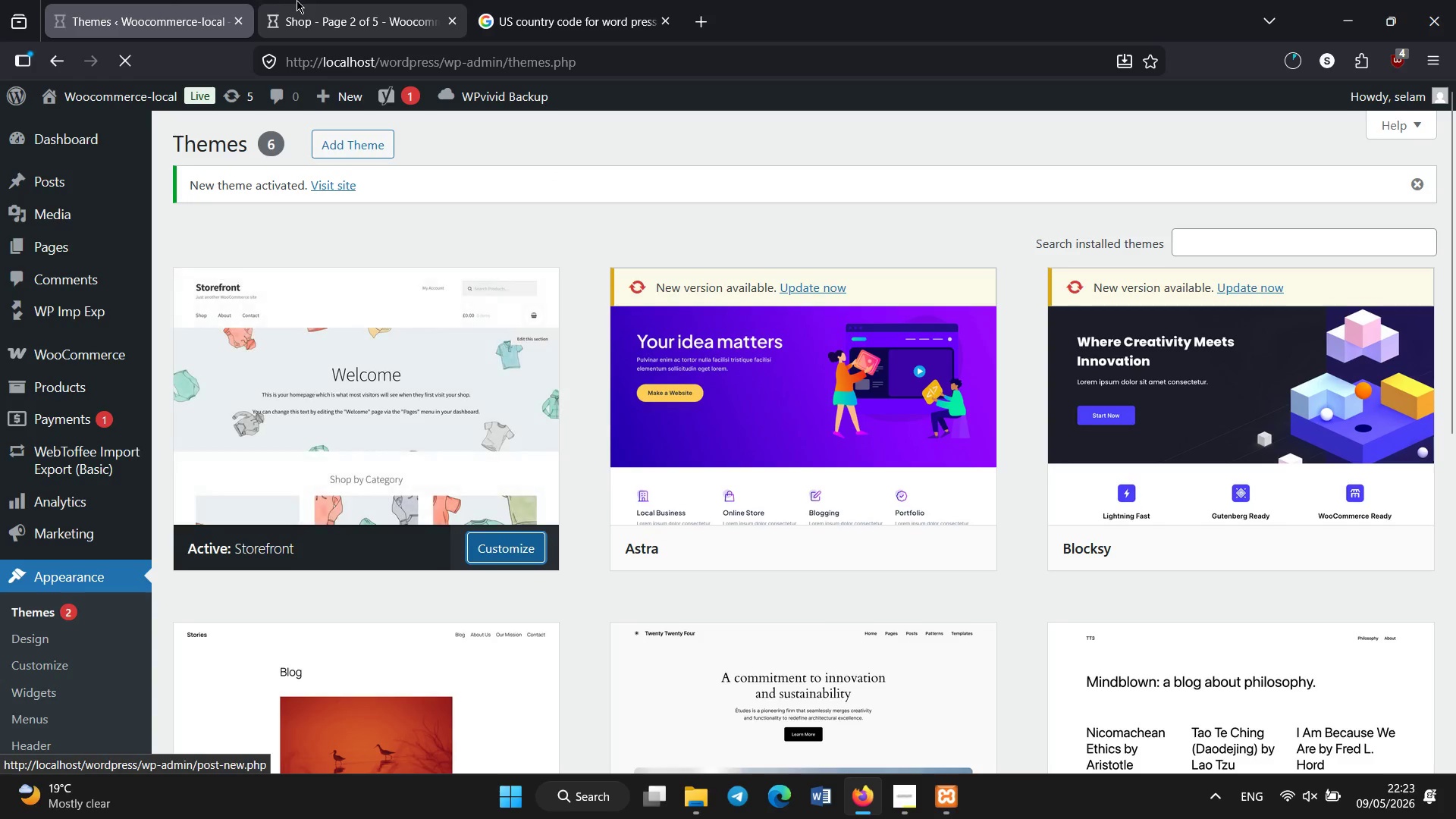 
left_click([300, 0])
 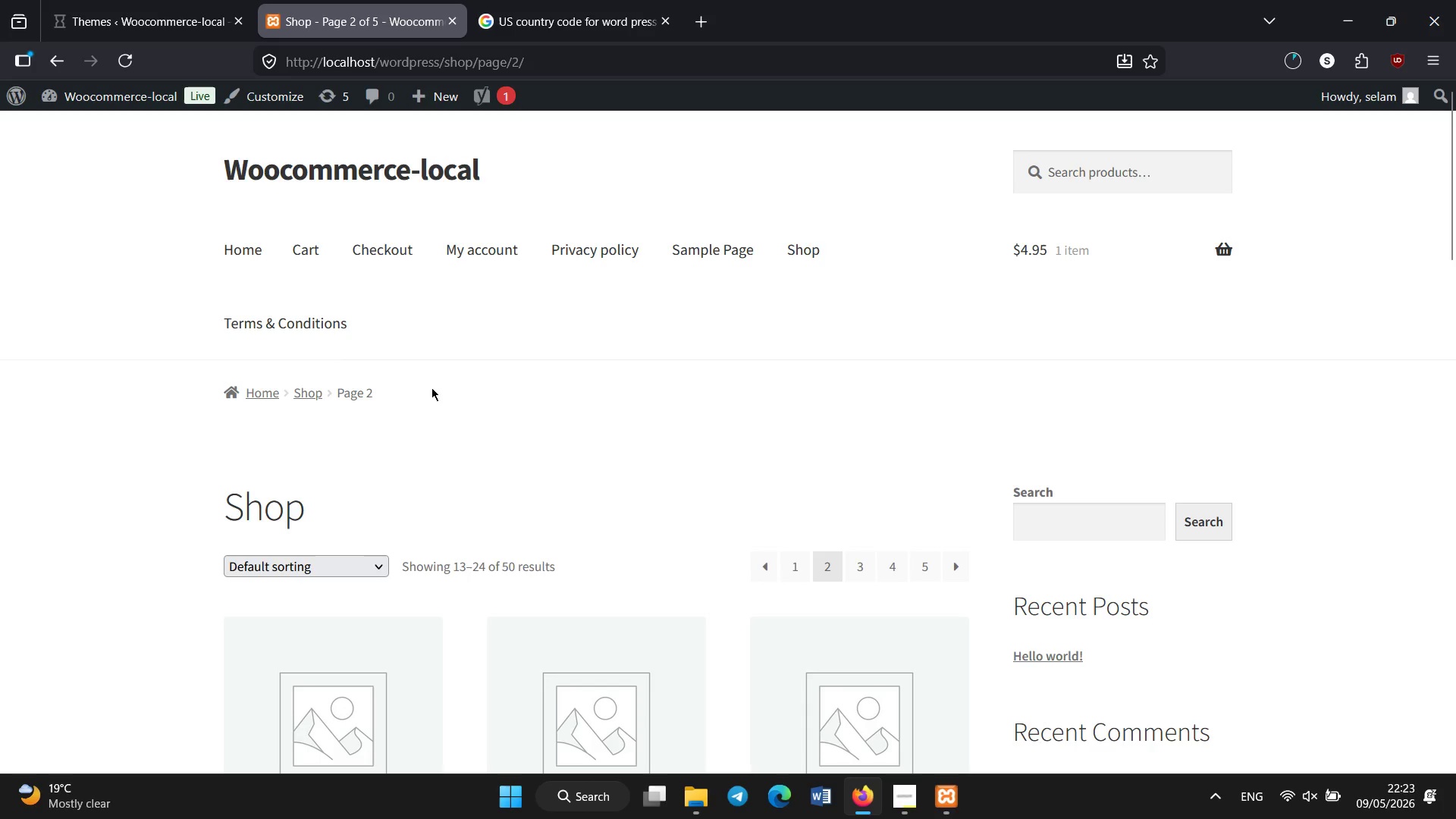 
scroll: coordinate [578, 324], scroll_direction: down, amount: 8.0
 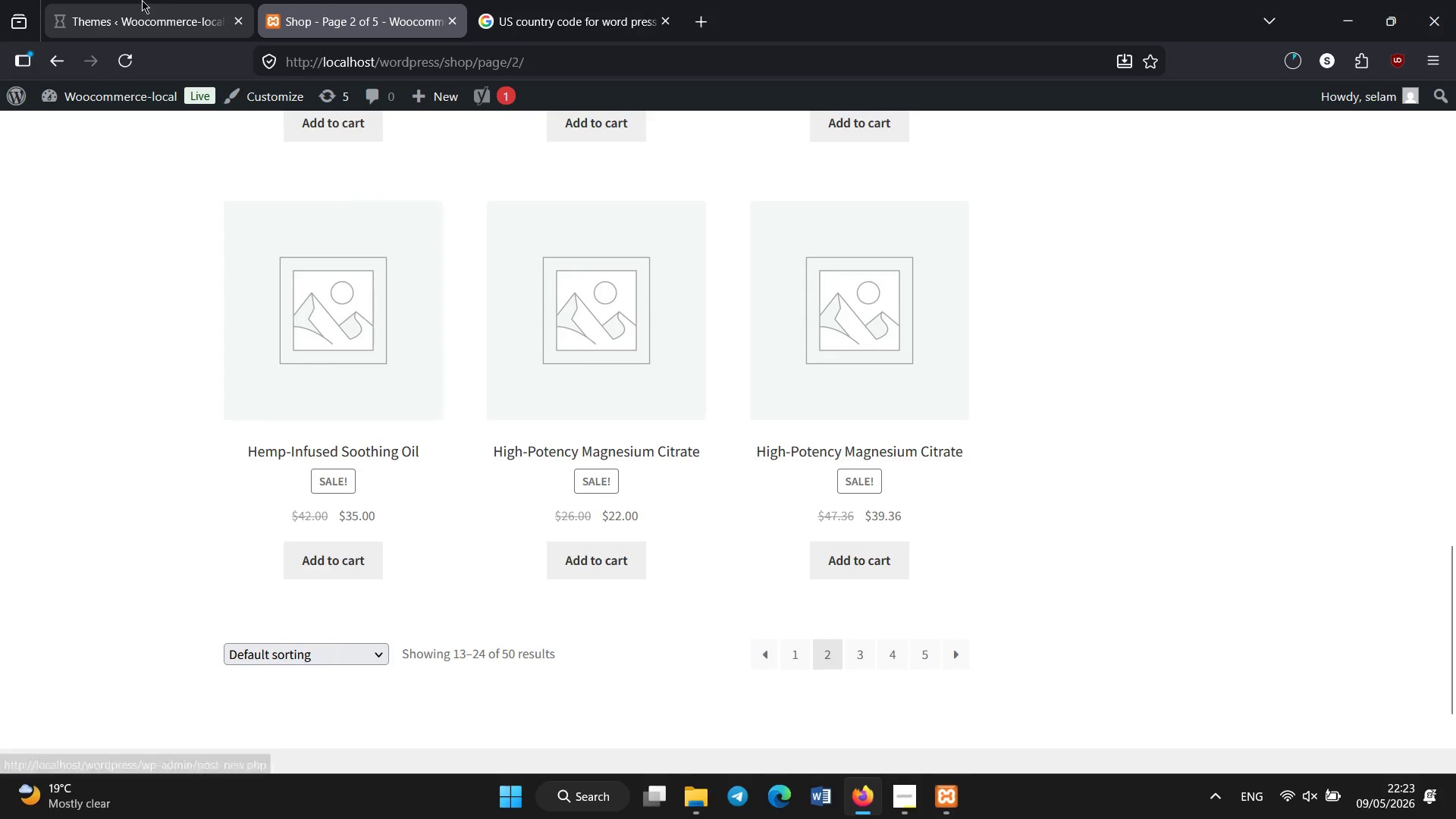 
left_click([142, 0])
 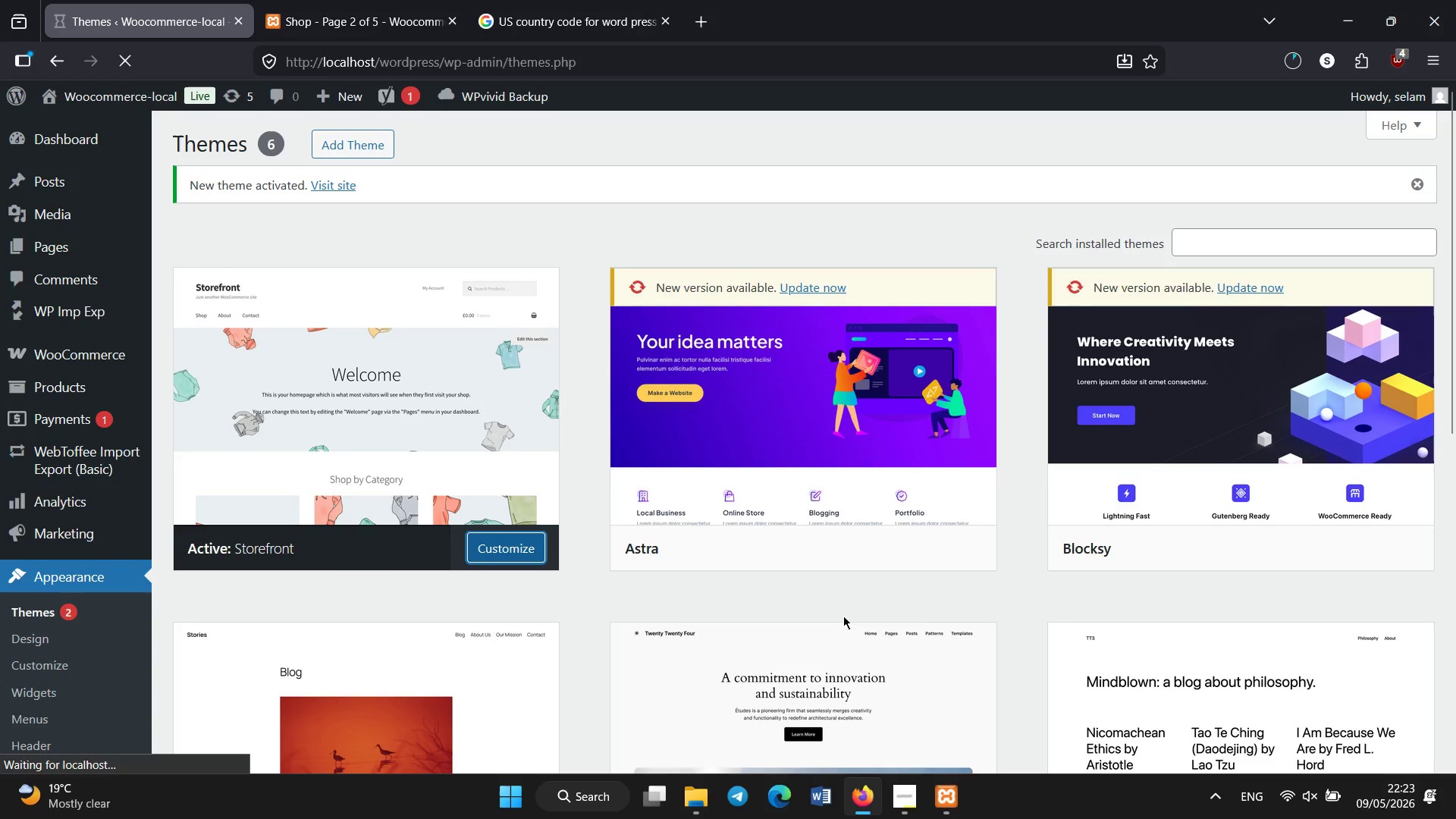 
left_click([373, 0])
 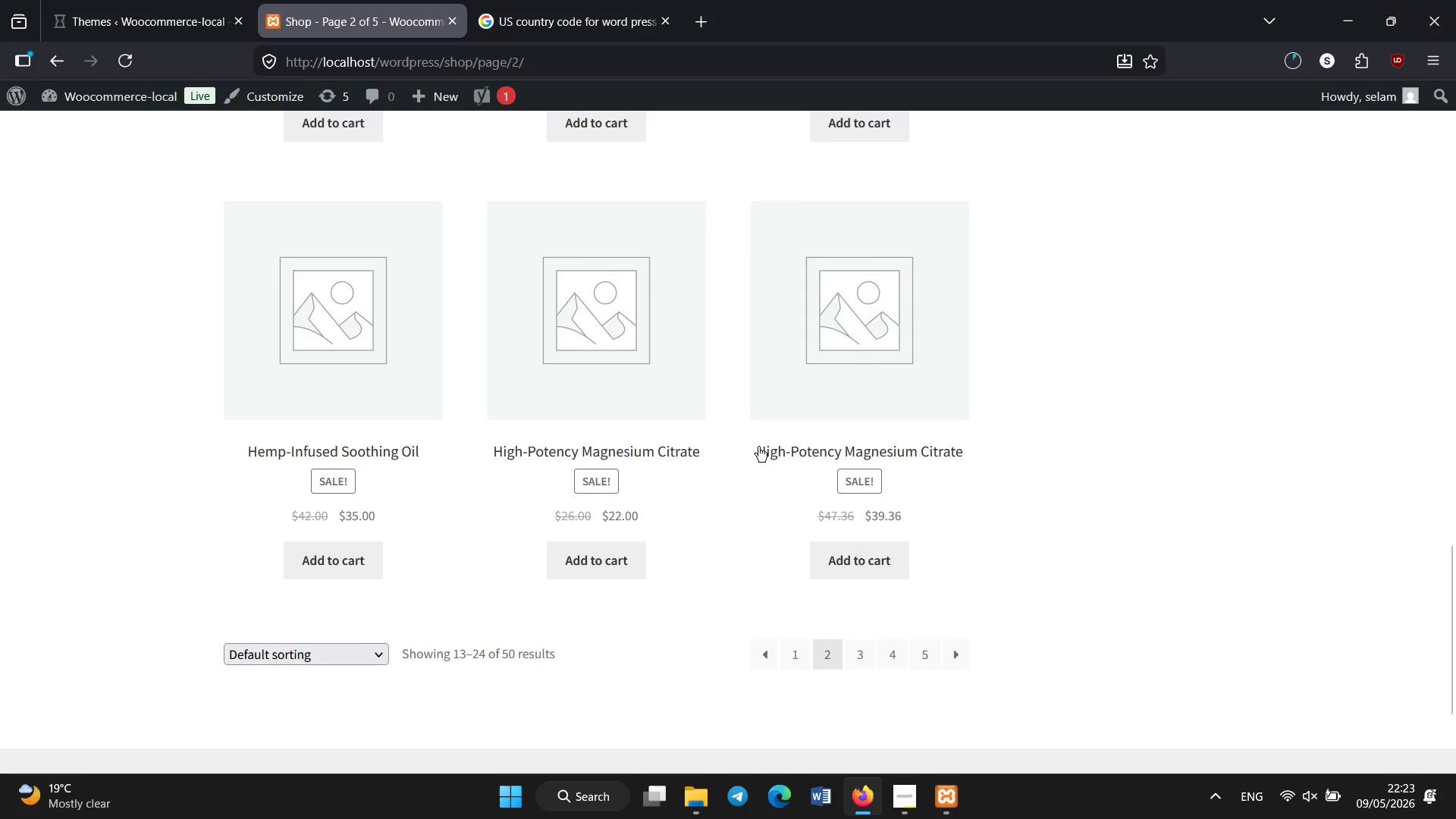 
scroll: coordinate [752, 381], scroll_direction: up, amount: 17.0
 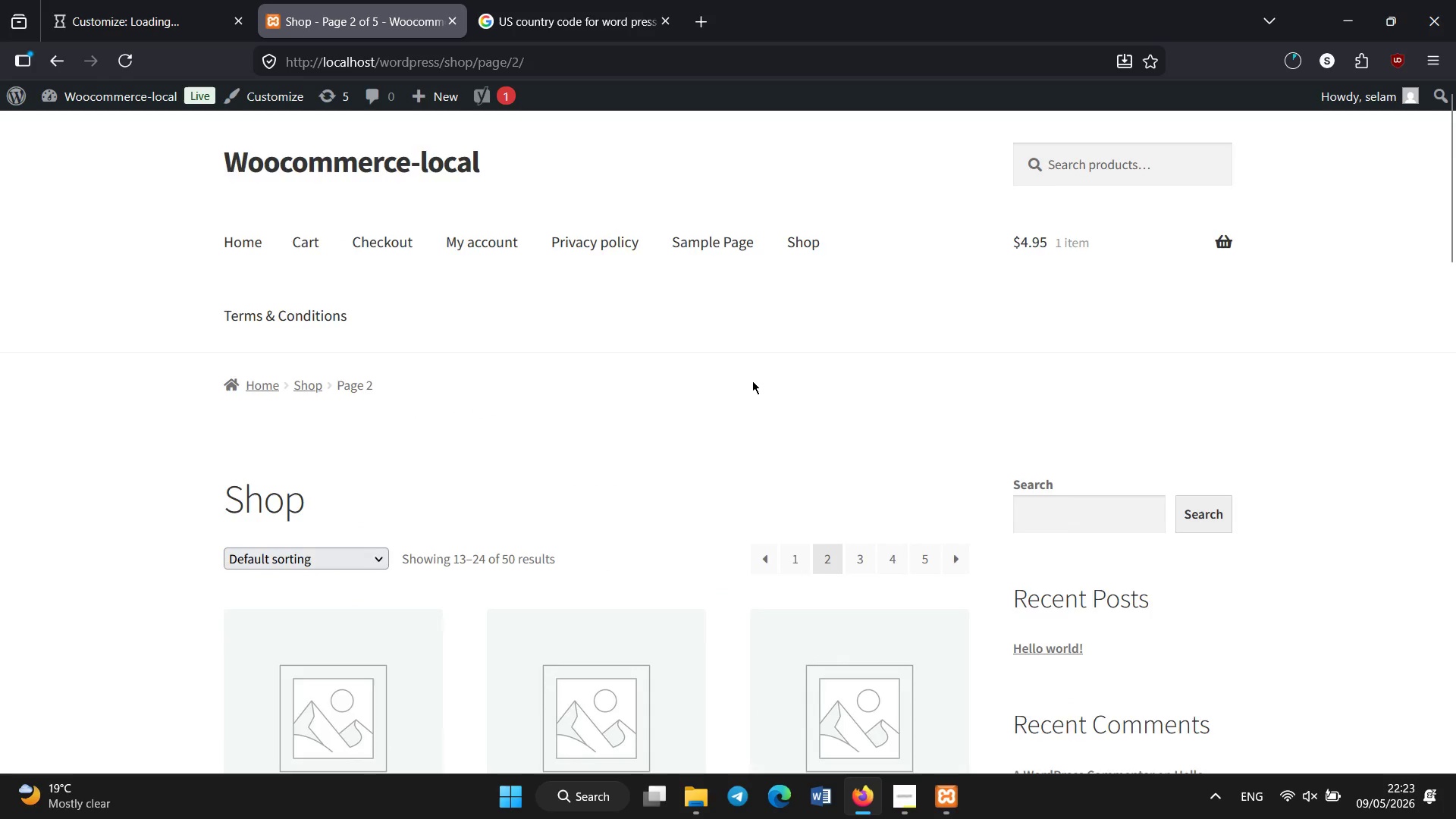 
scroll: coordinate [742, 380], scroll_direction: down, amount: 8.0
 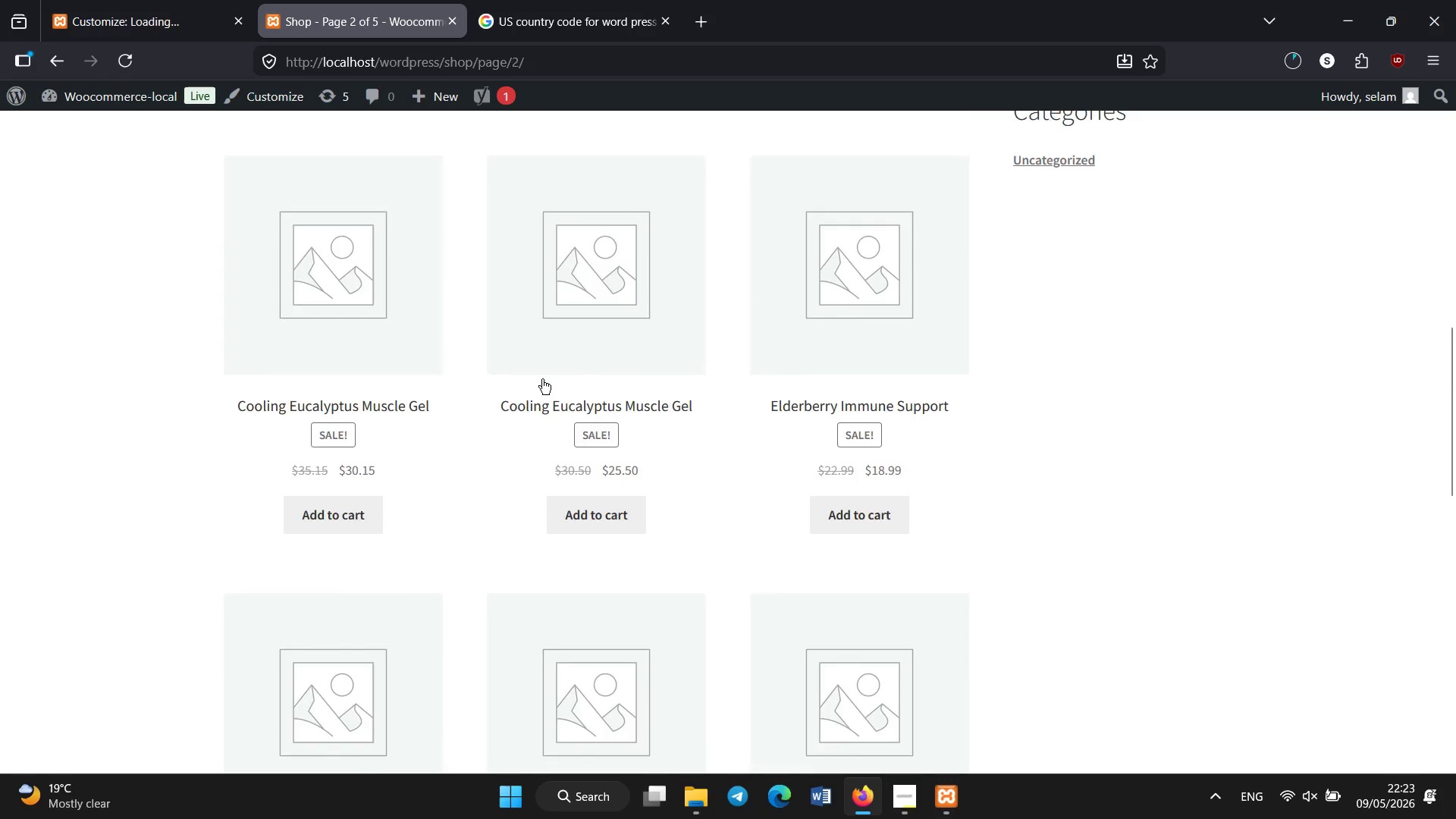 
left_click([166, 0])
 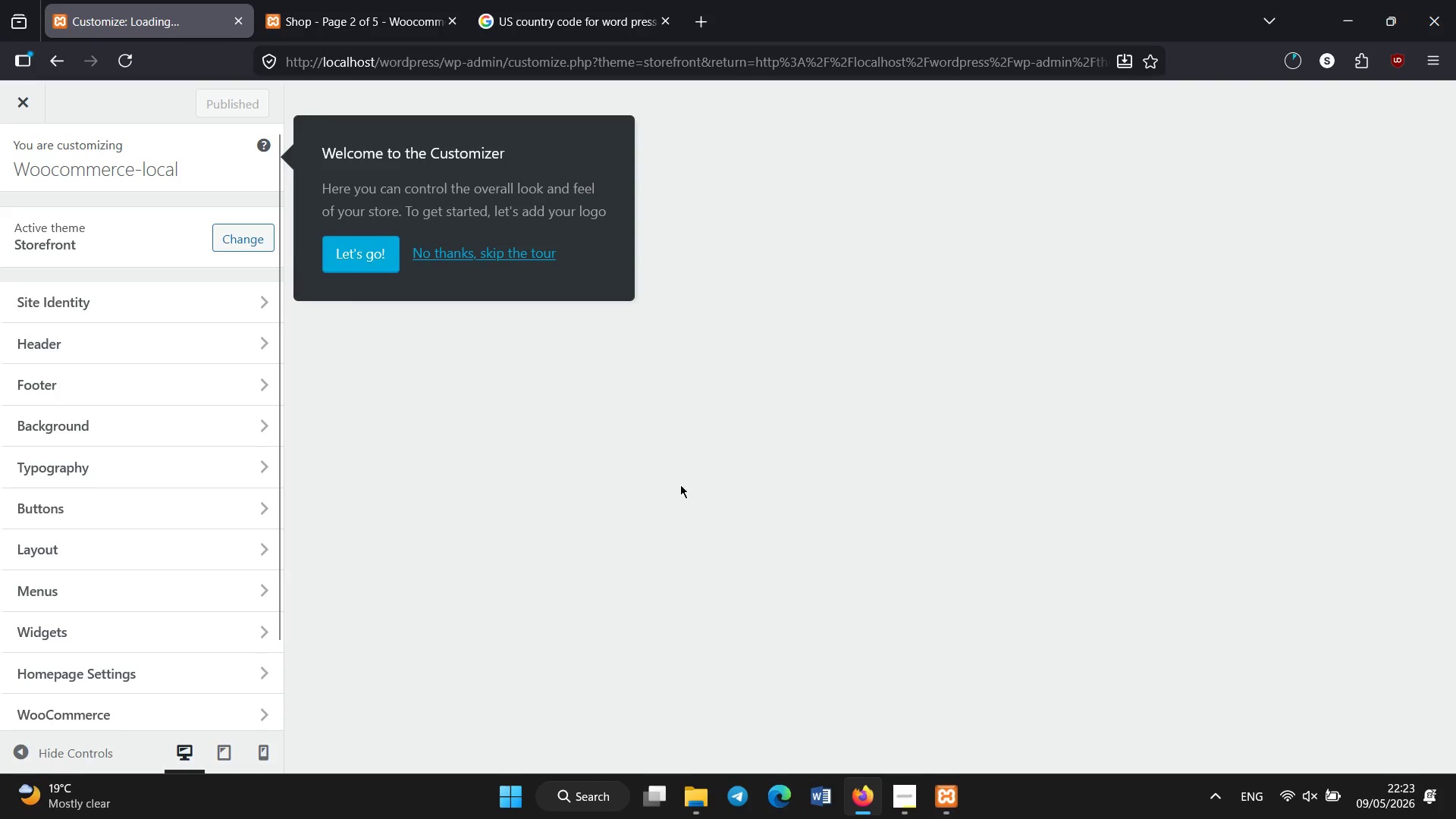 
scroll: coordinate [340, 197], scroll_direction: down, amount: 3.0
 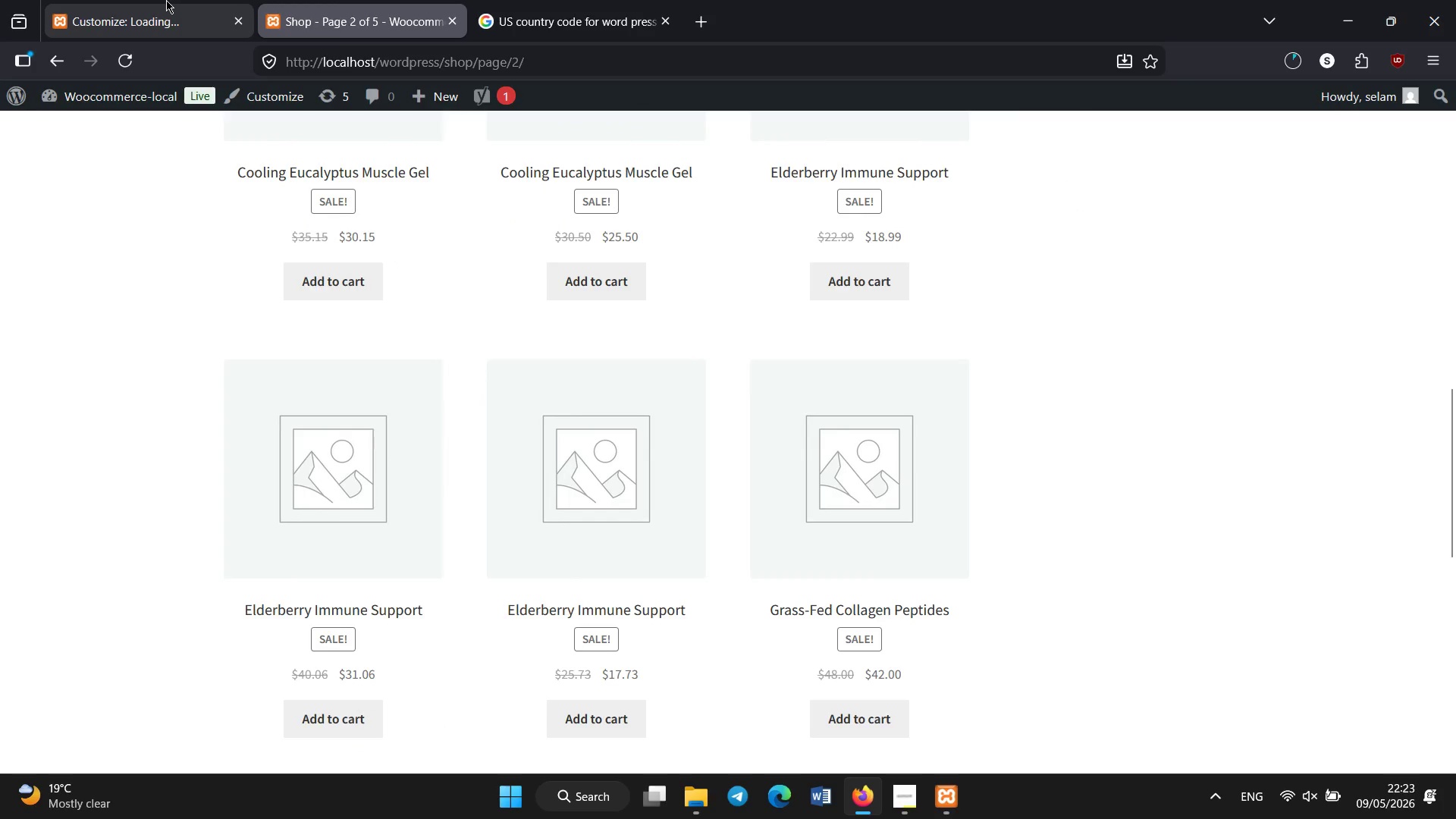 
left_click([467, 456])
 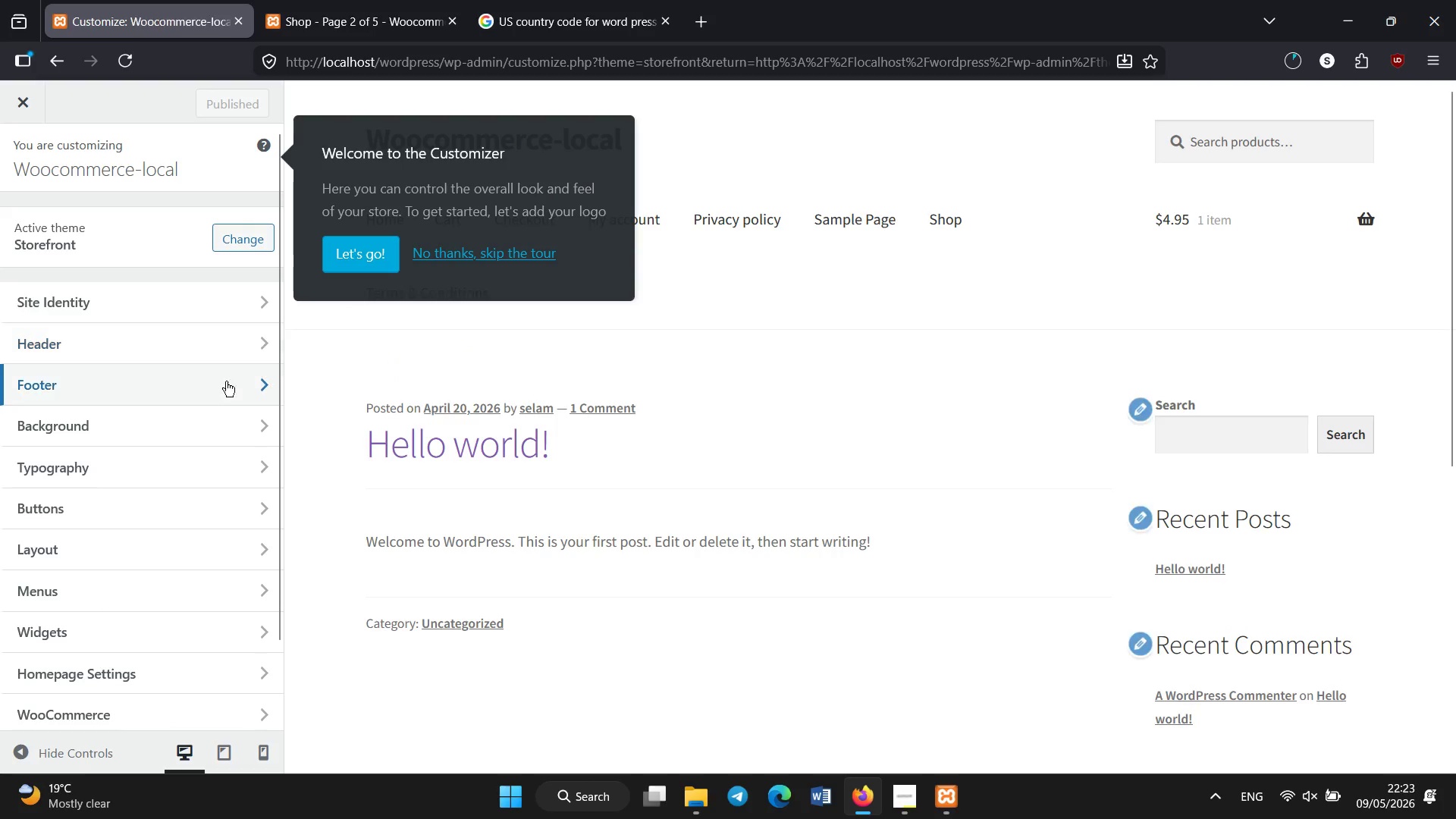 
wait(5.2)
 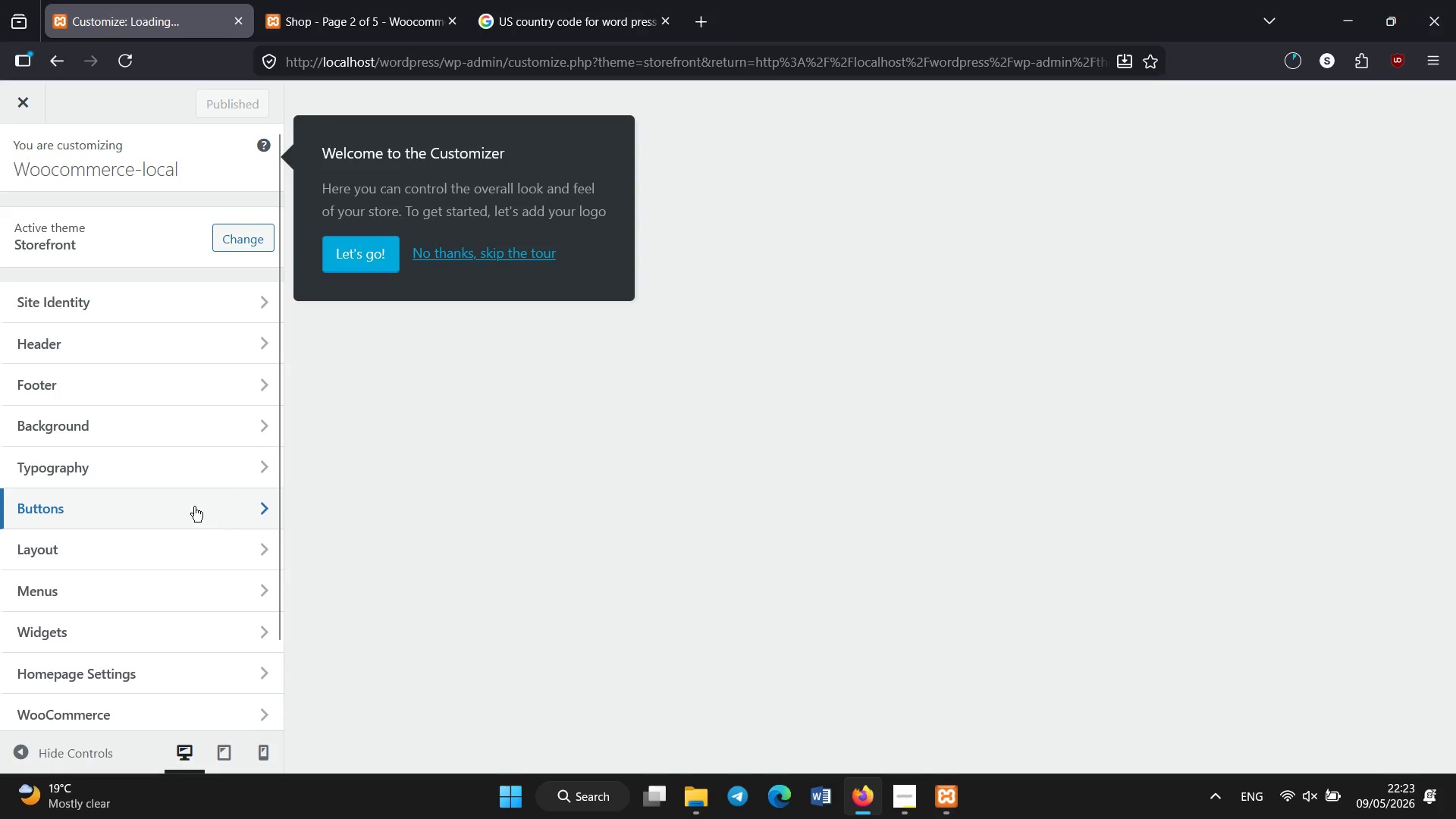 
left_click([201, 480])
 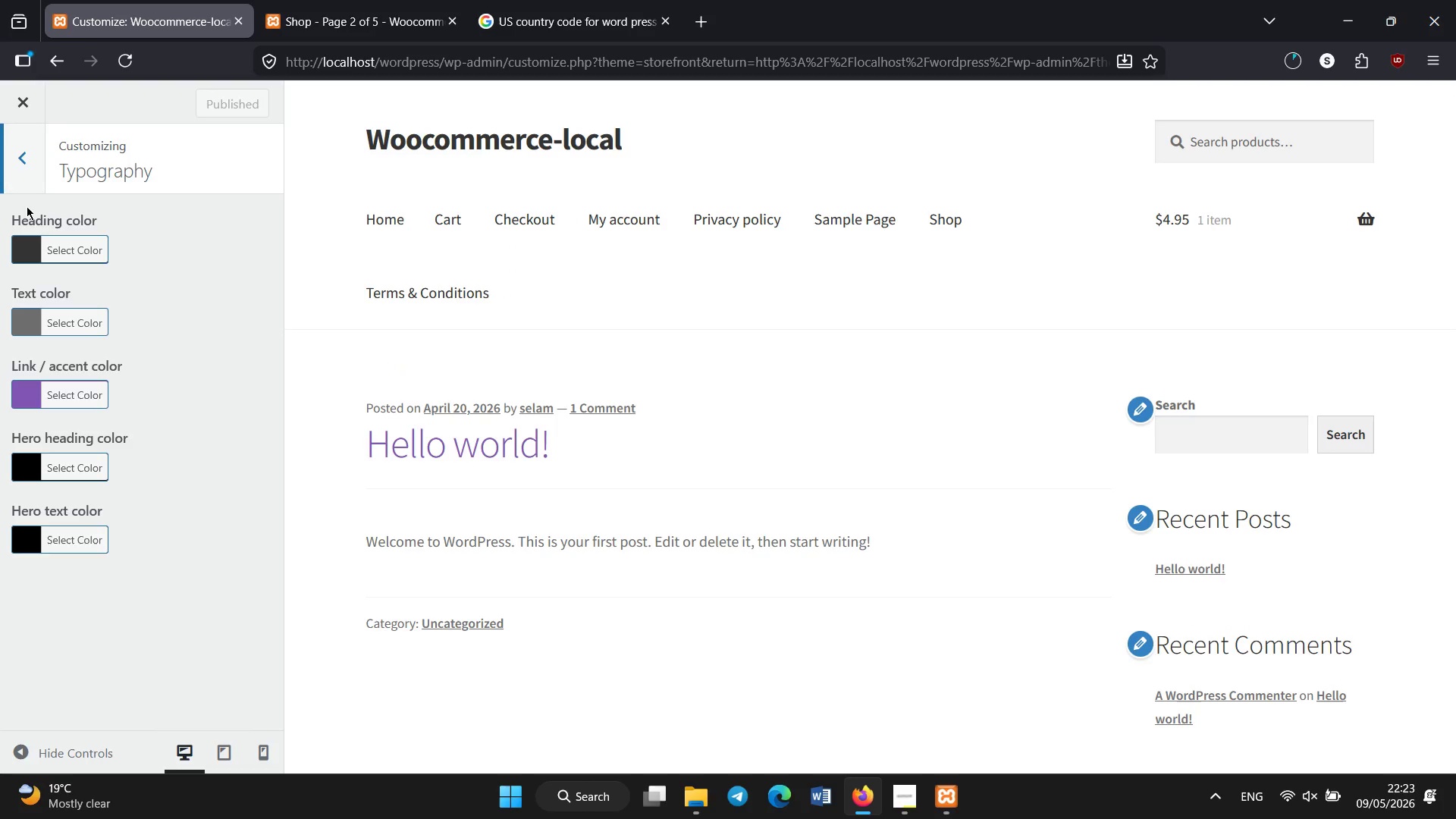 
left_click([16, 162])
 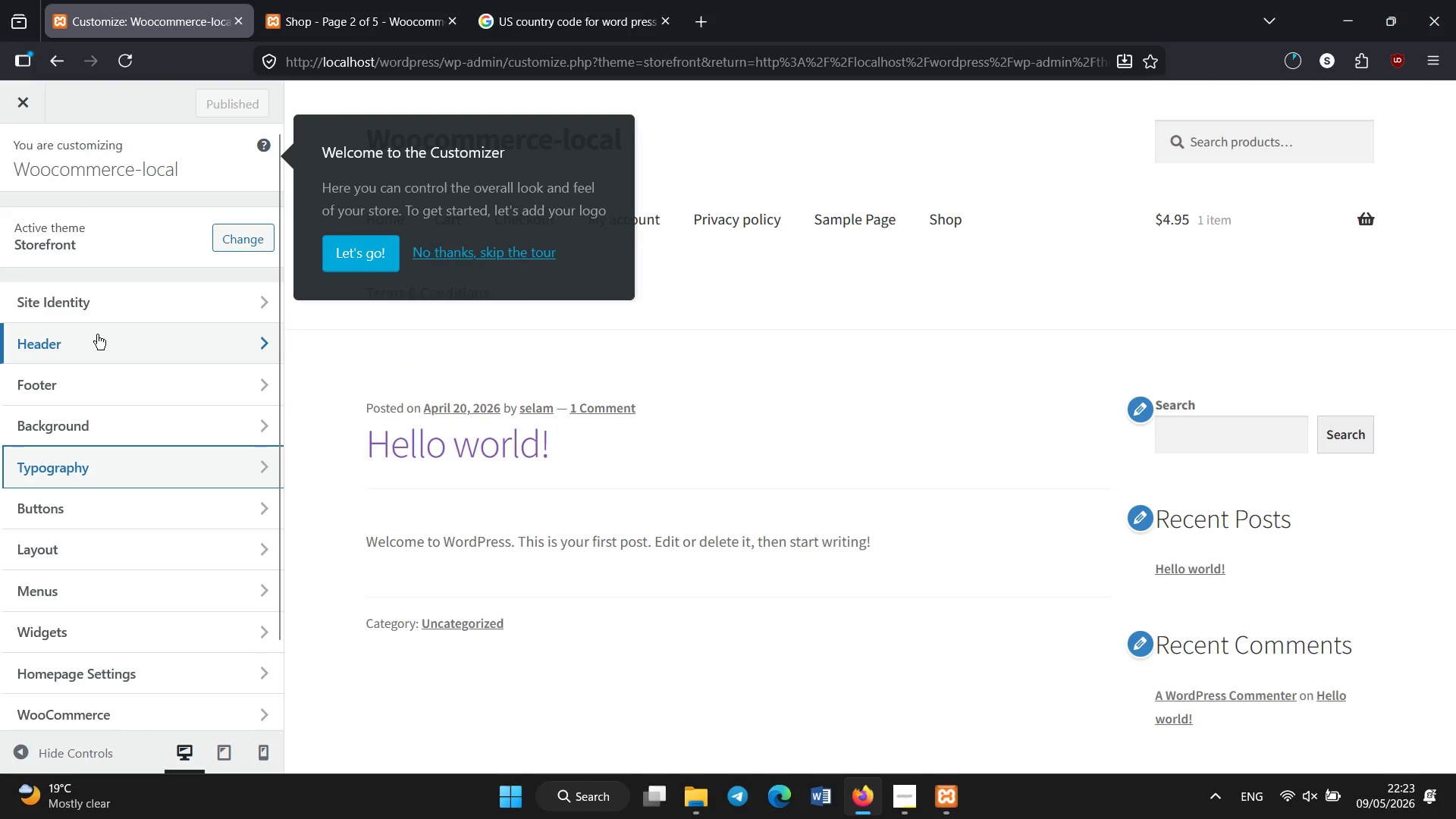 
left_click([92, 384])
 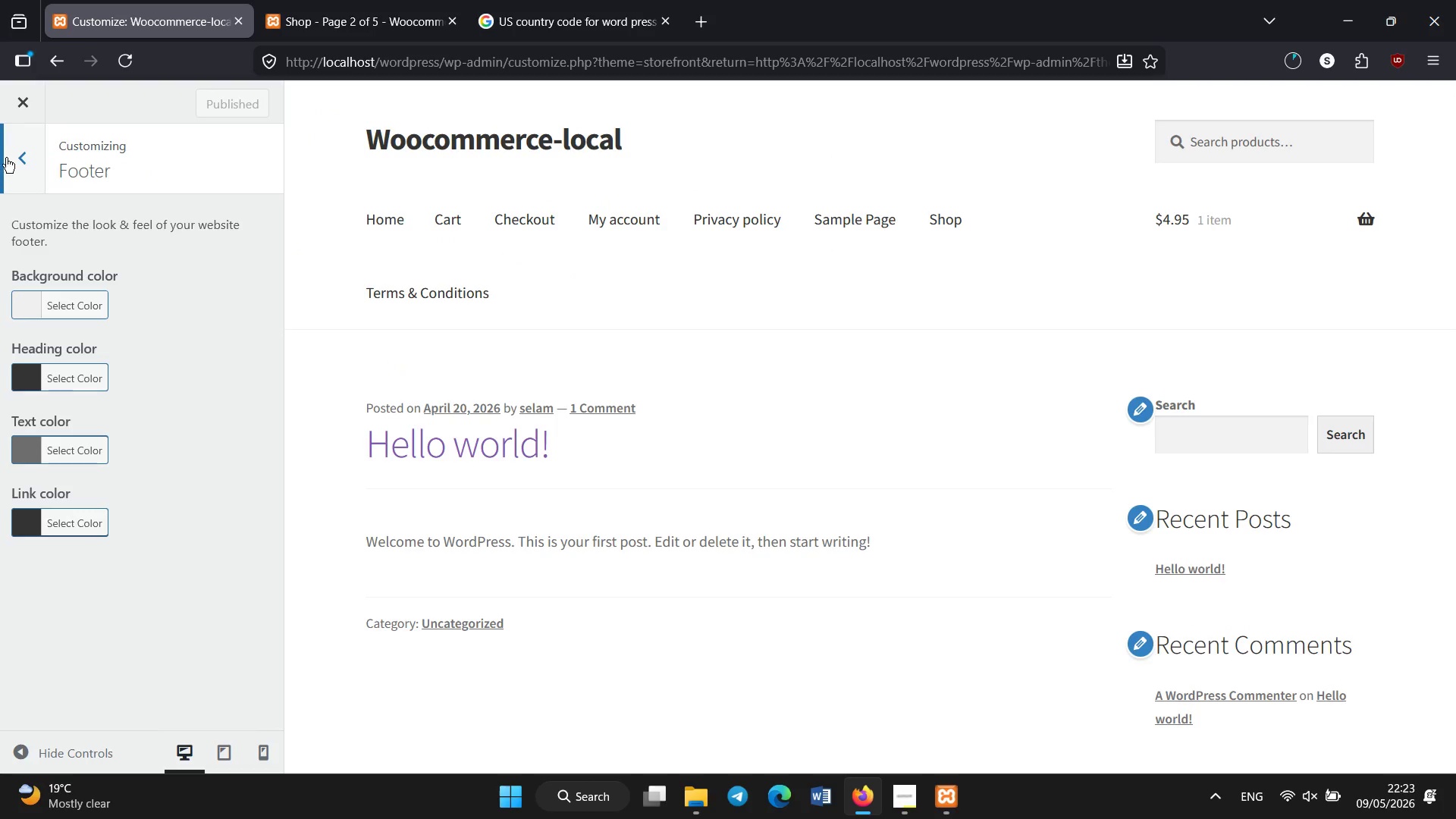 
left_click([27, 160])
 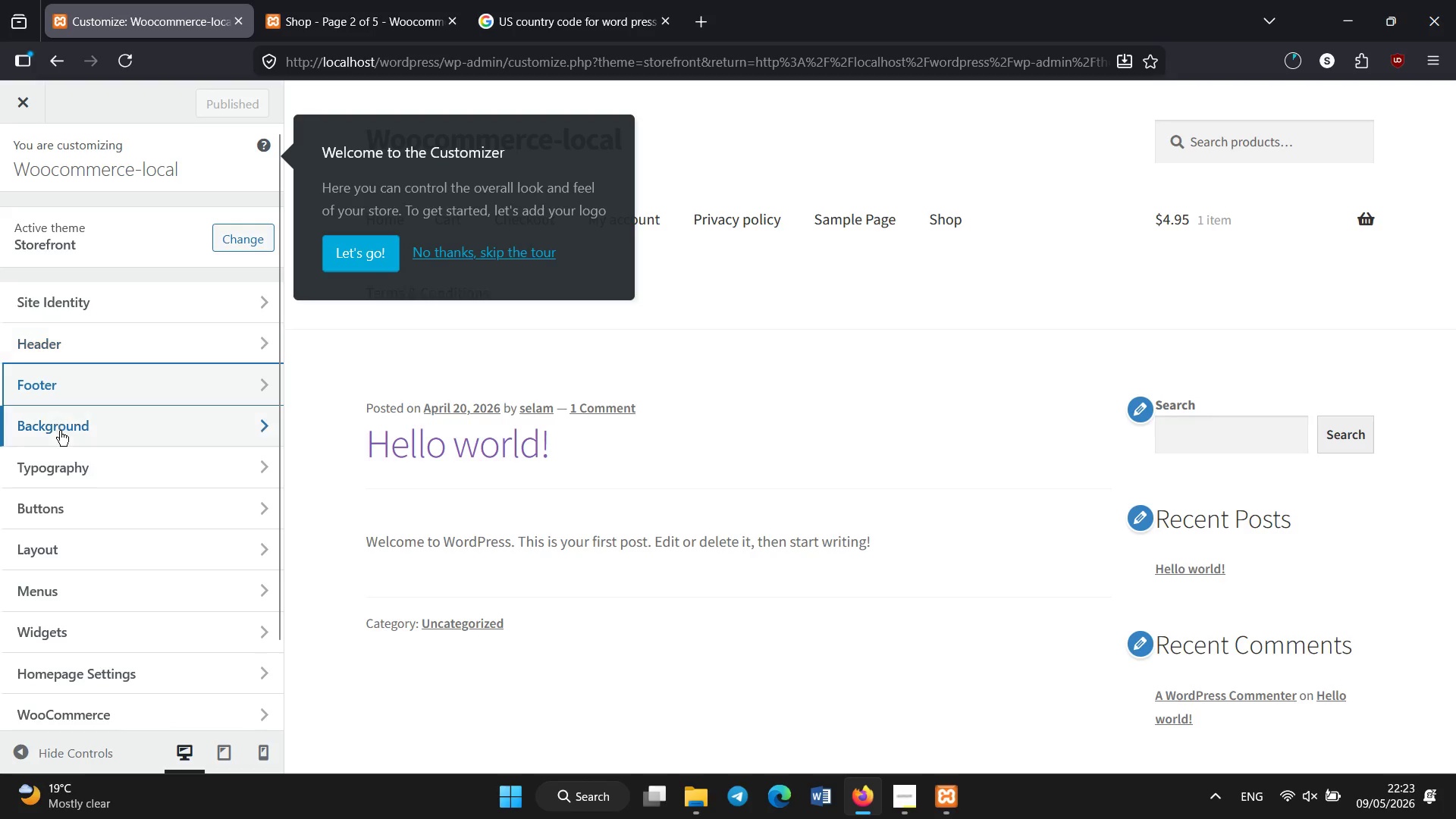 
left_click([60, 431])
 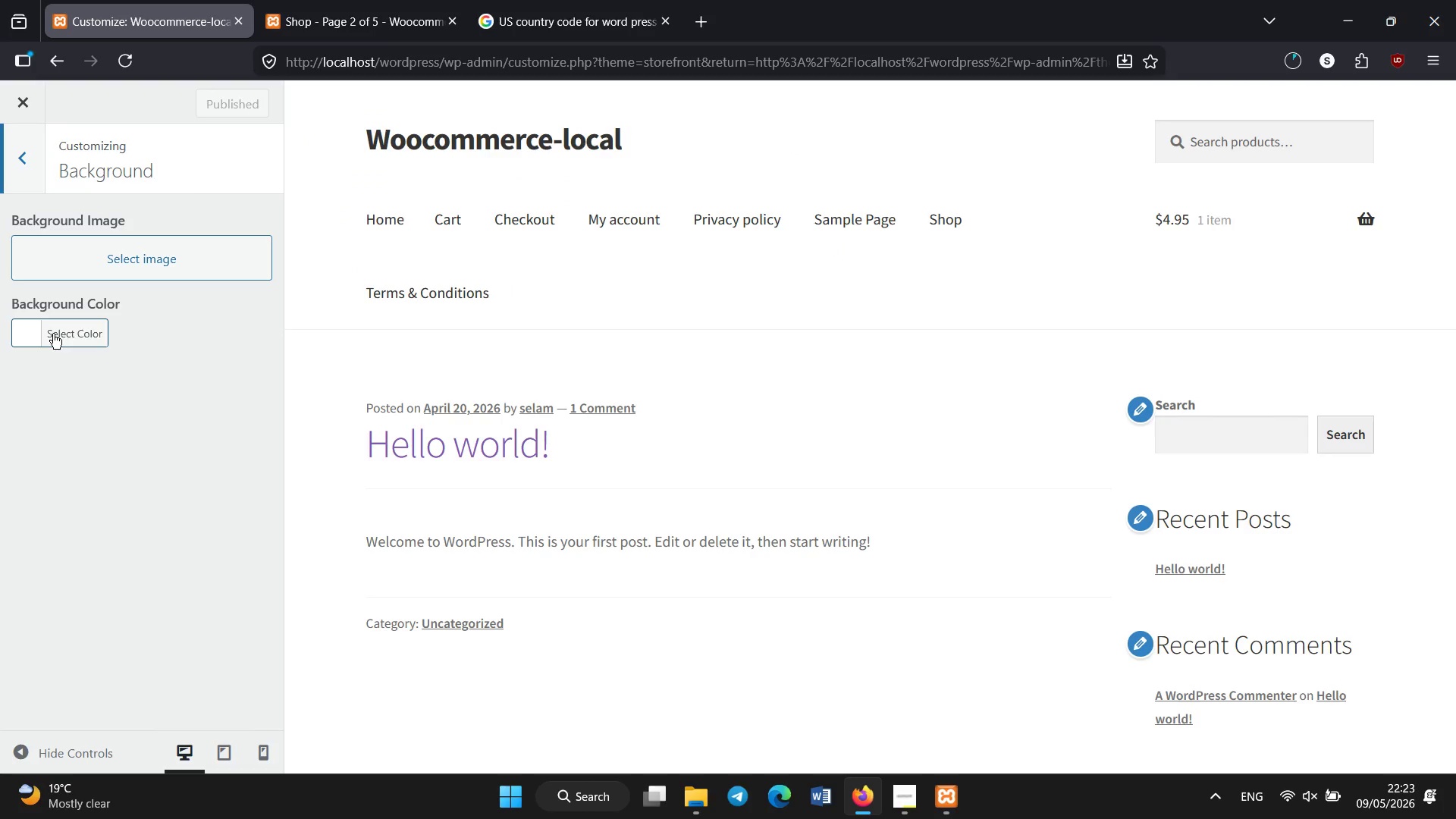 
left_click([51, 329])
 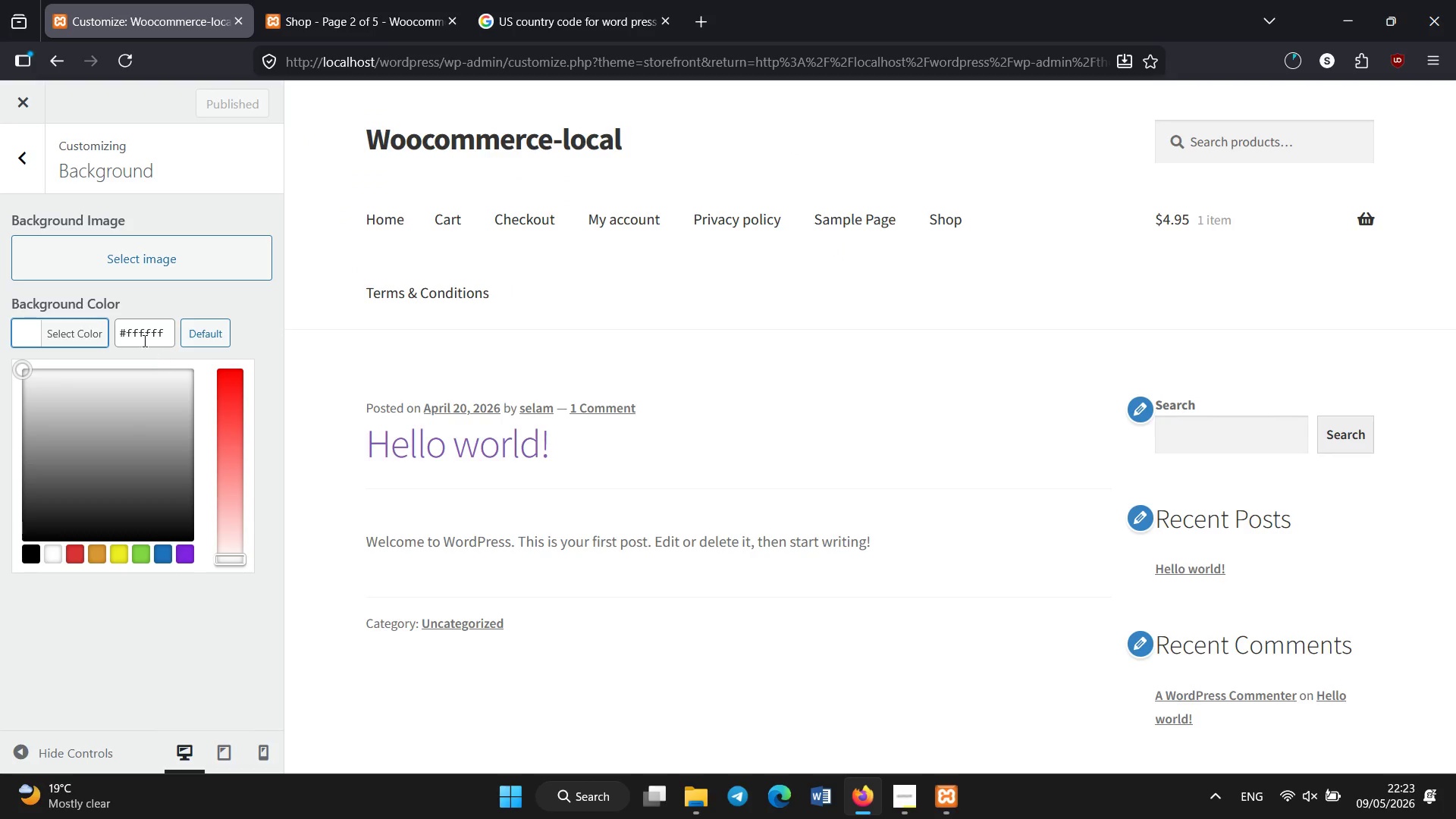 
left_click([140, 336])
 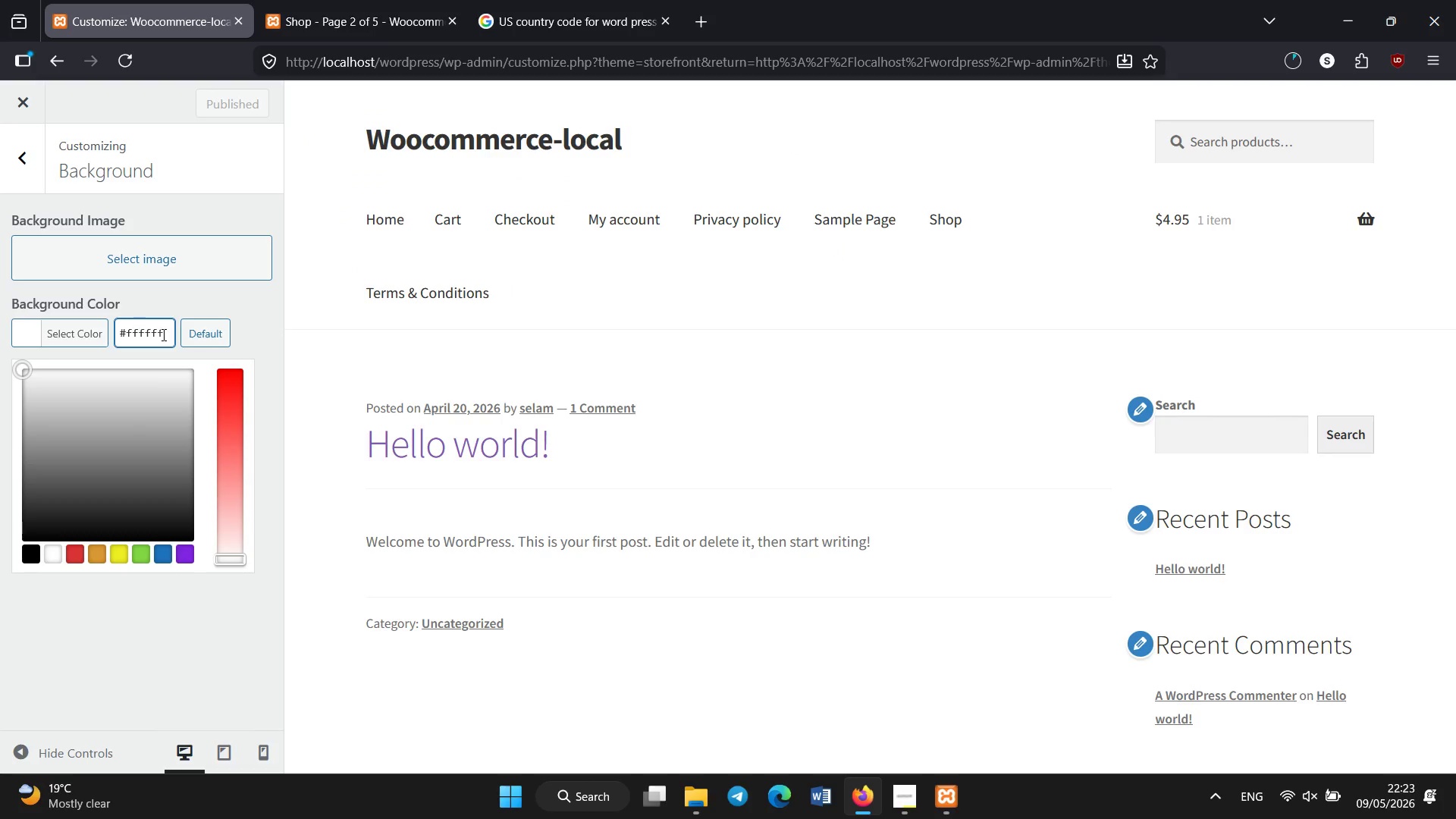 
left_click([164, 334])
 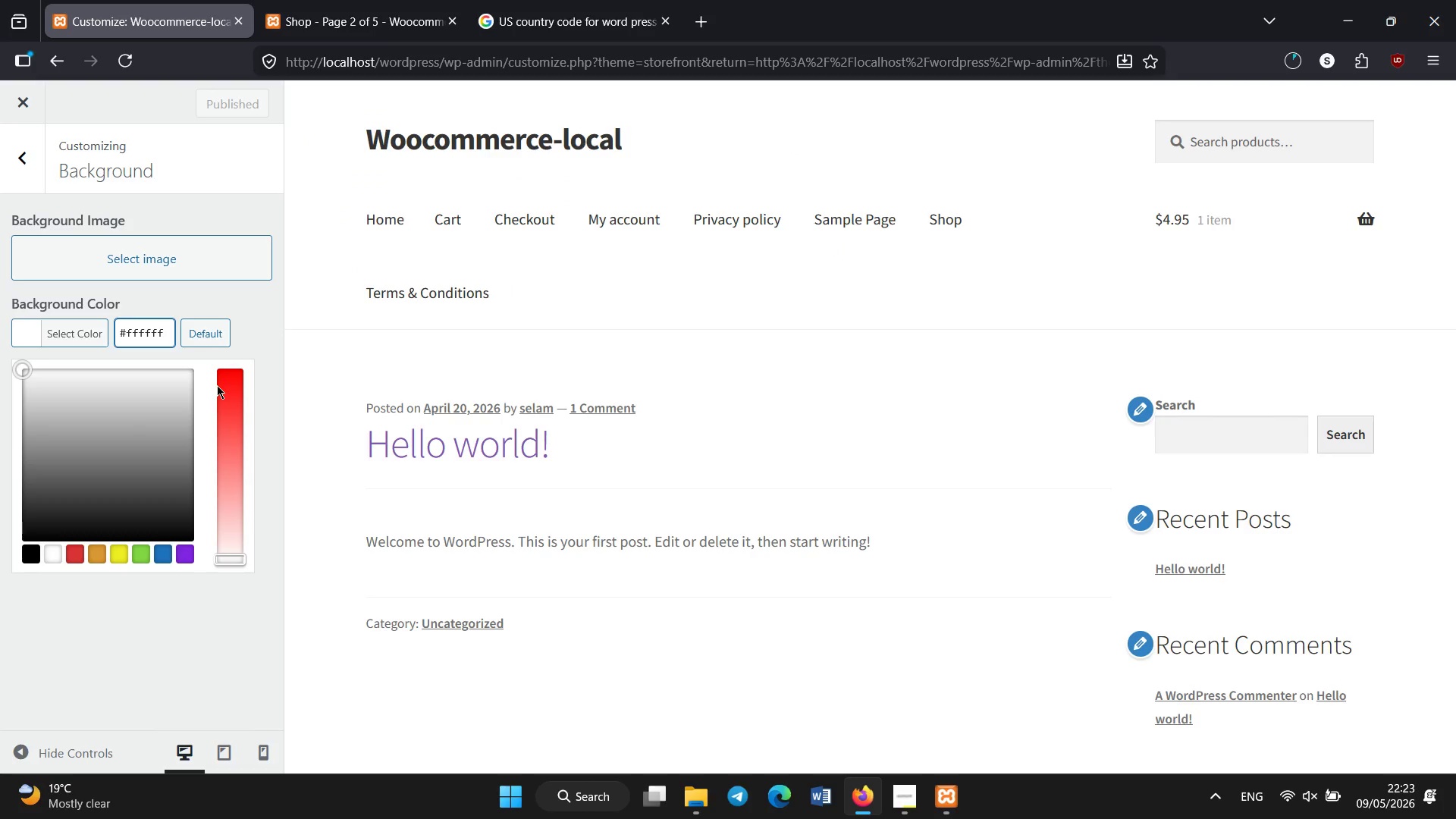 
key(Backspace)
 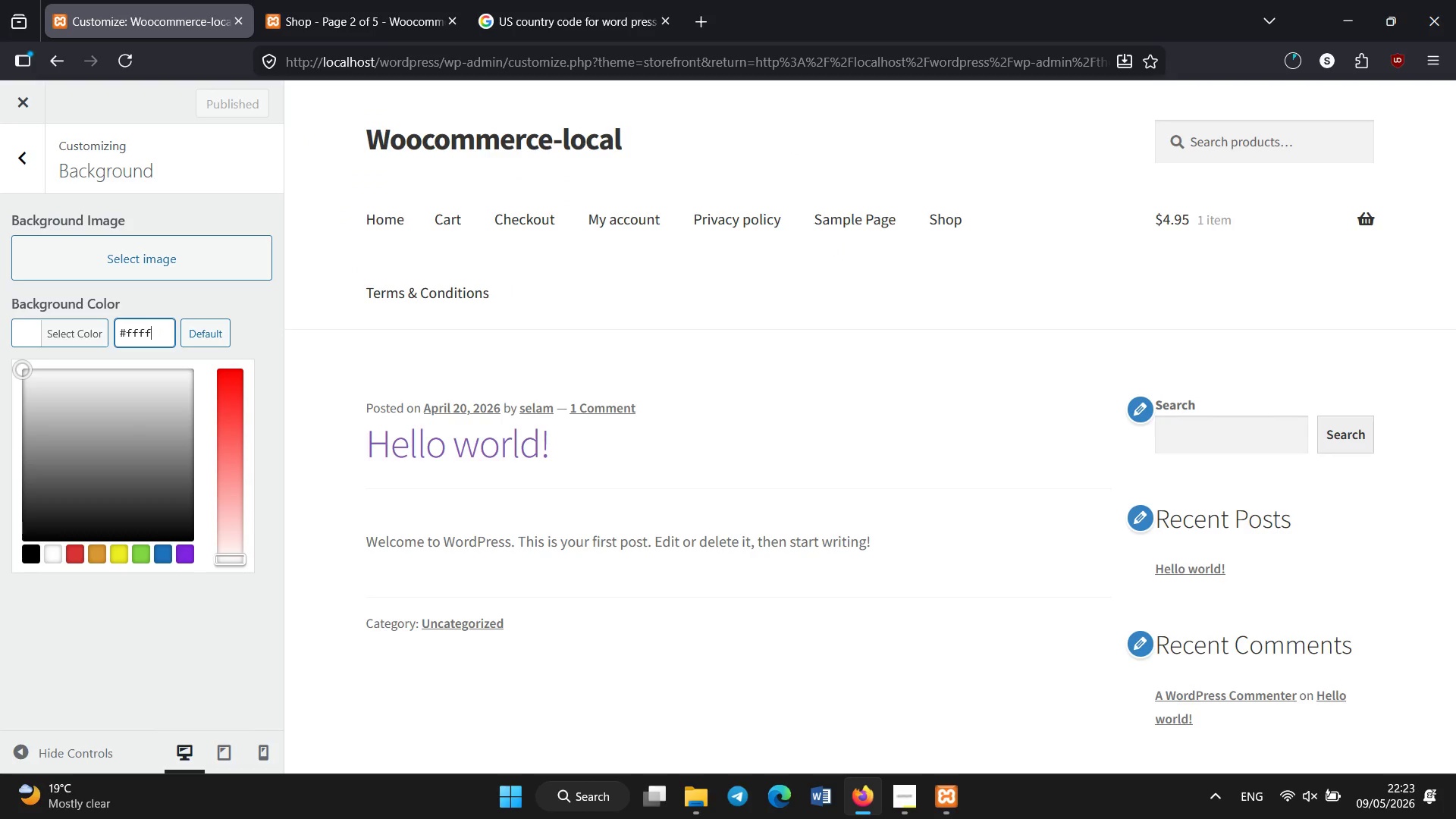 
key(Backspace)
 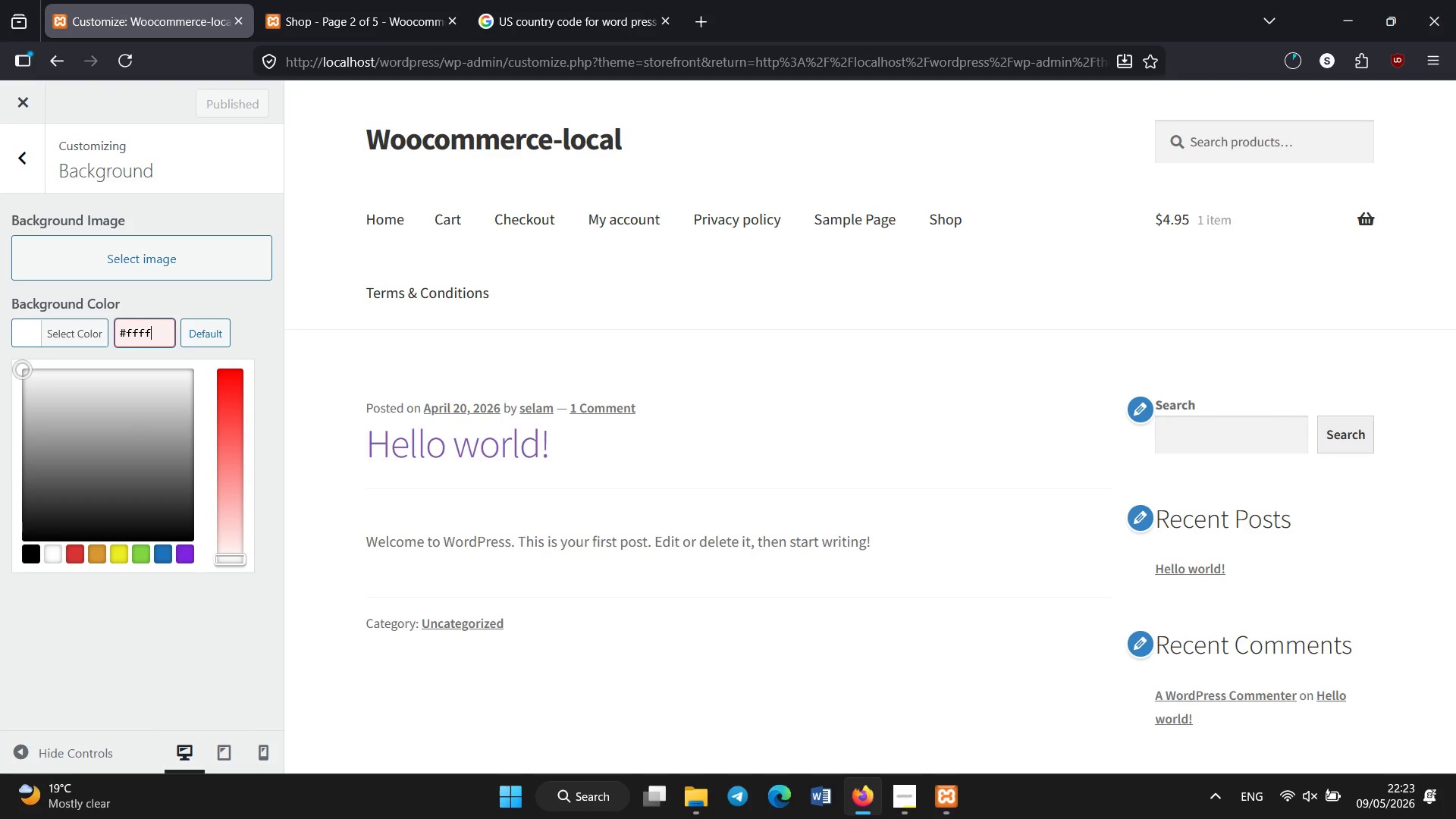 
key(Backspace)
 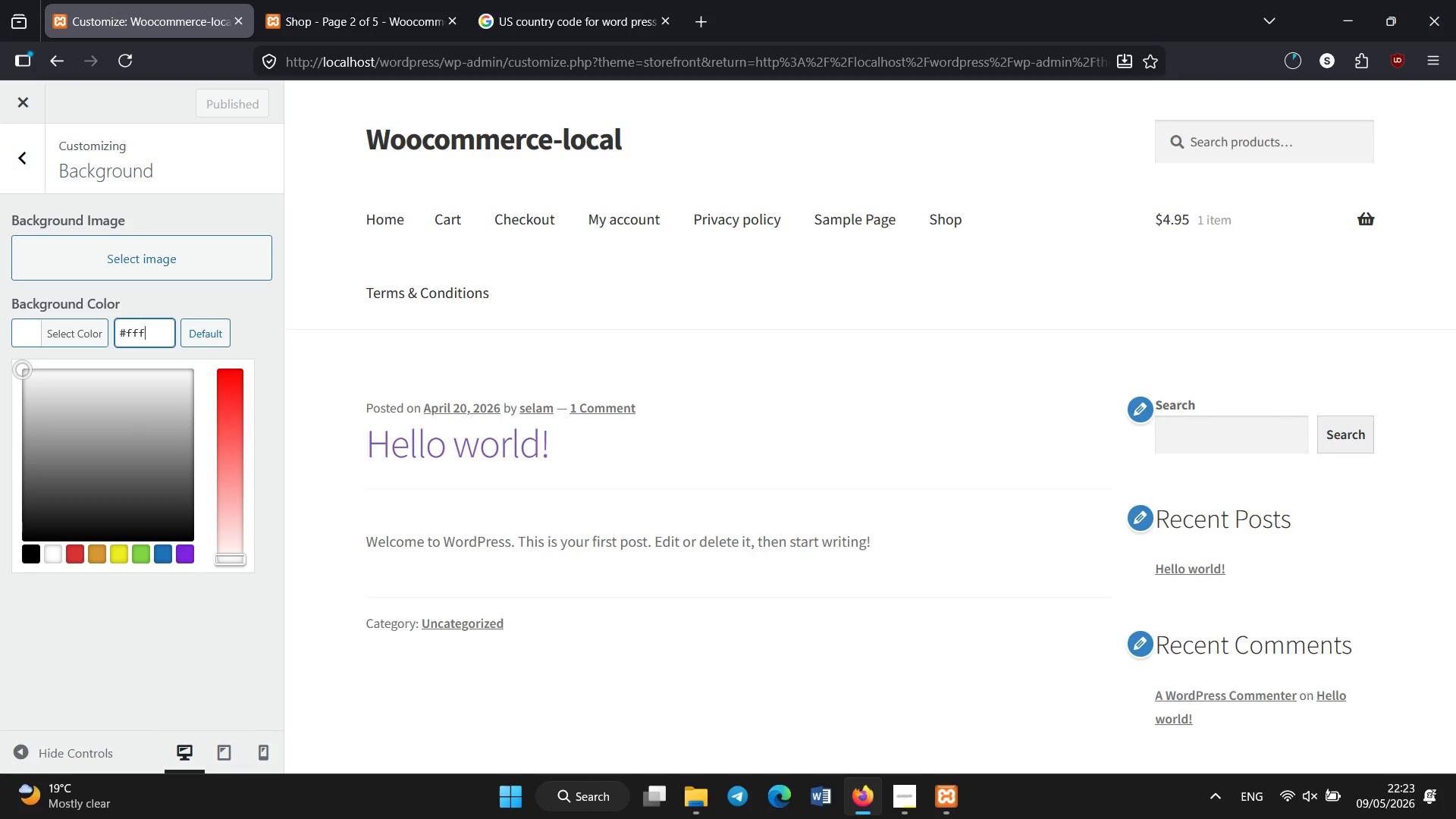 
key(Backspace)
 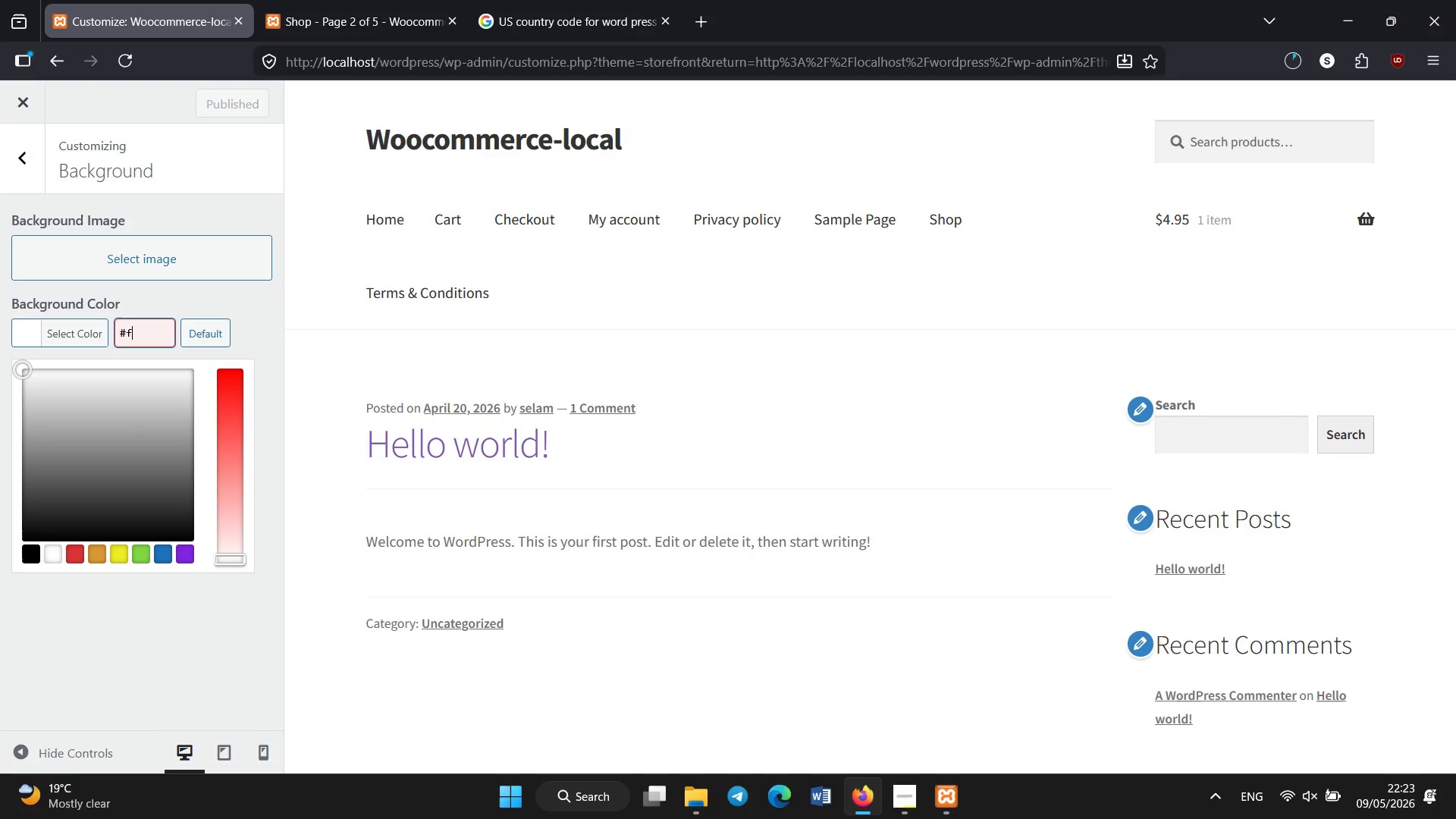 
key(Backspace)
 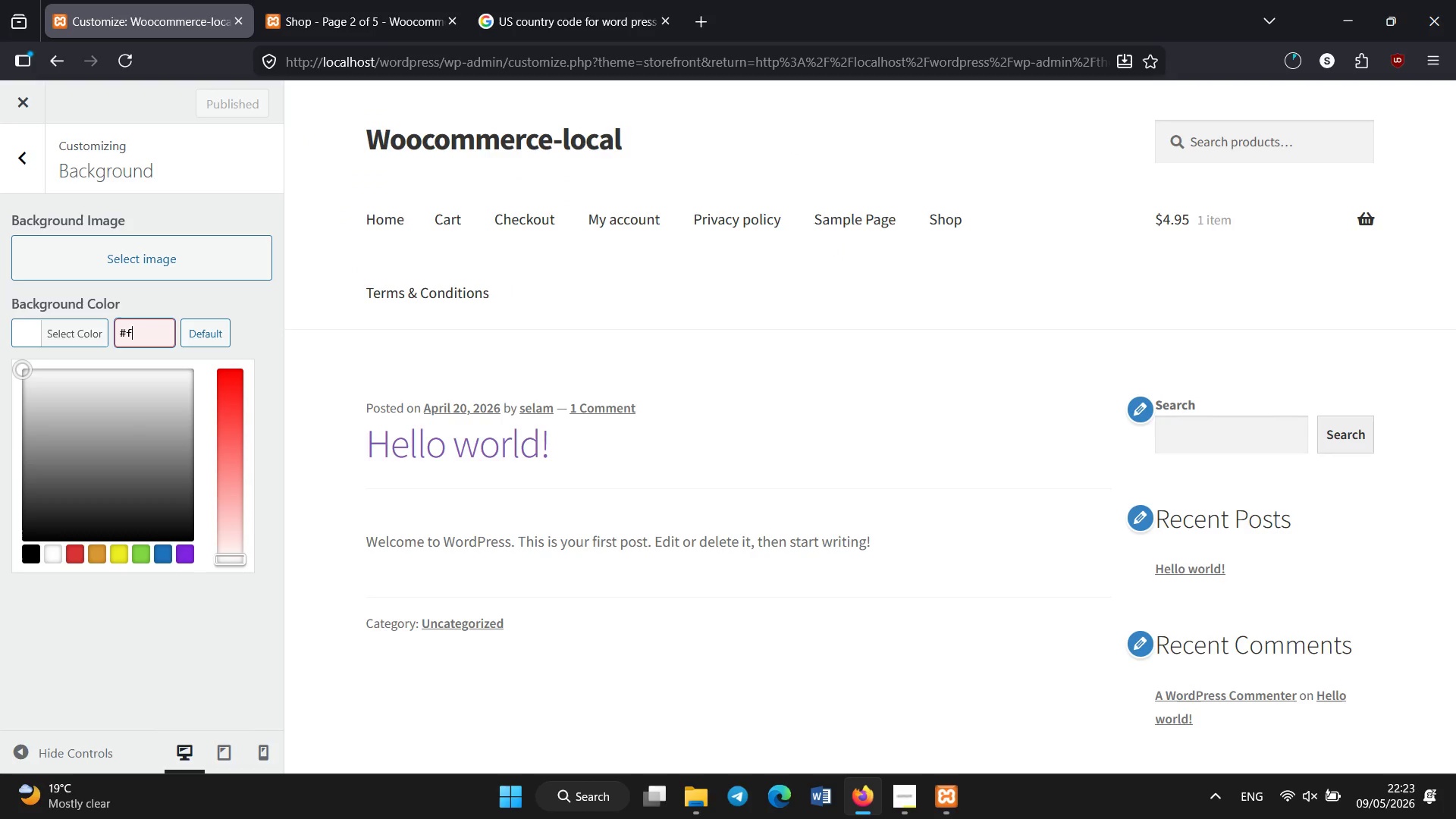 
key(Backspace)
 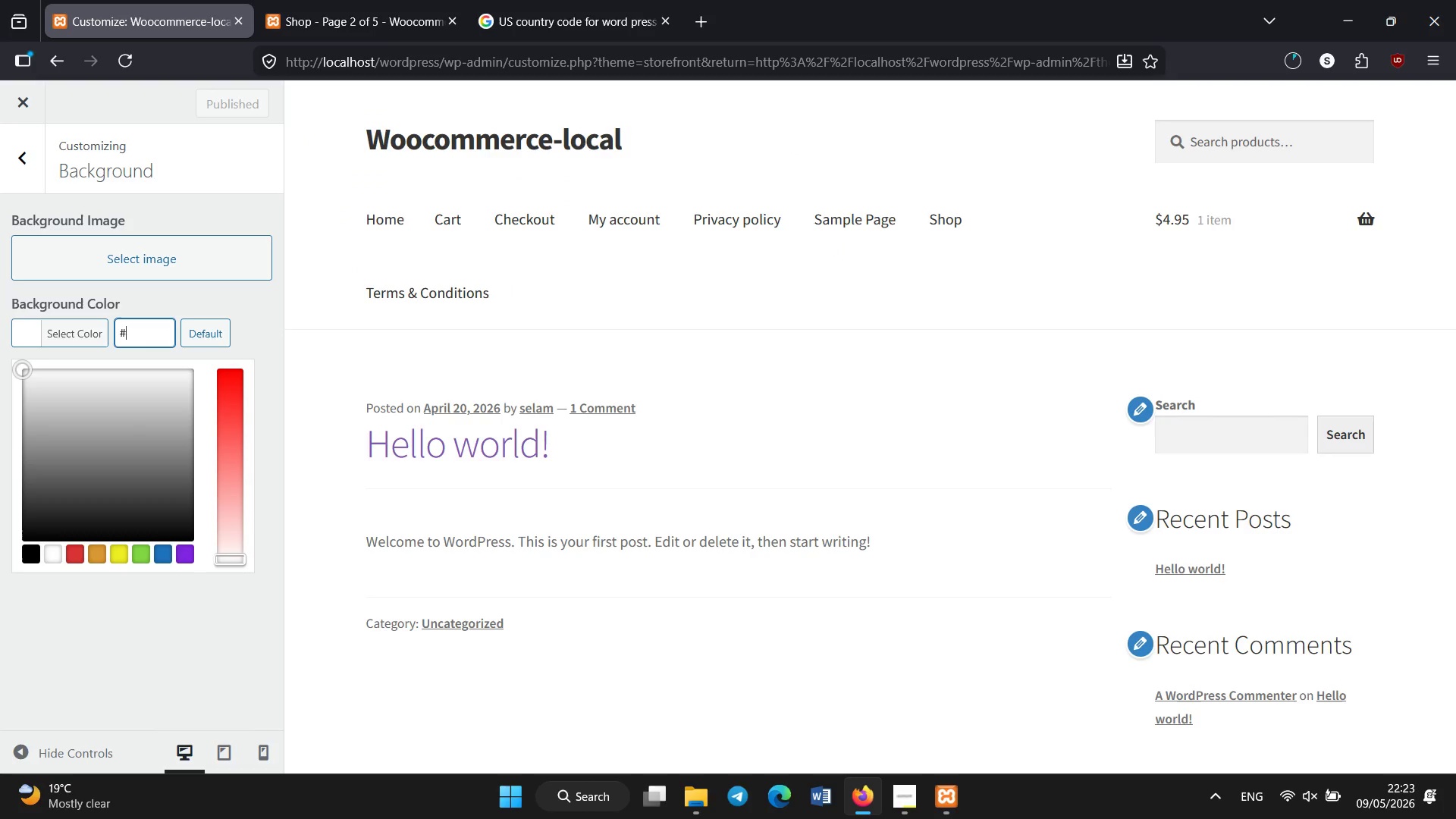 
type(4F7942)
 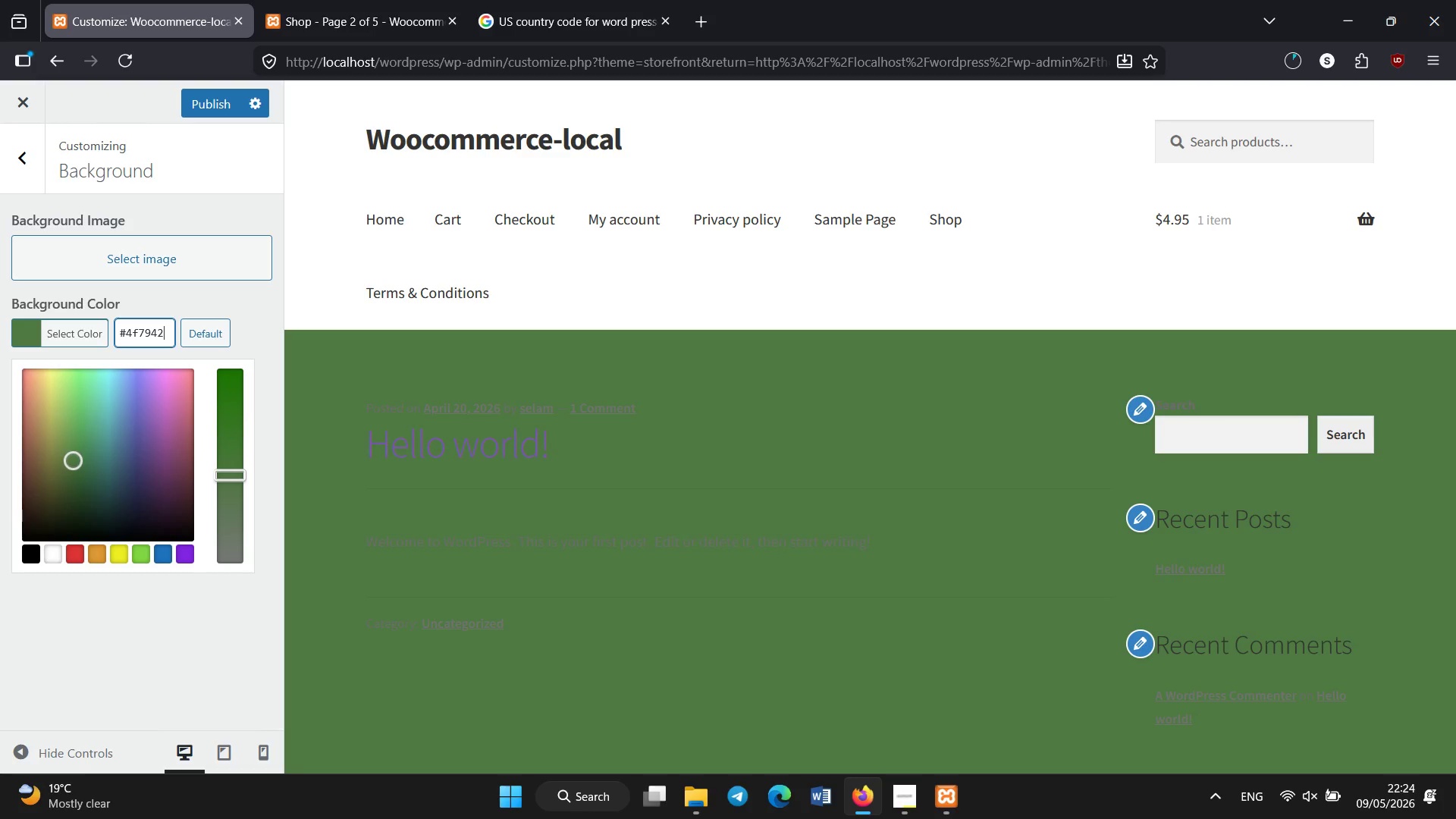 
key(Control+A)
 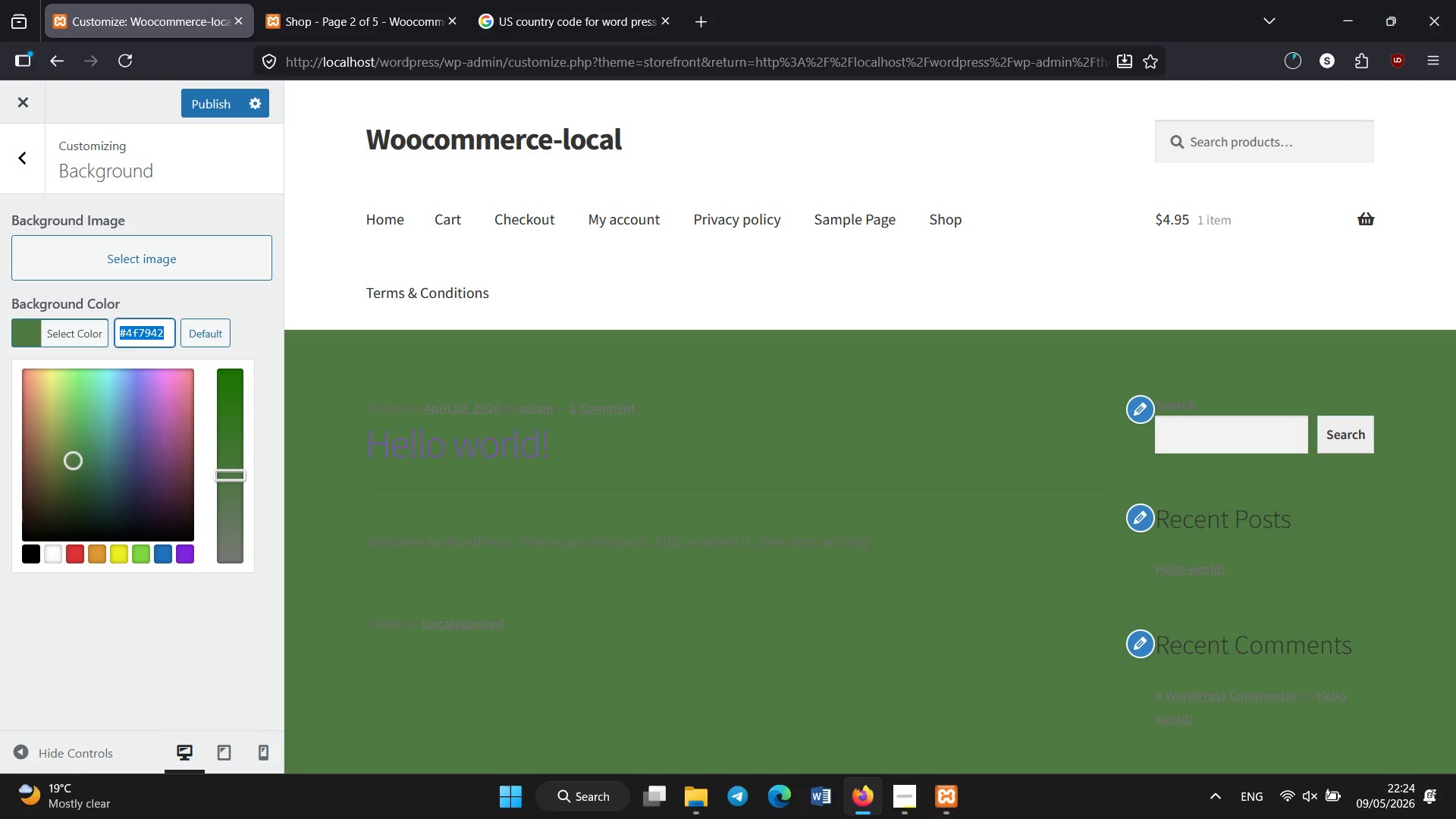 
key(Control+X)
 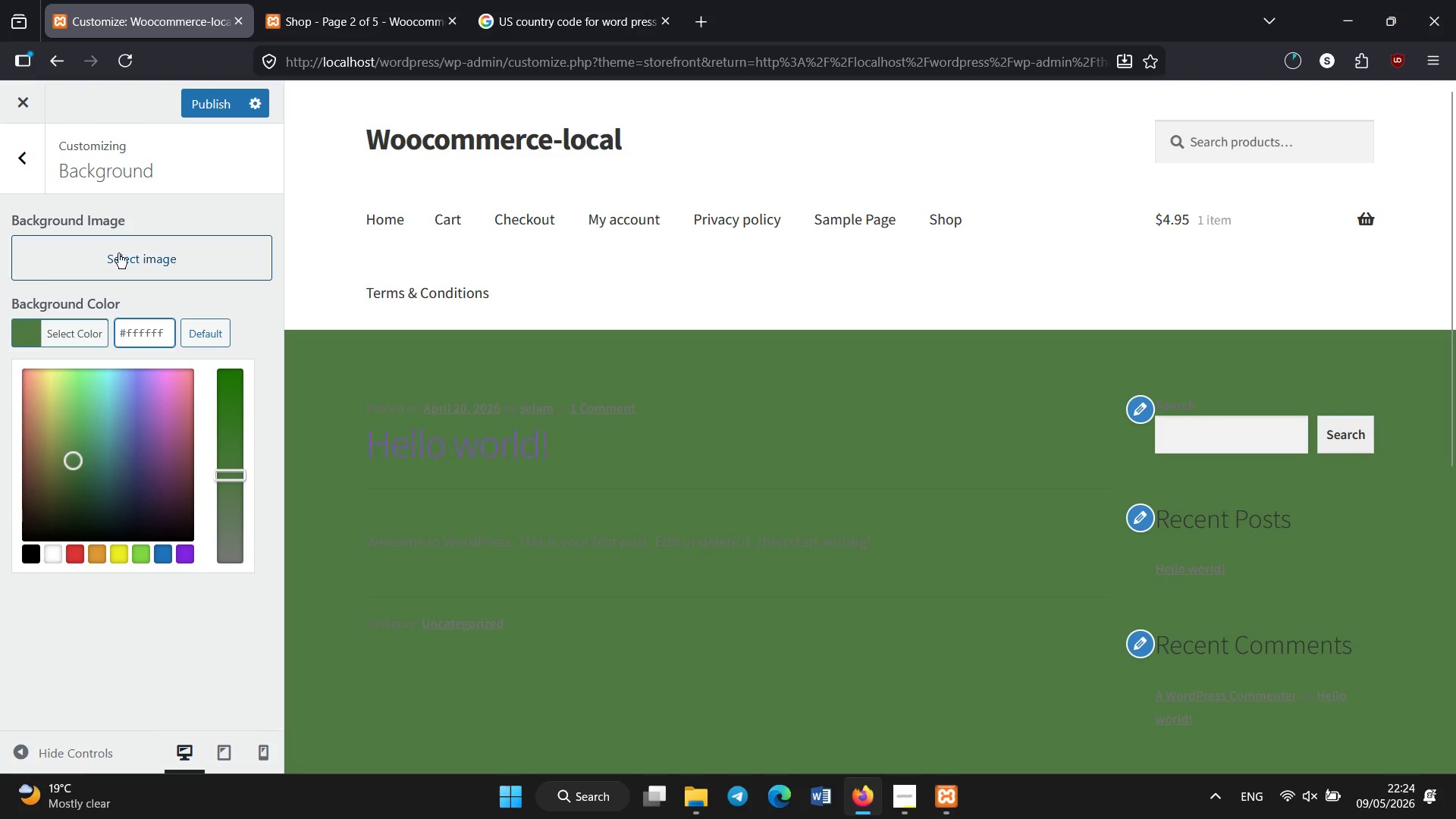 
left_click([16, 168])
 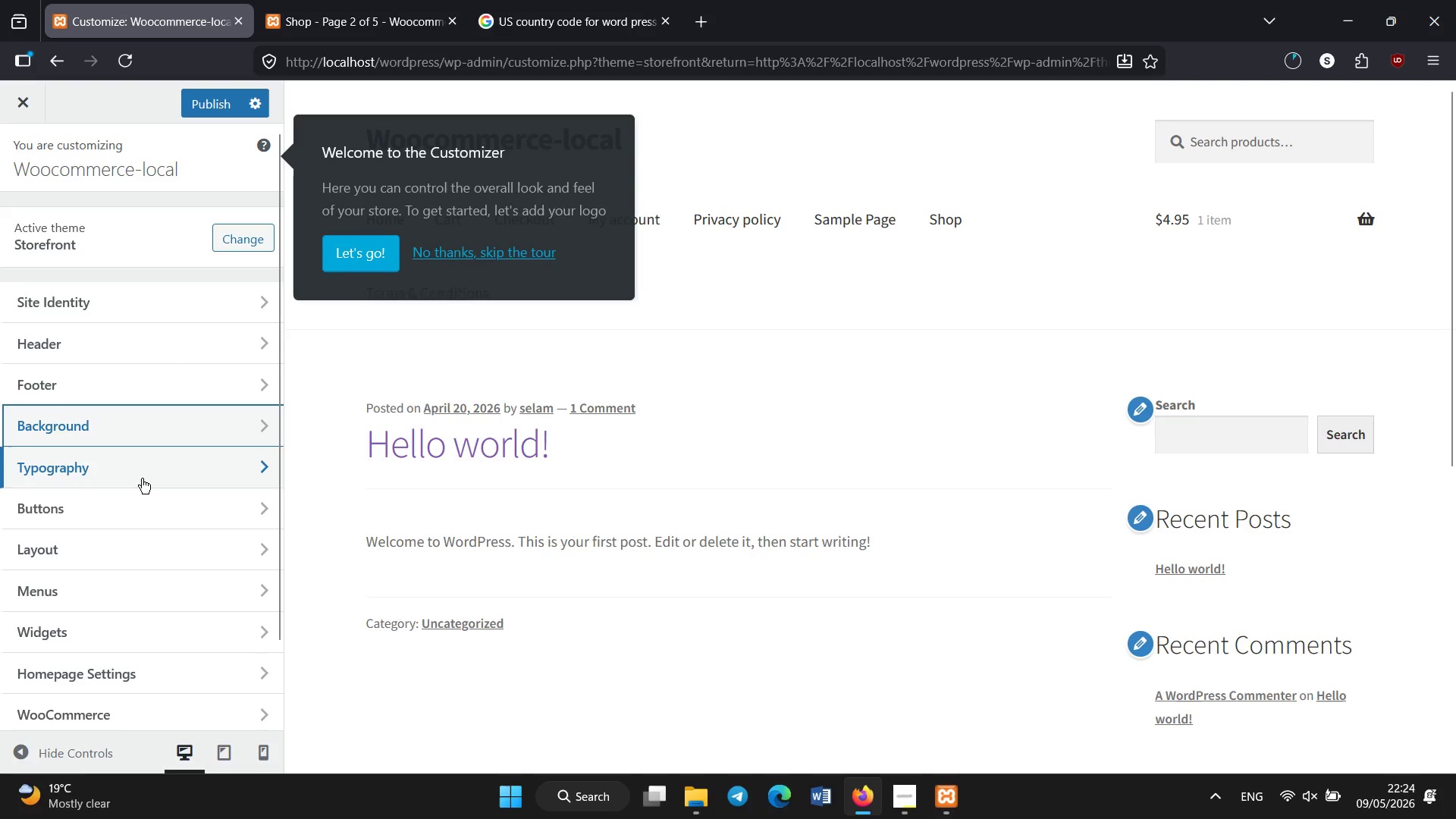 
scroll: coordinate [142, 479], scroll_direction: down, amount: 2.0
 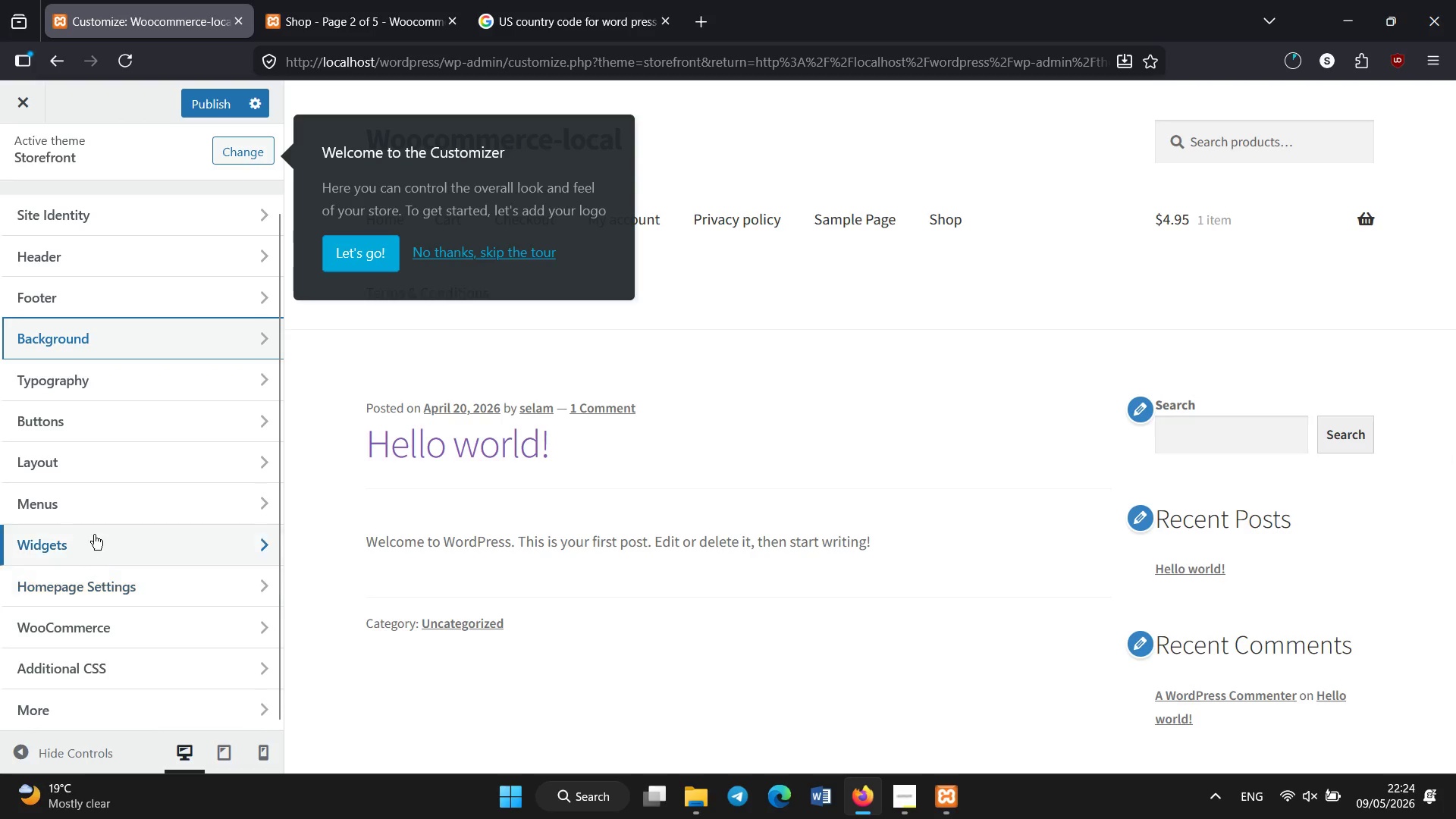 
left_click([94, 535])
 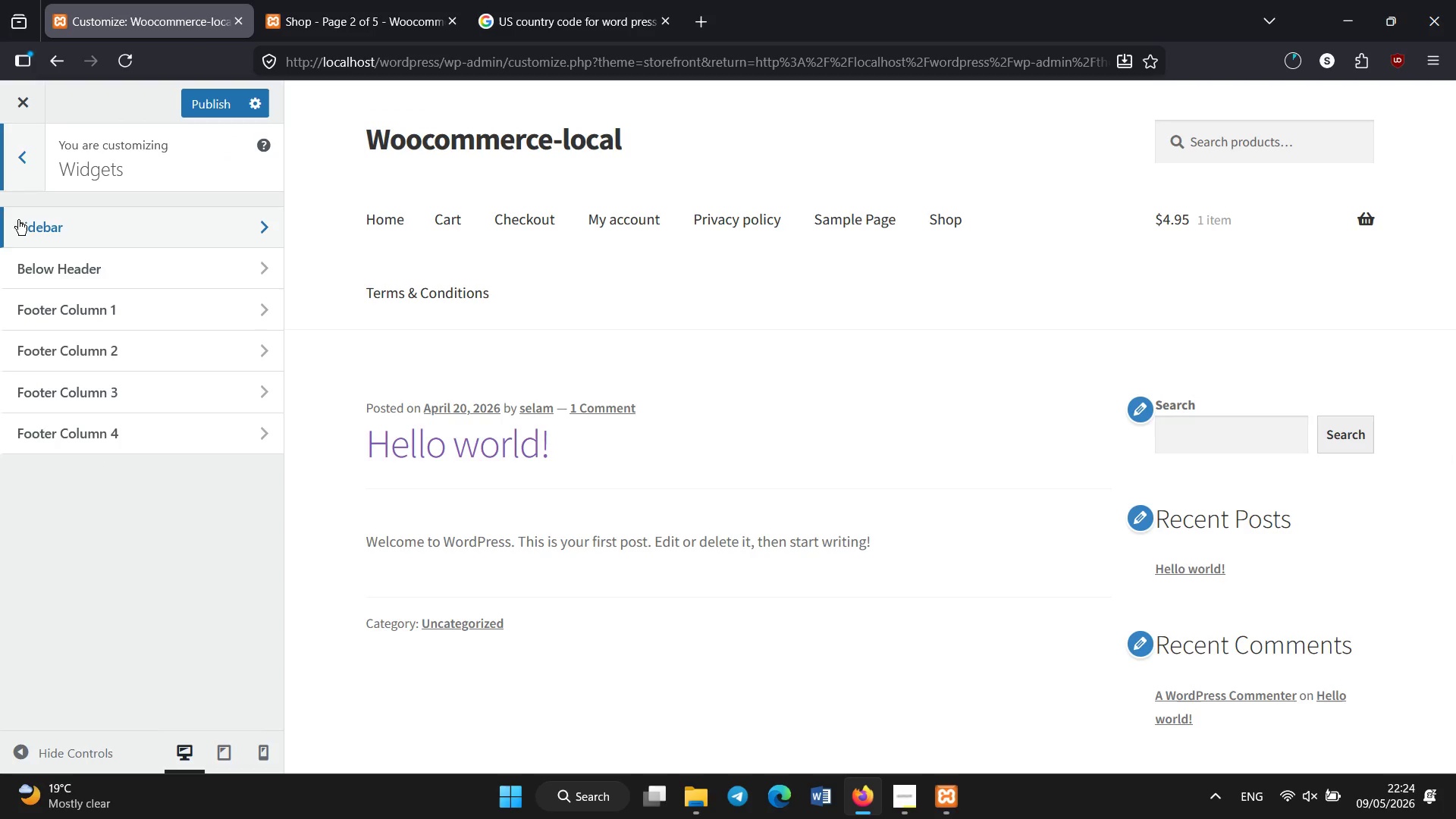 
left_click([19, 164])
 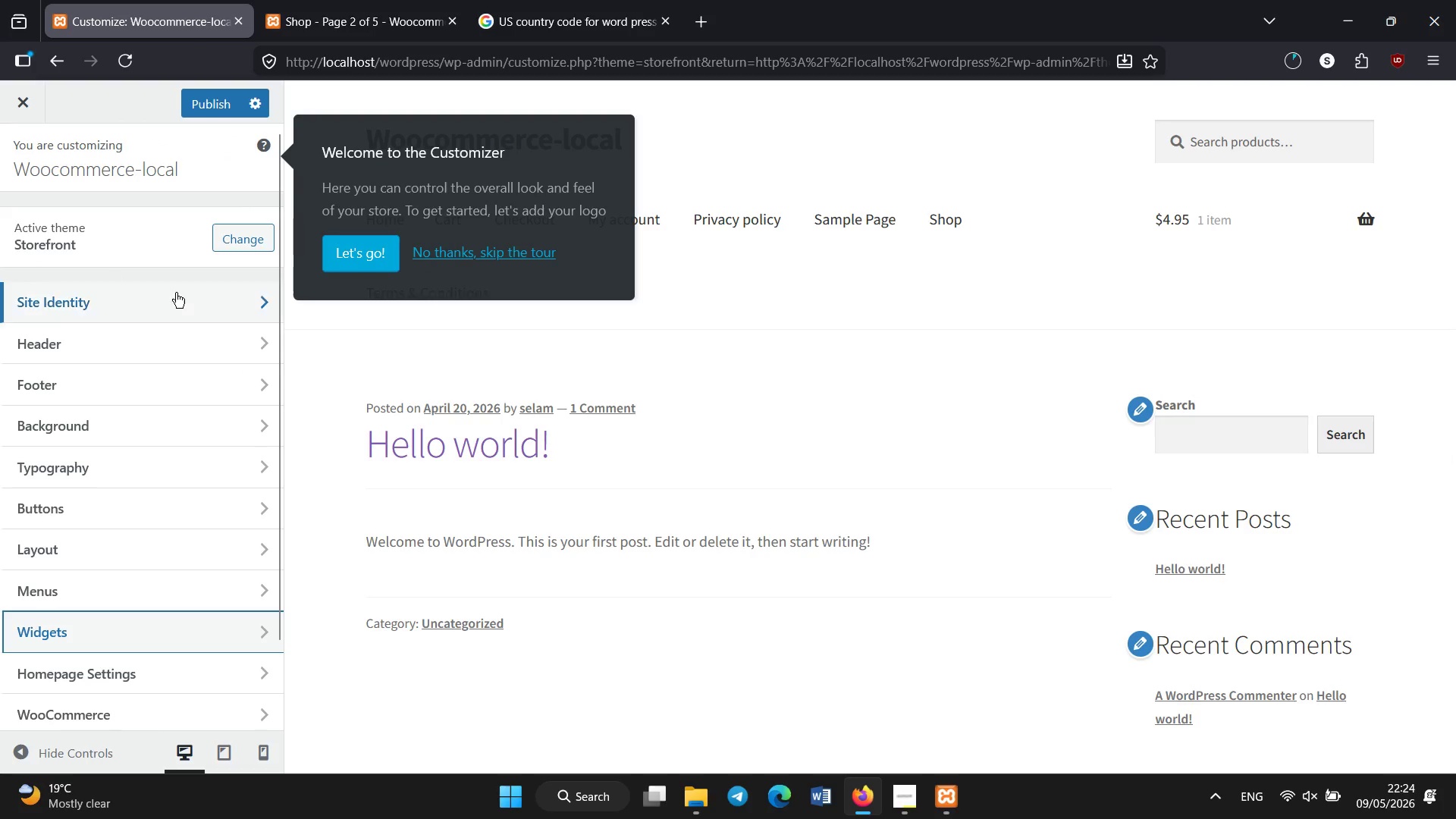 
left_click([224, 298])
 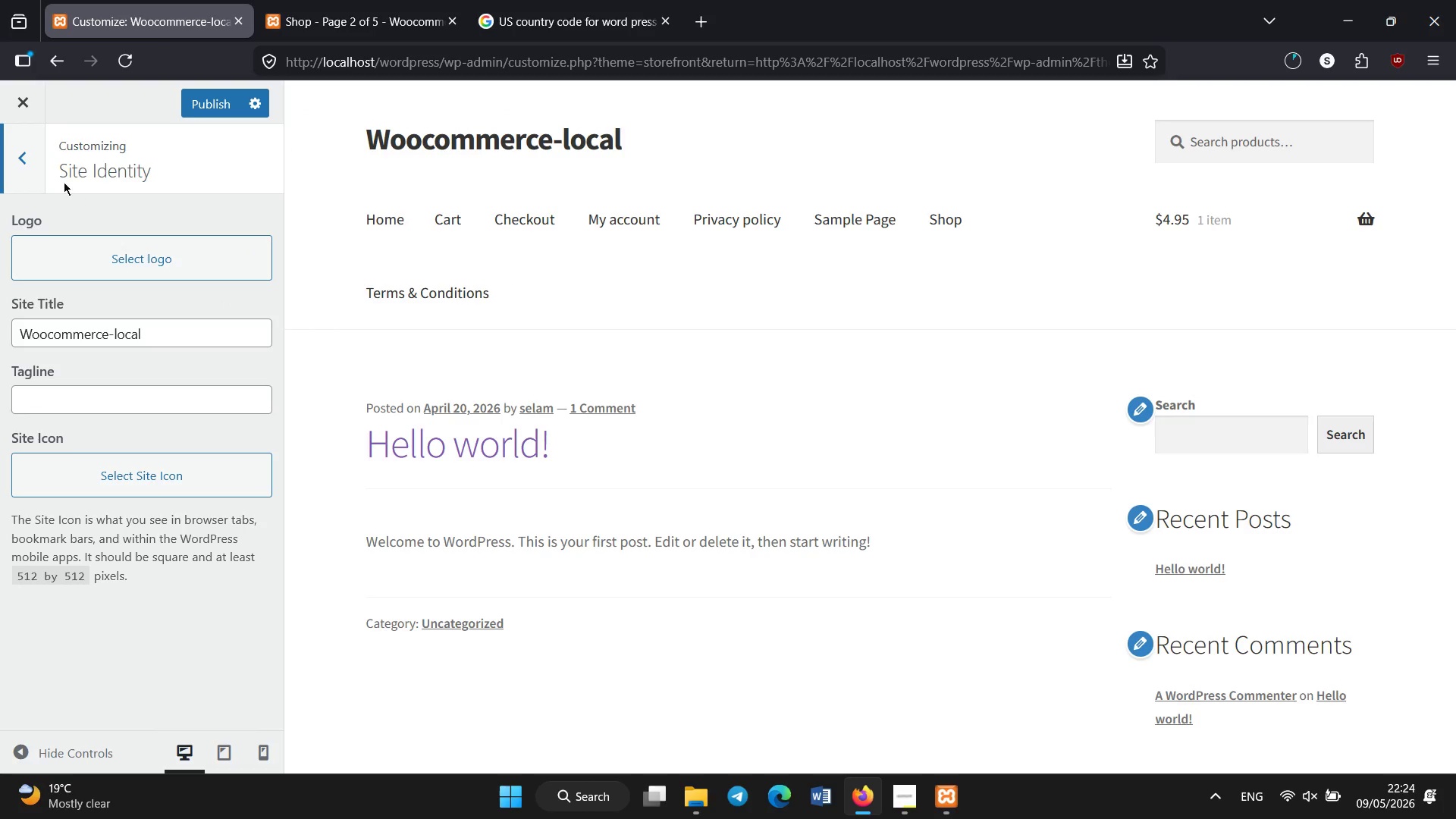 
left_click([29, 165])
 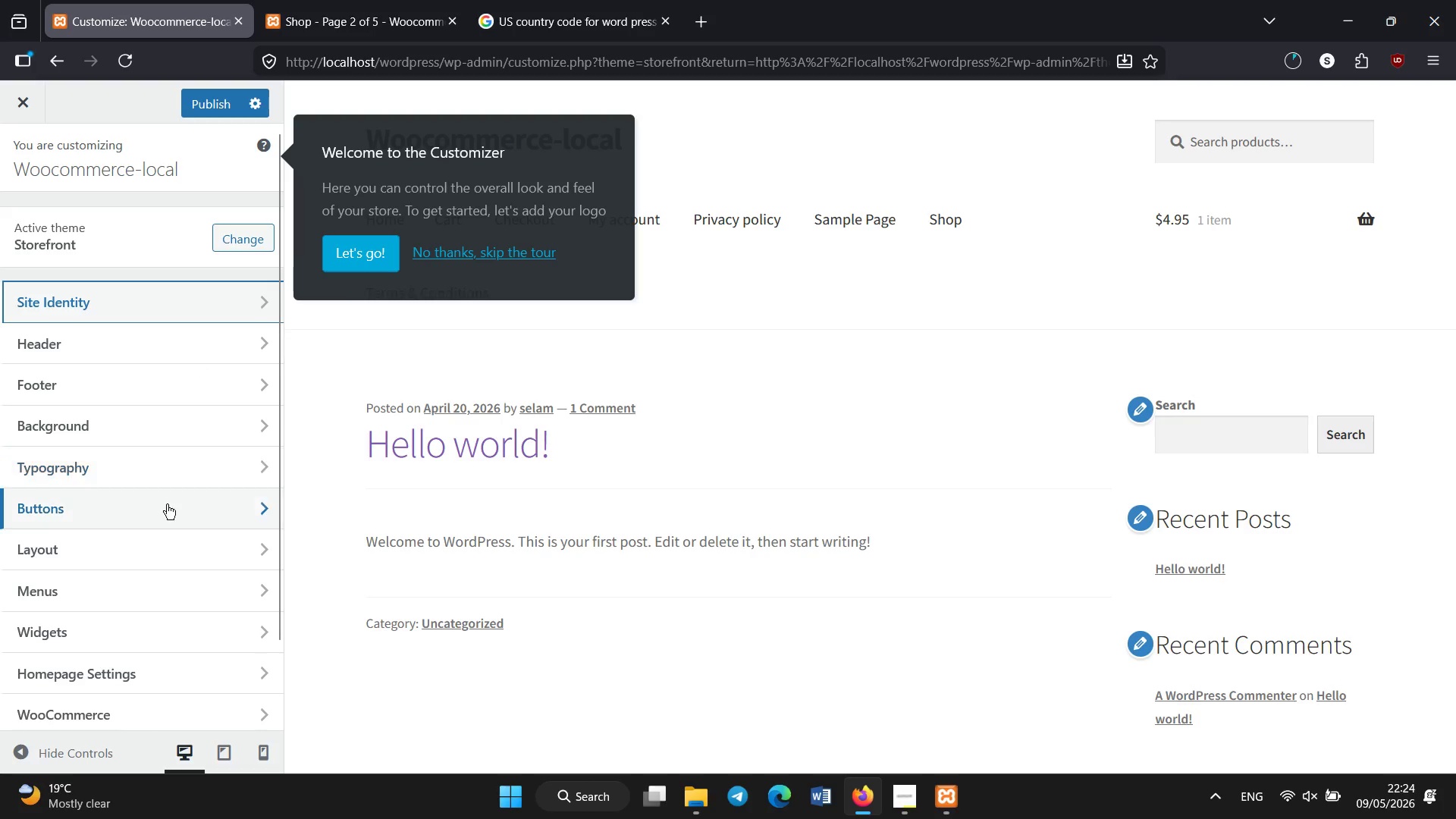 
scroll: coordinate [166, 506], scroll_direction: none, amount: 0.0
 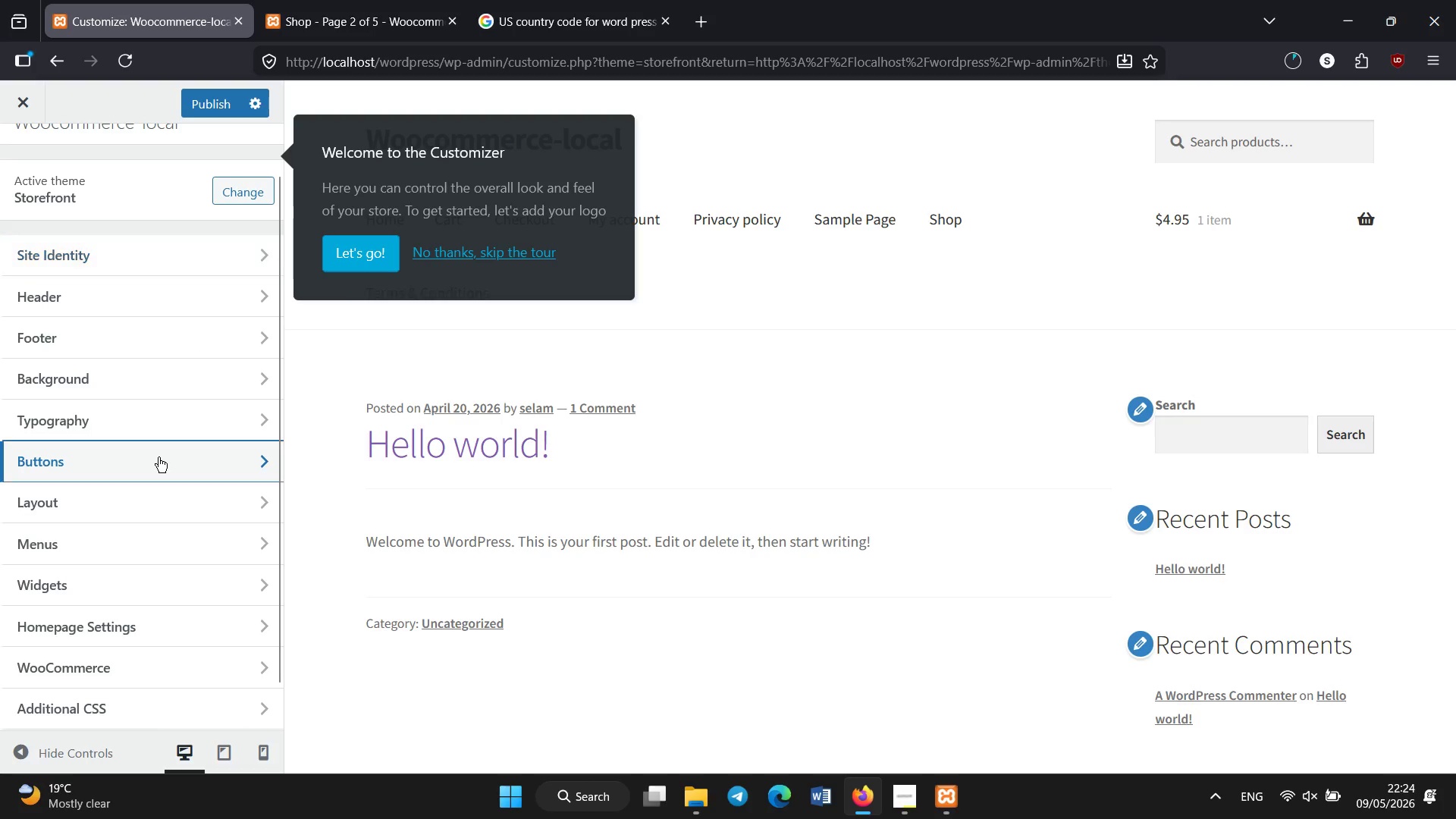 
left_click([158, 457])
 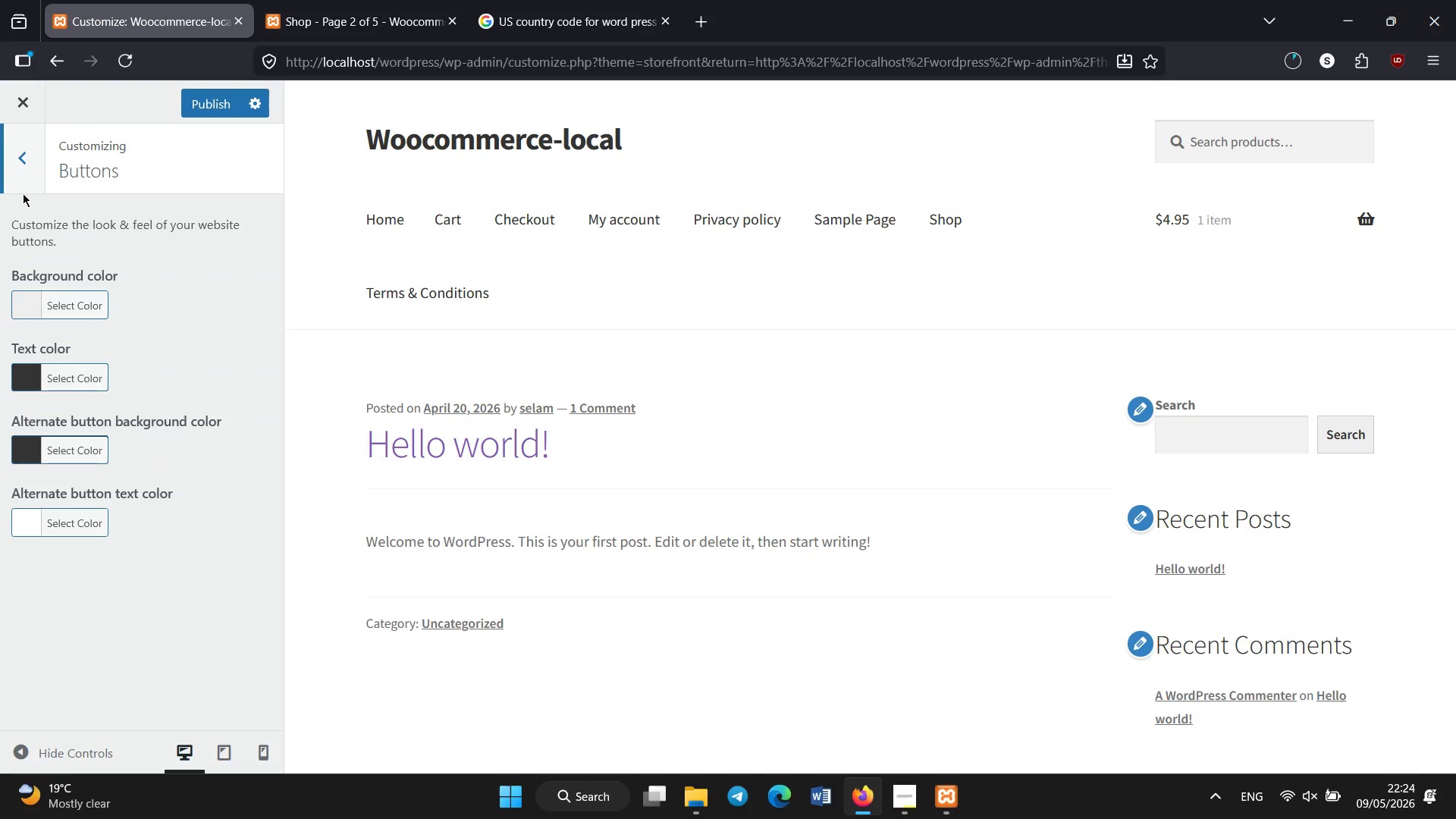 
left_click([24, 169])
 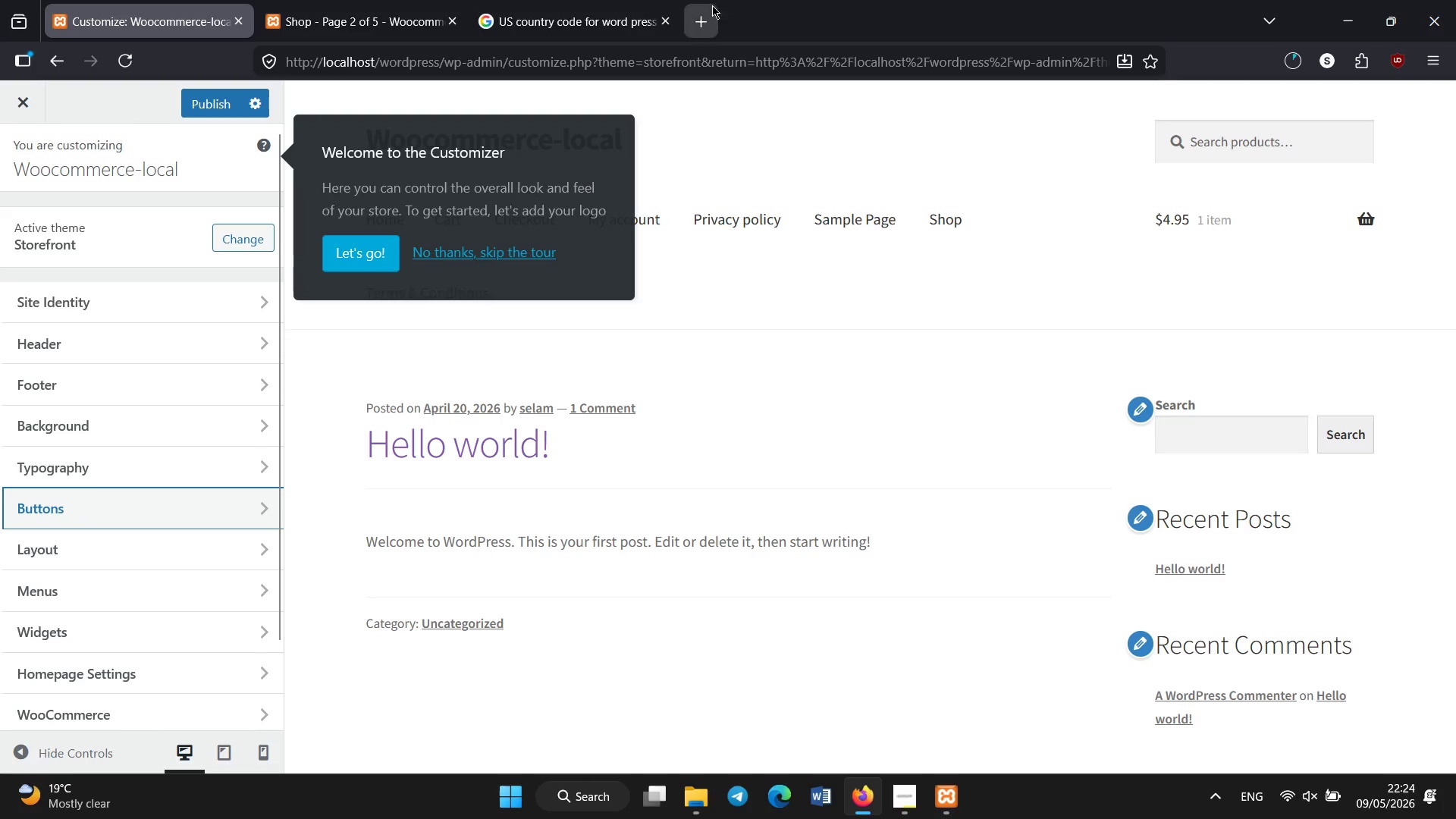 
left_click([704, 6])
 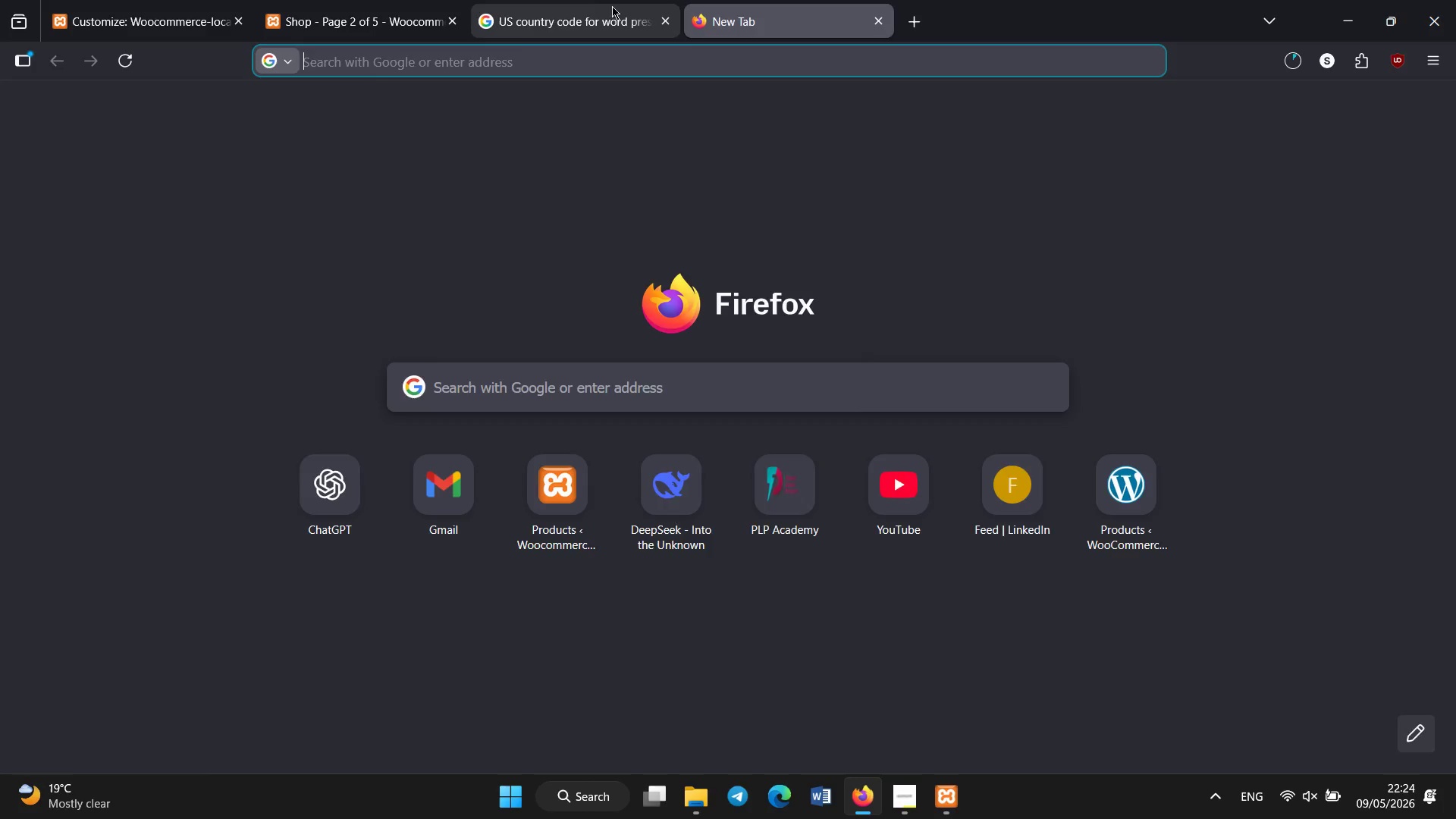 
left_click([598, 0])
 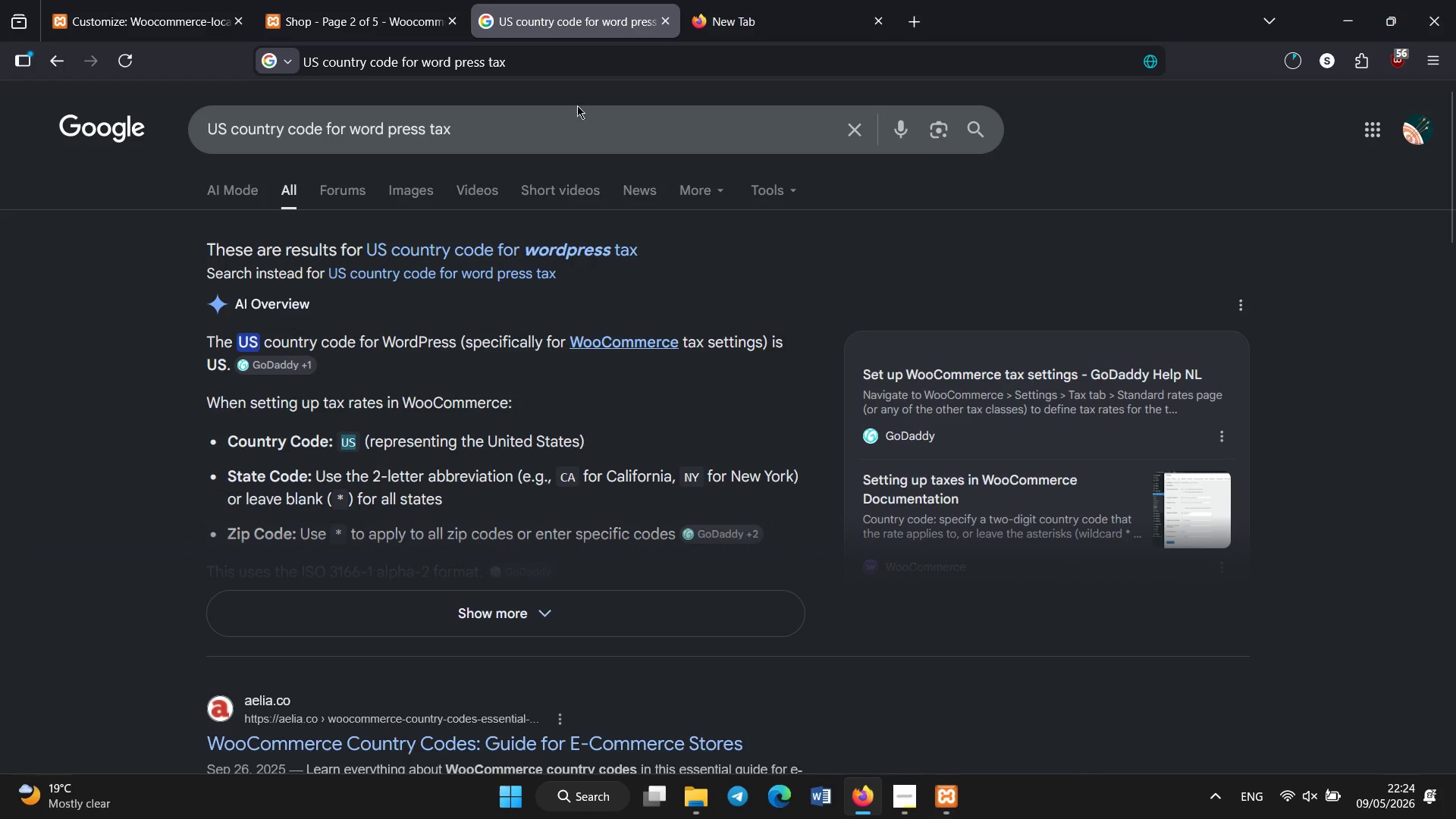 
left_click([576, 119])
 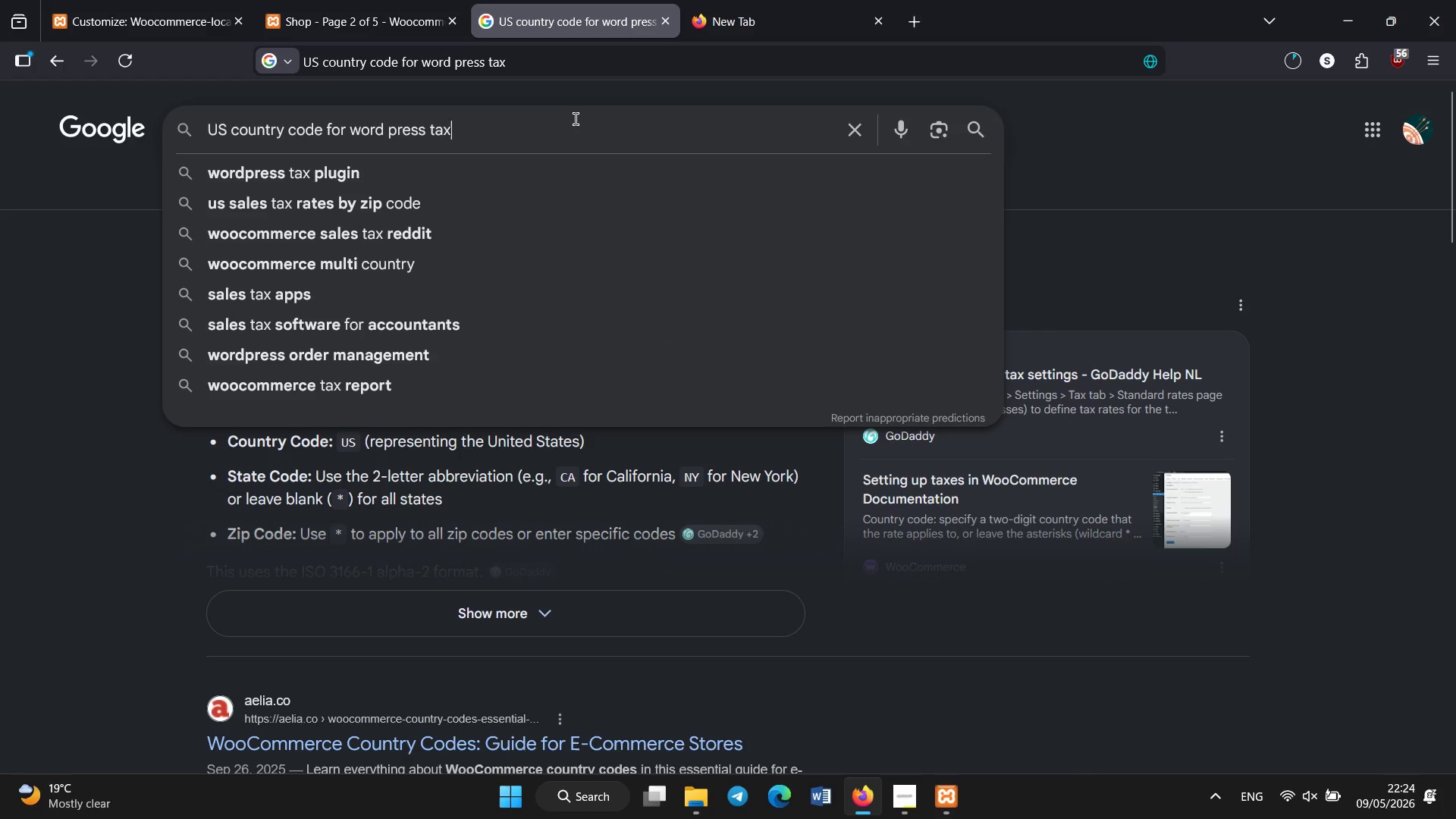 
key(Control+A)
 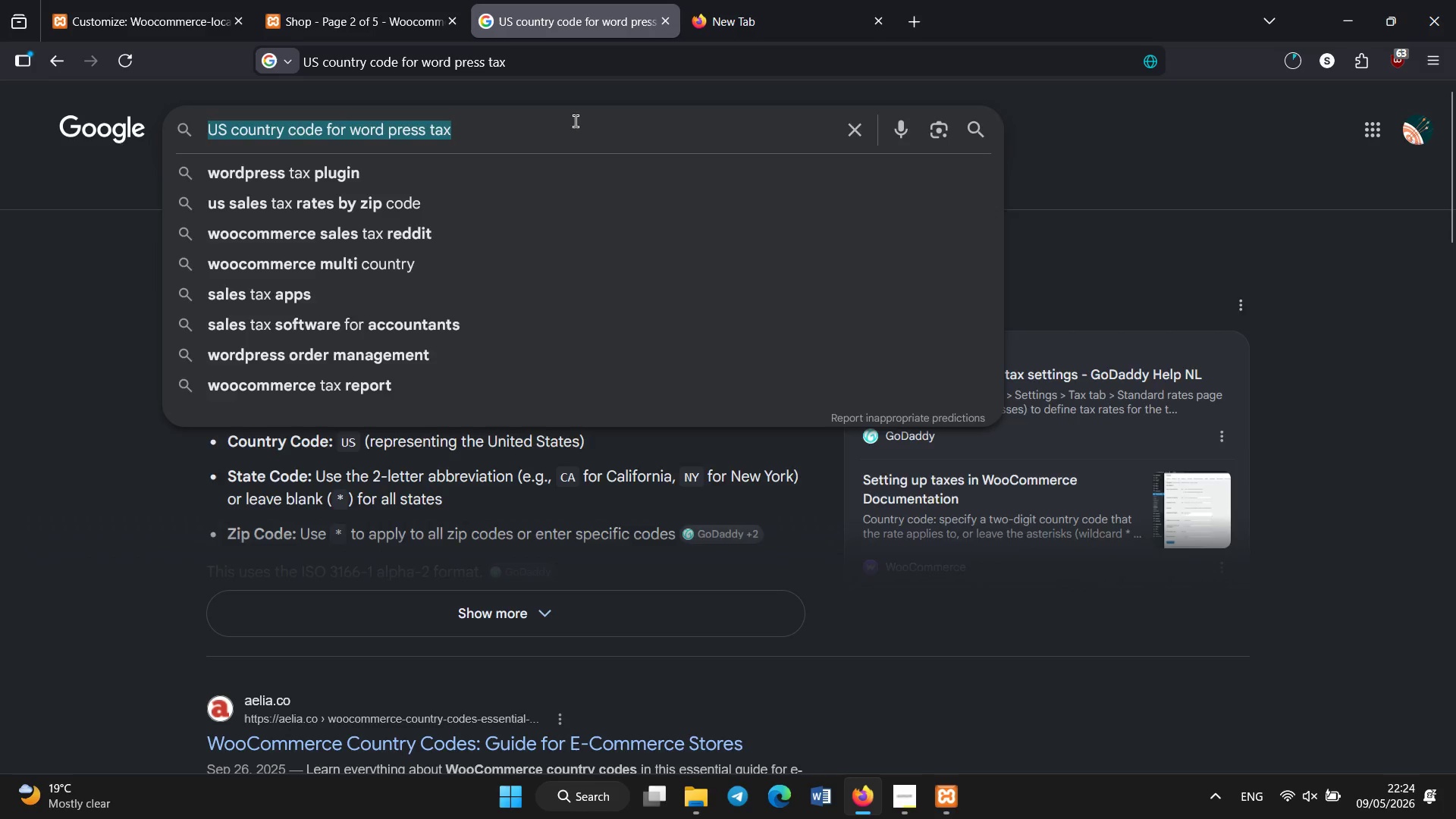 
key(Backspace)
type(what is primary color in wooci)
key(Backspace)
type(ommerce)
 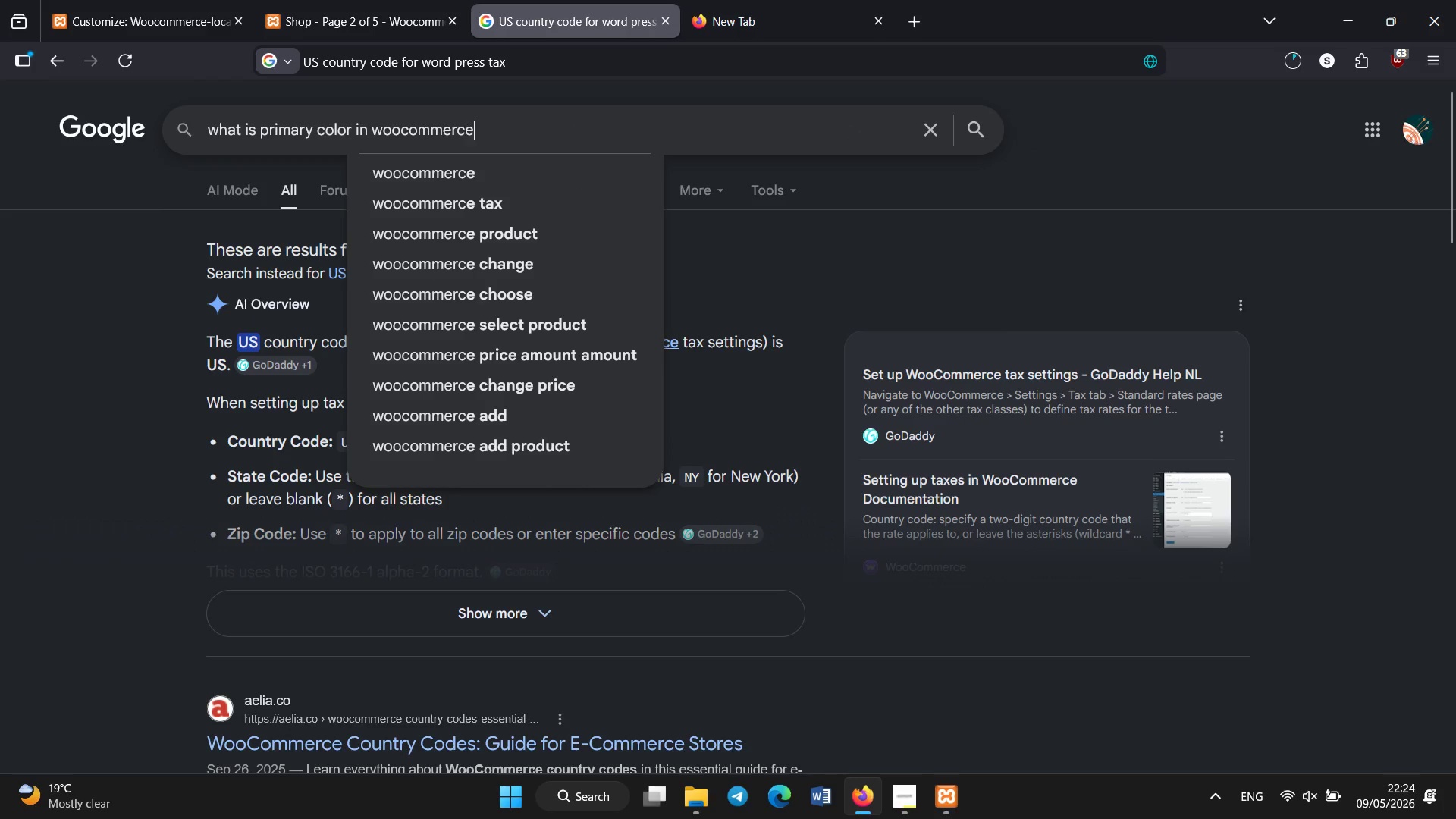 
key(Enter)
 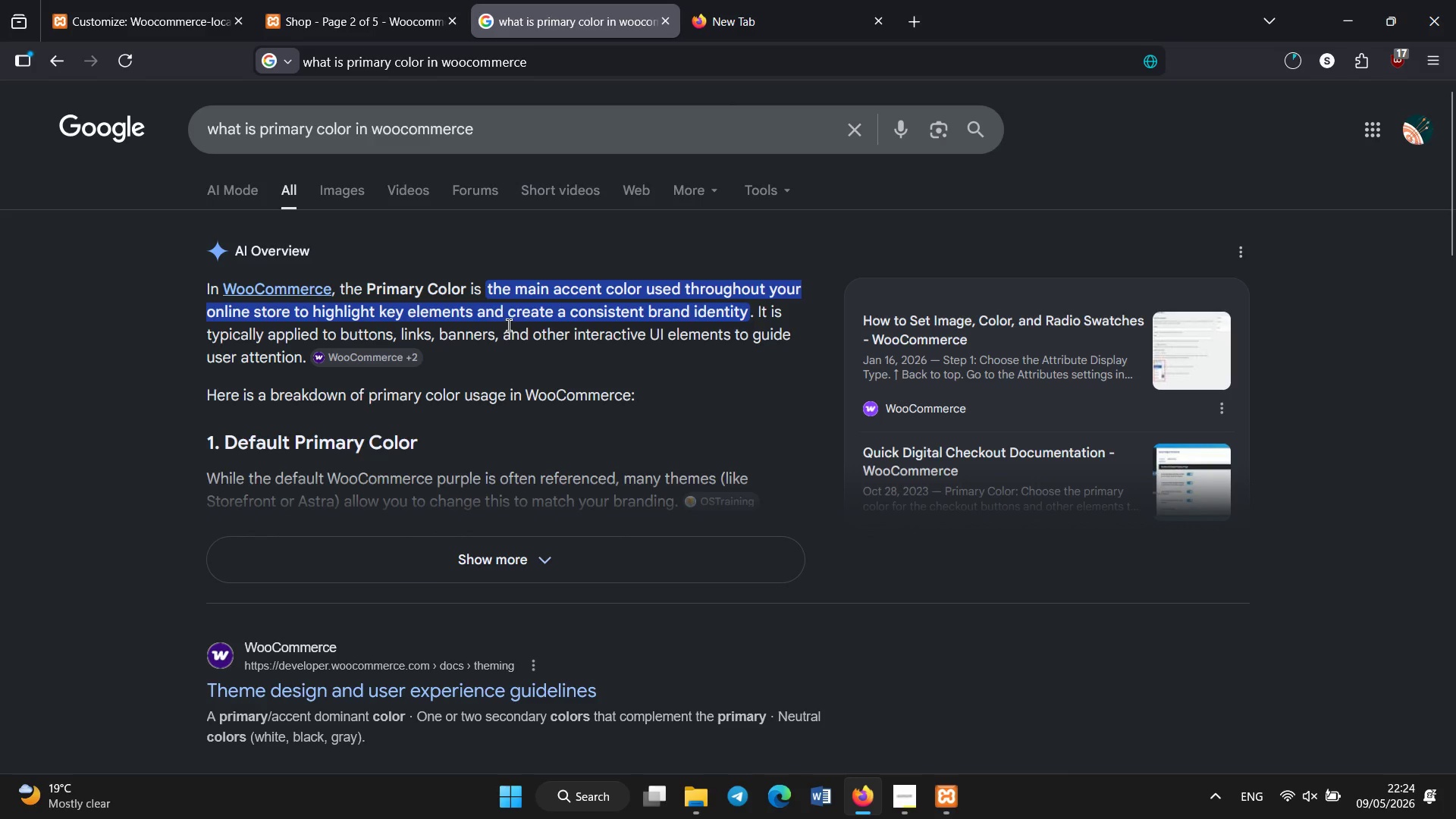 
left_click([521, 130])
 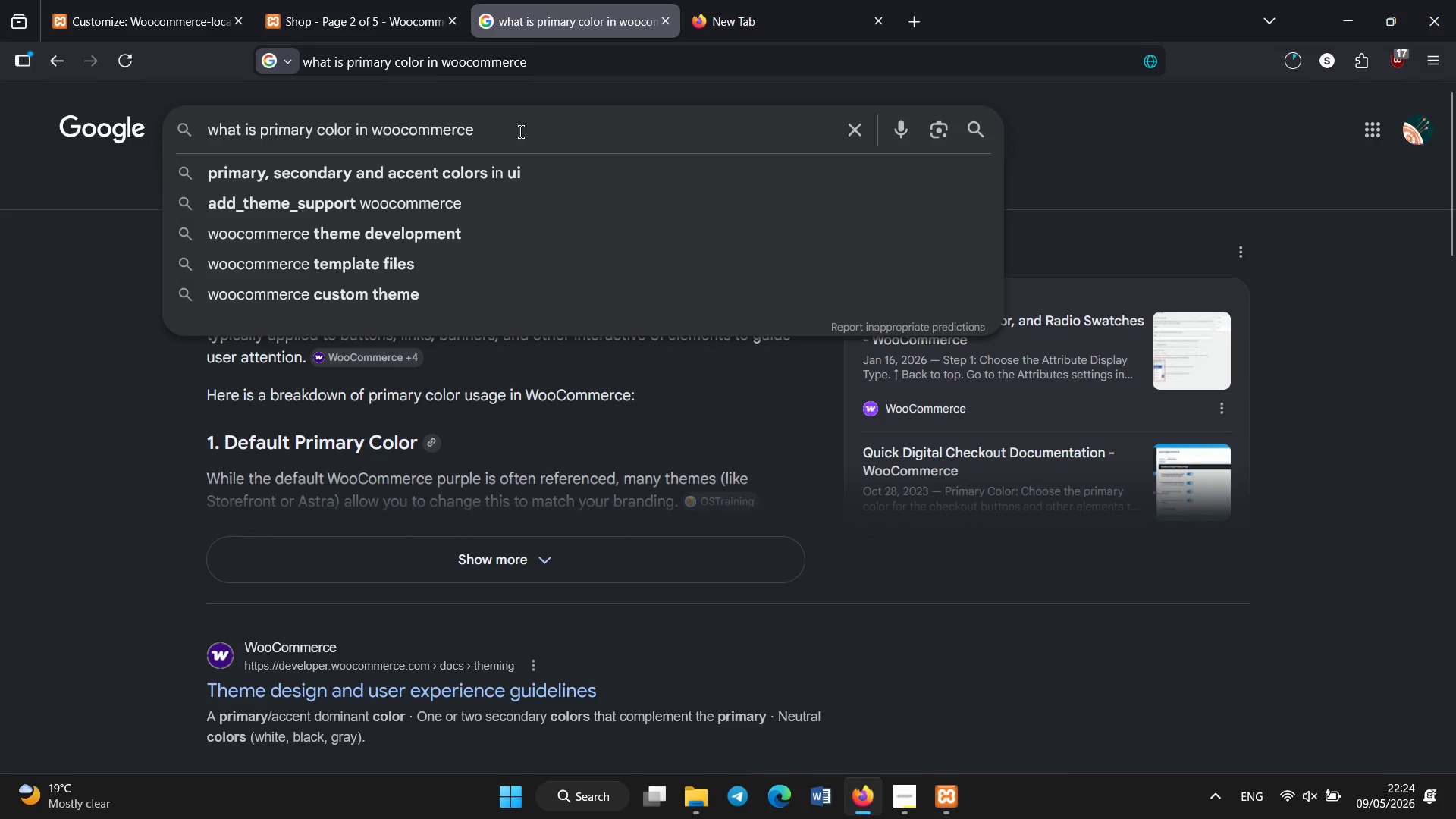 
type( means is that the button or what in stro)
key(Backspace)
key(Backspace)
type(torefont)
 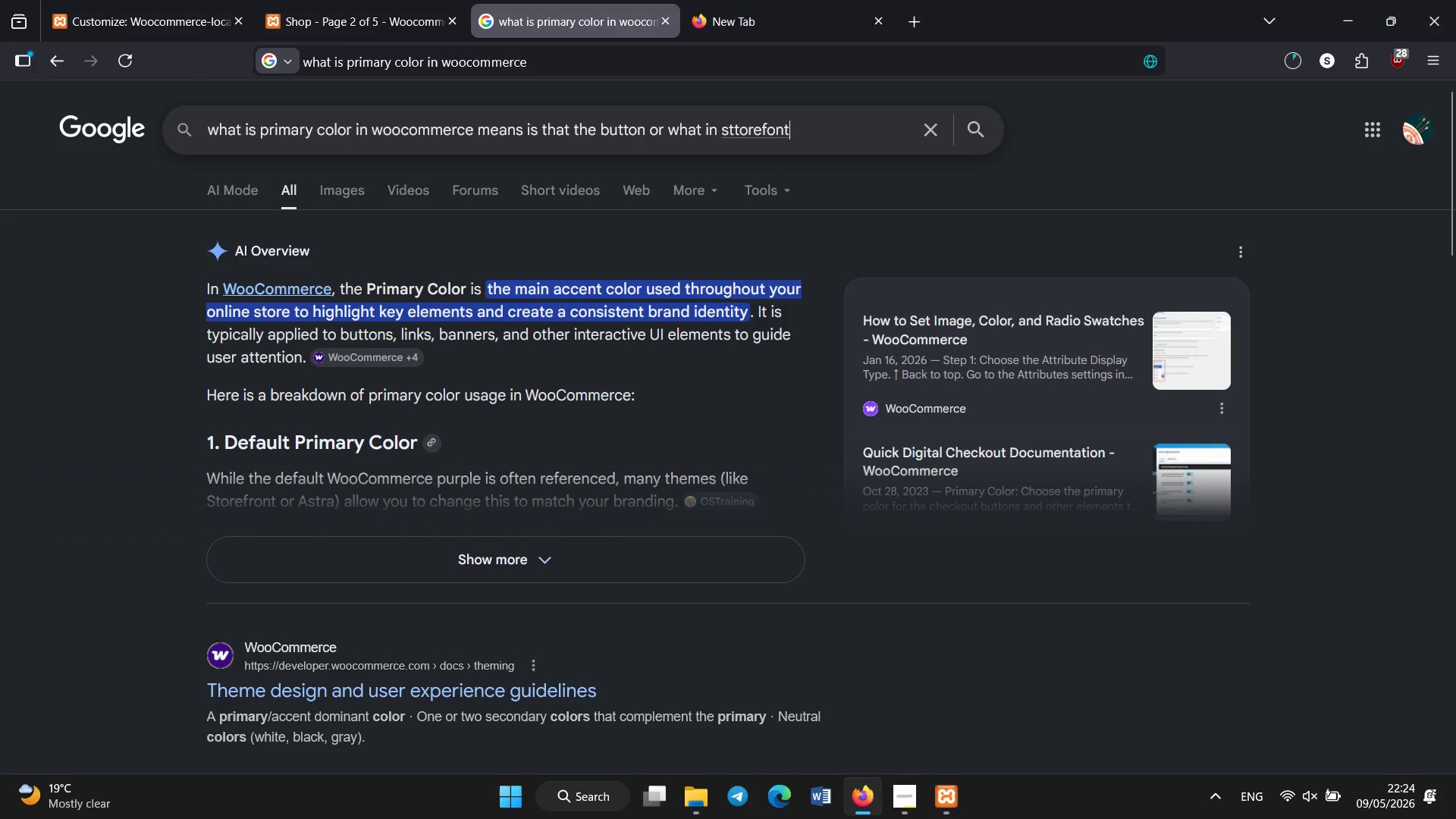 
key(Enter)
 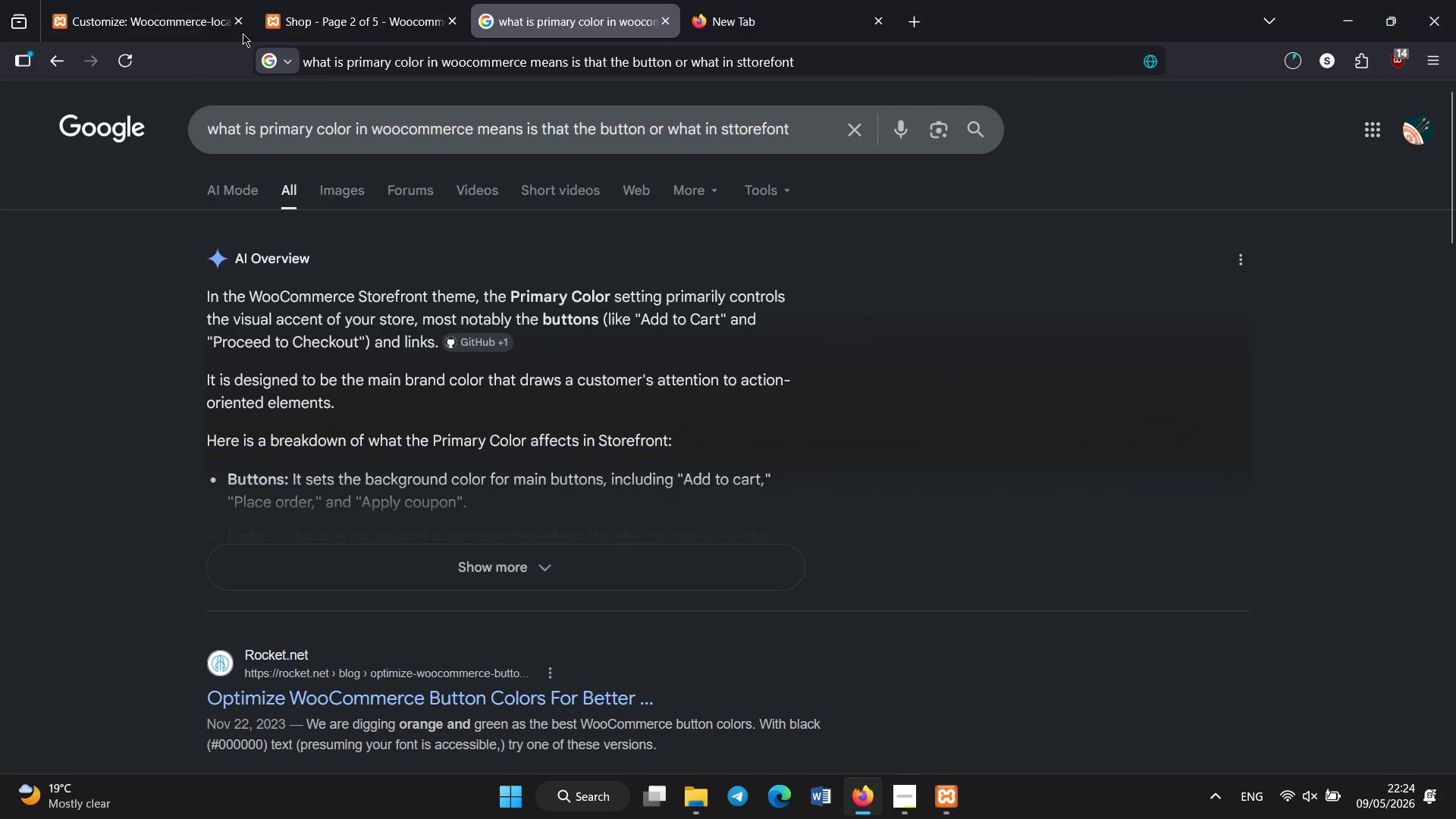 
left_click([182, 0])
 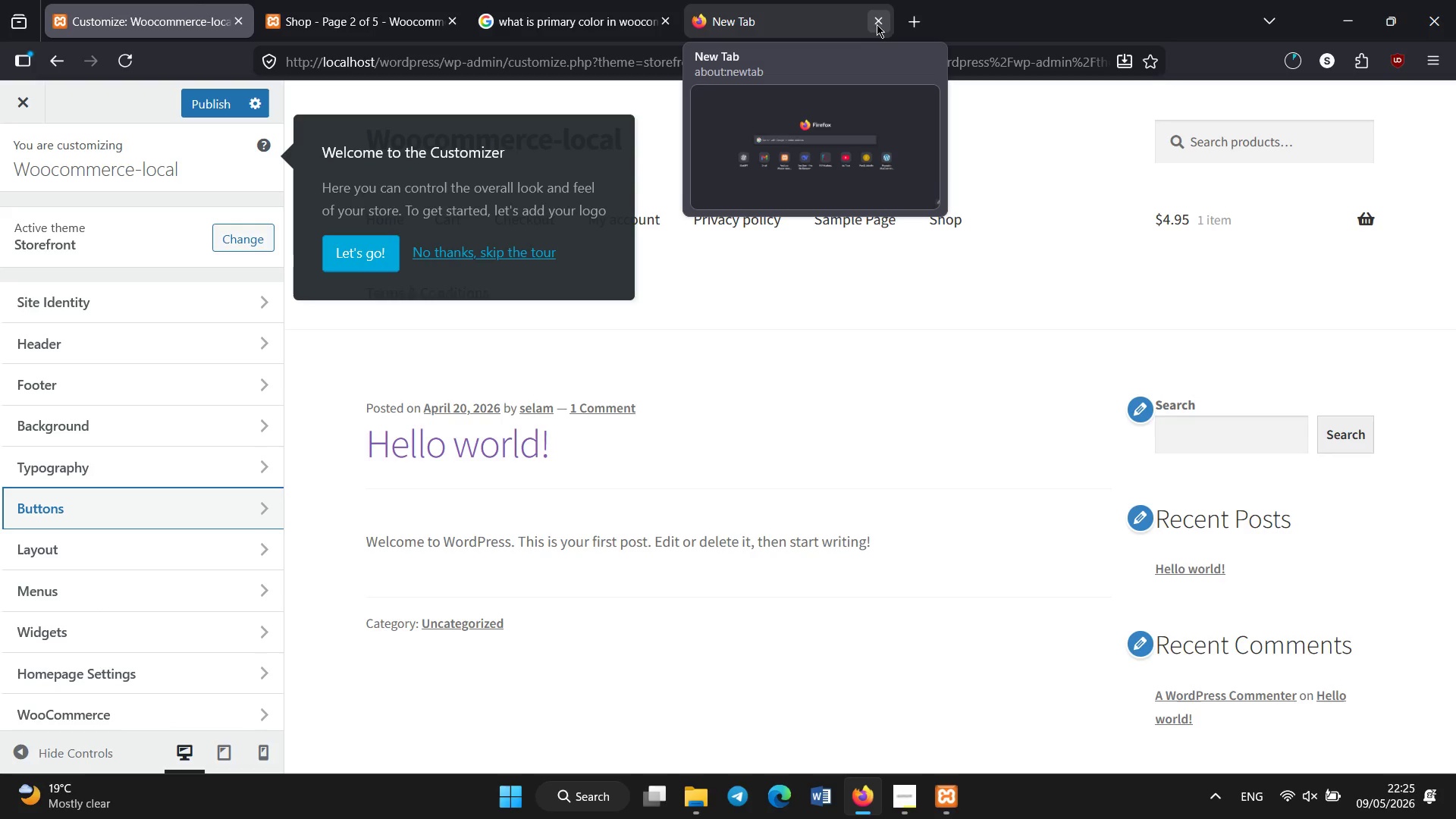 
left_click([874, 23])
 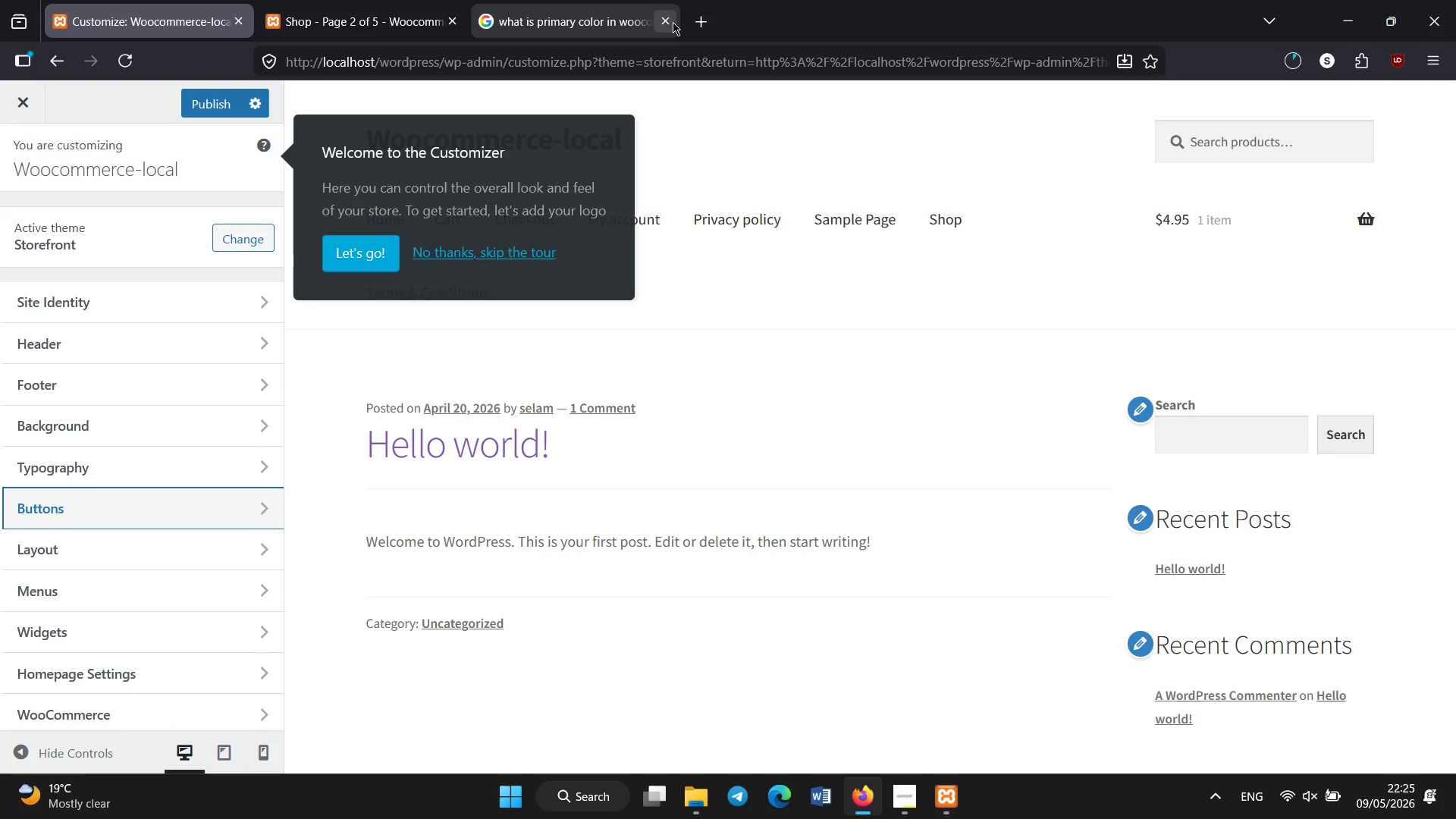 
left_click([664, 23])
 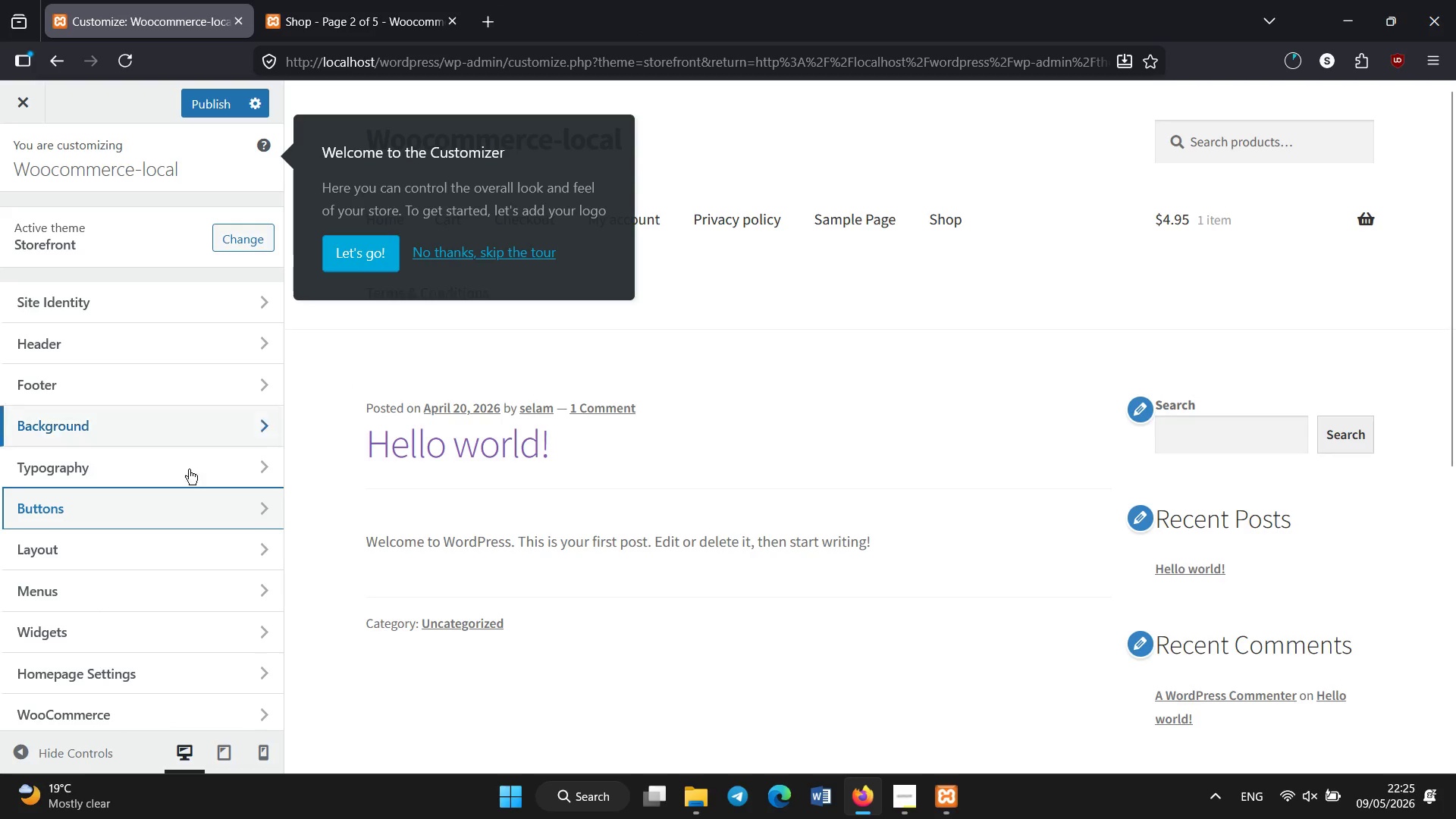 
scroll: coordinate [146, 554], scroll_direction: down, amount: 1.0
 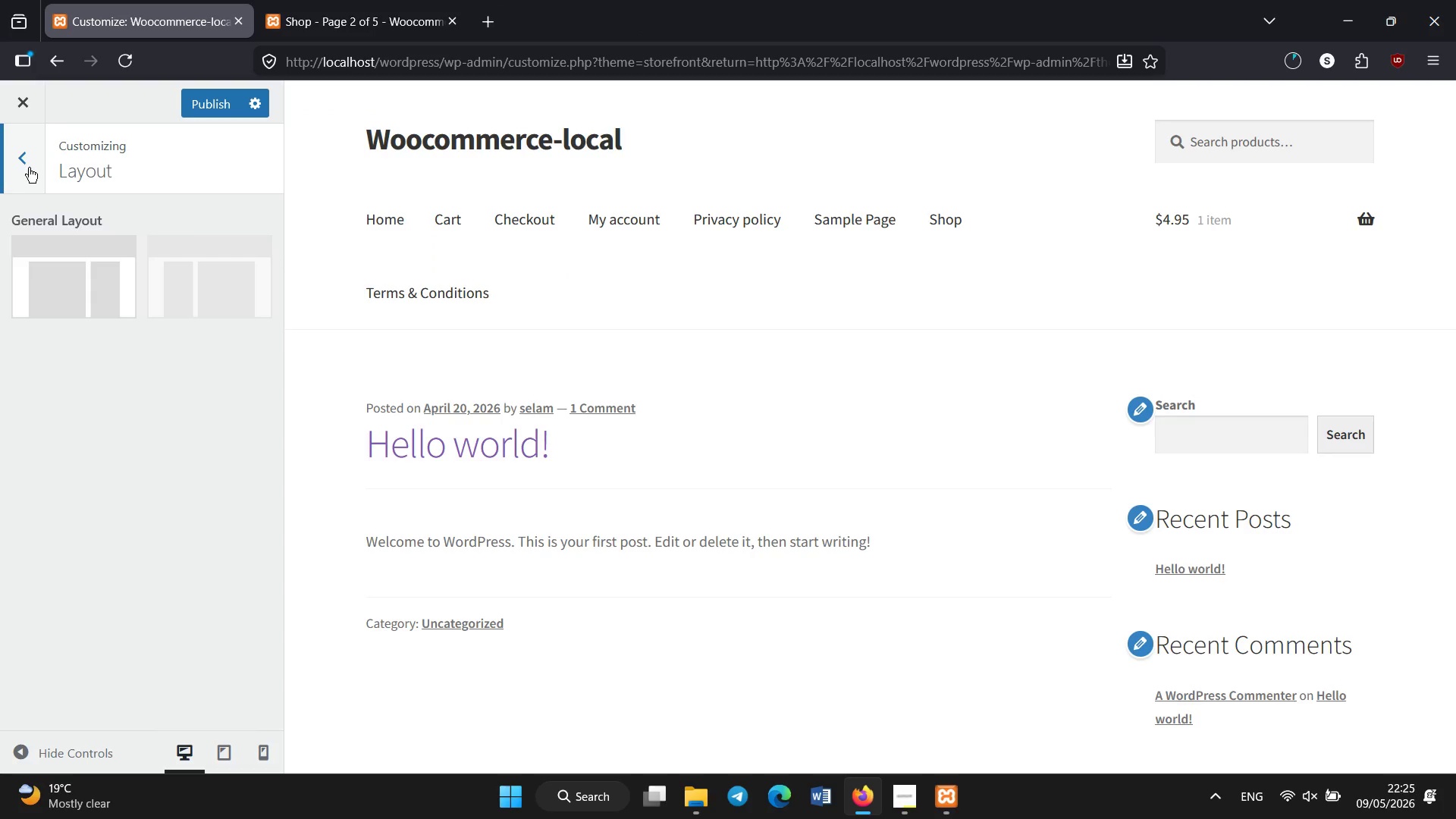 
wait(8.81)
 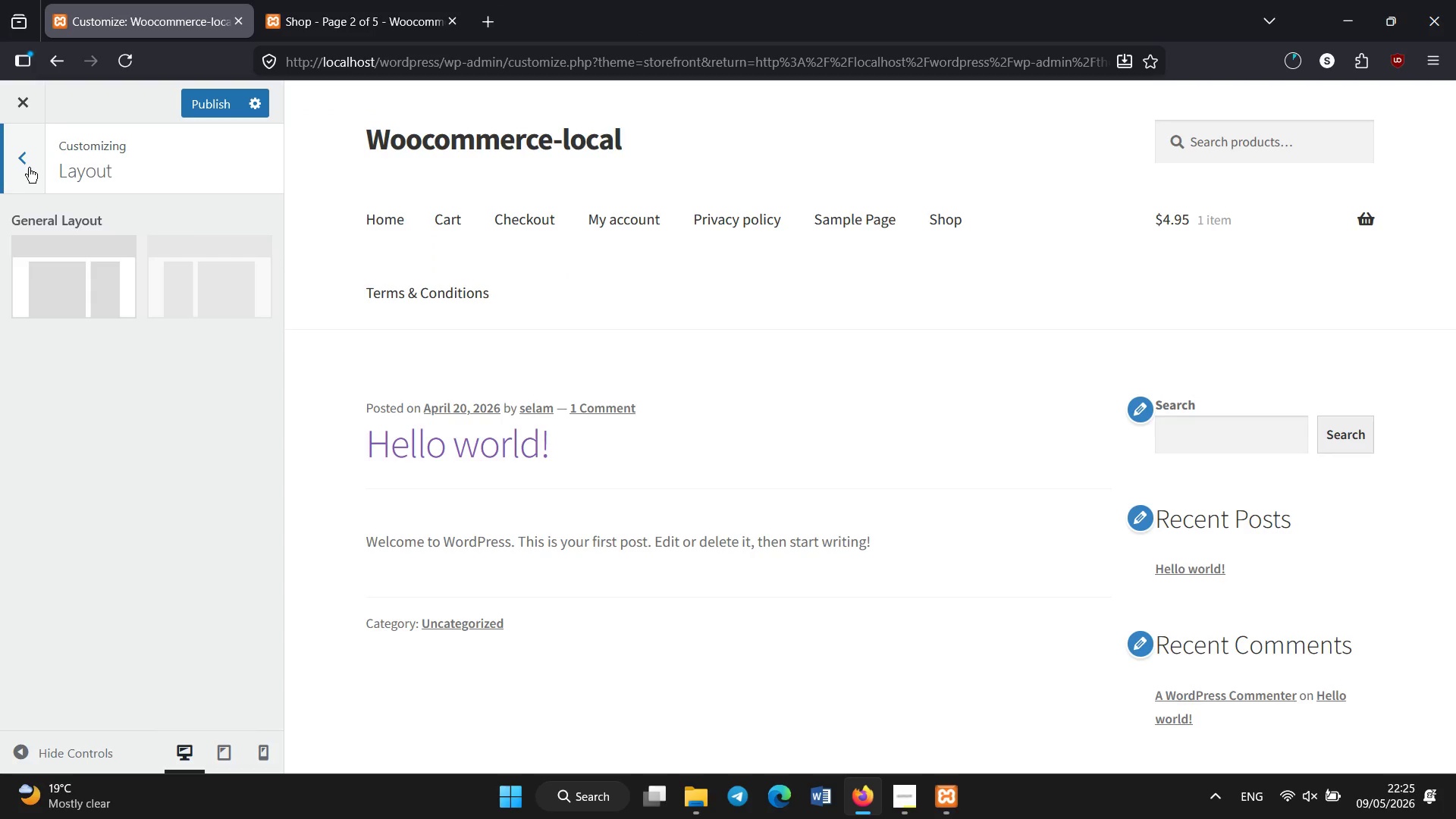 
left_click([33, 162])
 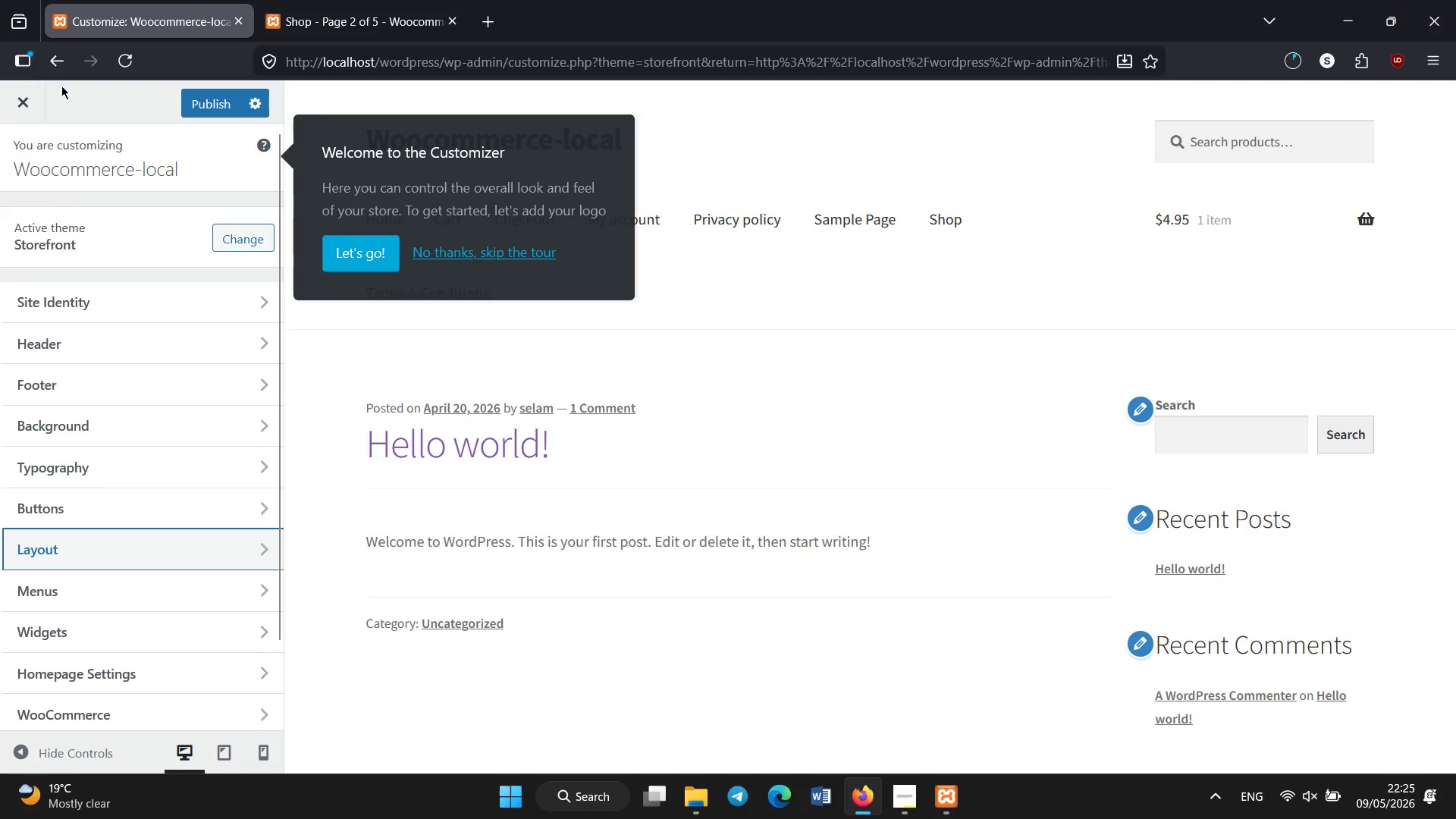 
left_click([85, 0])
 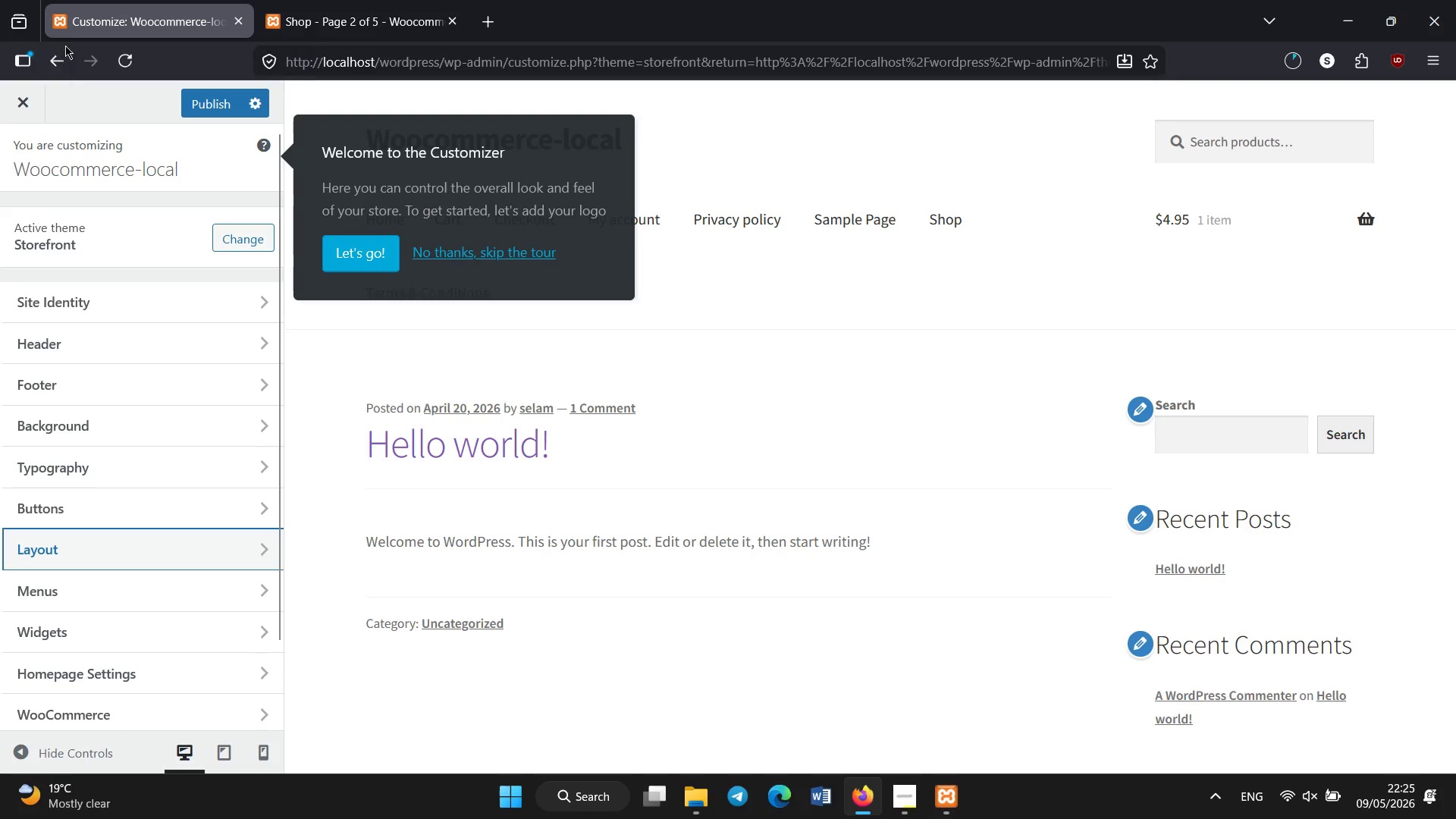 
left_click([61, 61])
 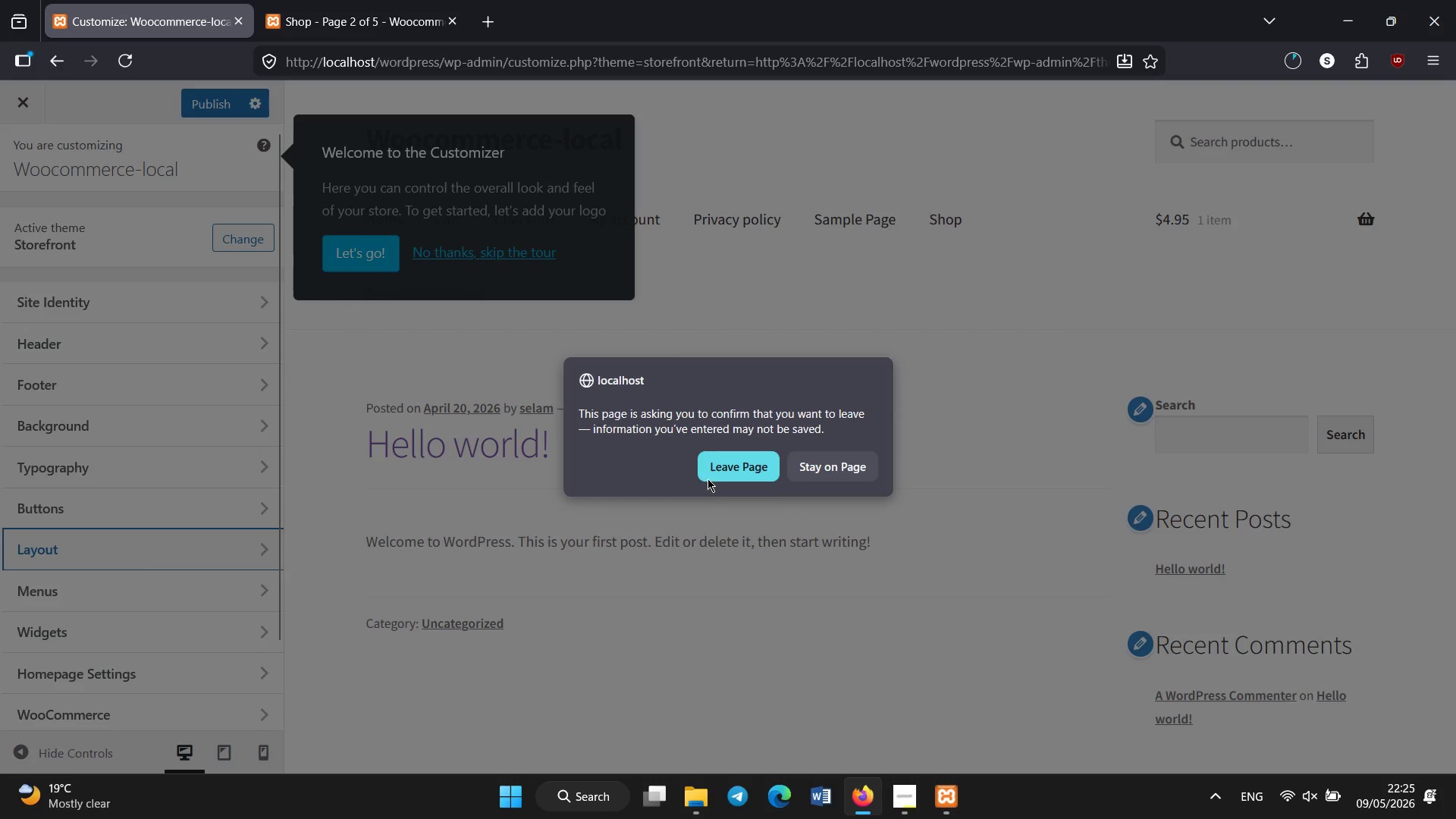 
left_click([716, 469])
 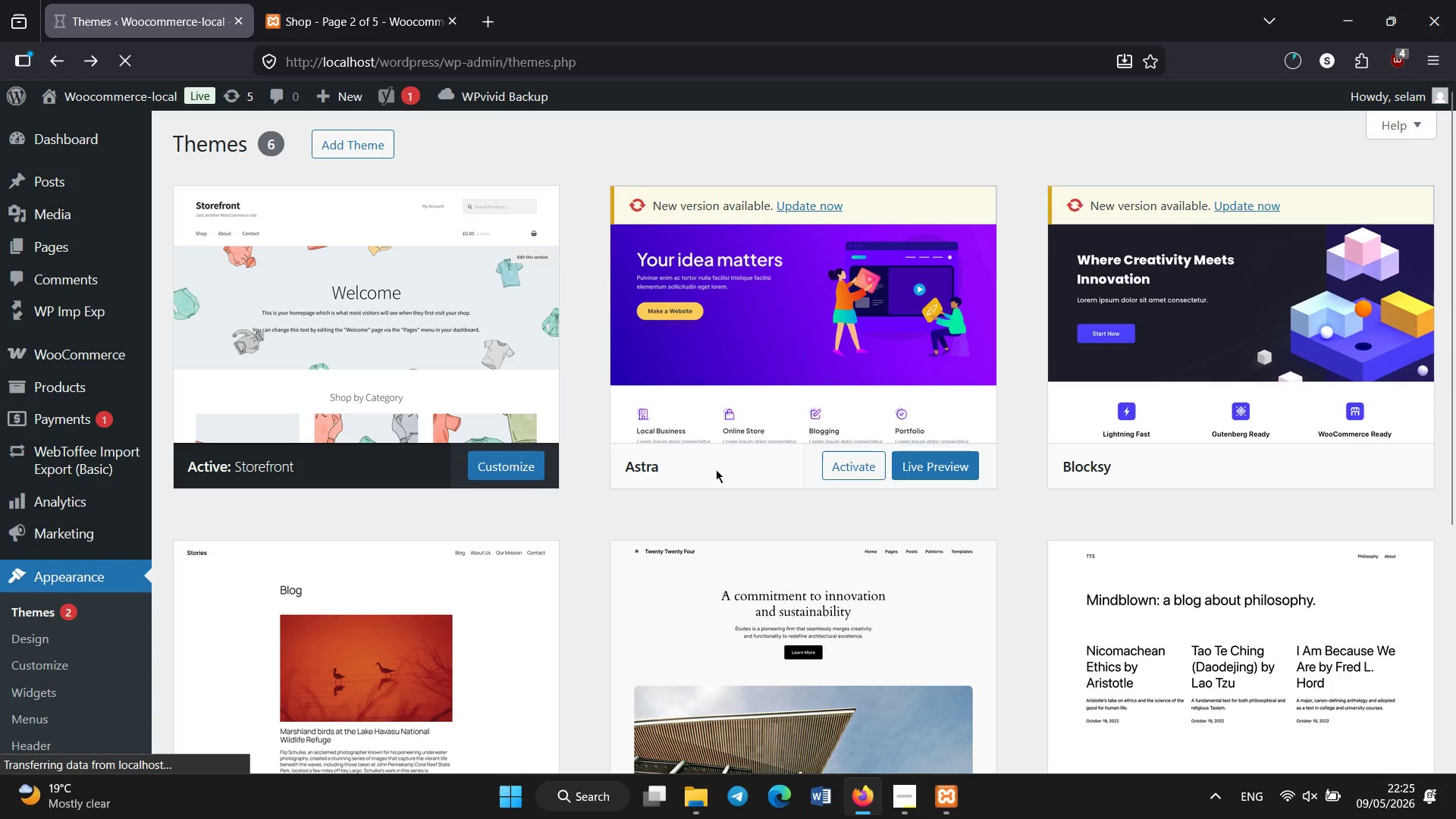 
wait(10.73)
 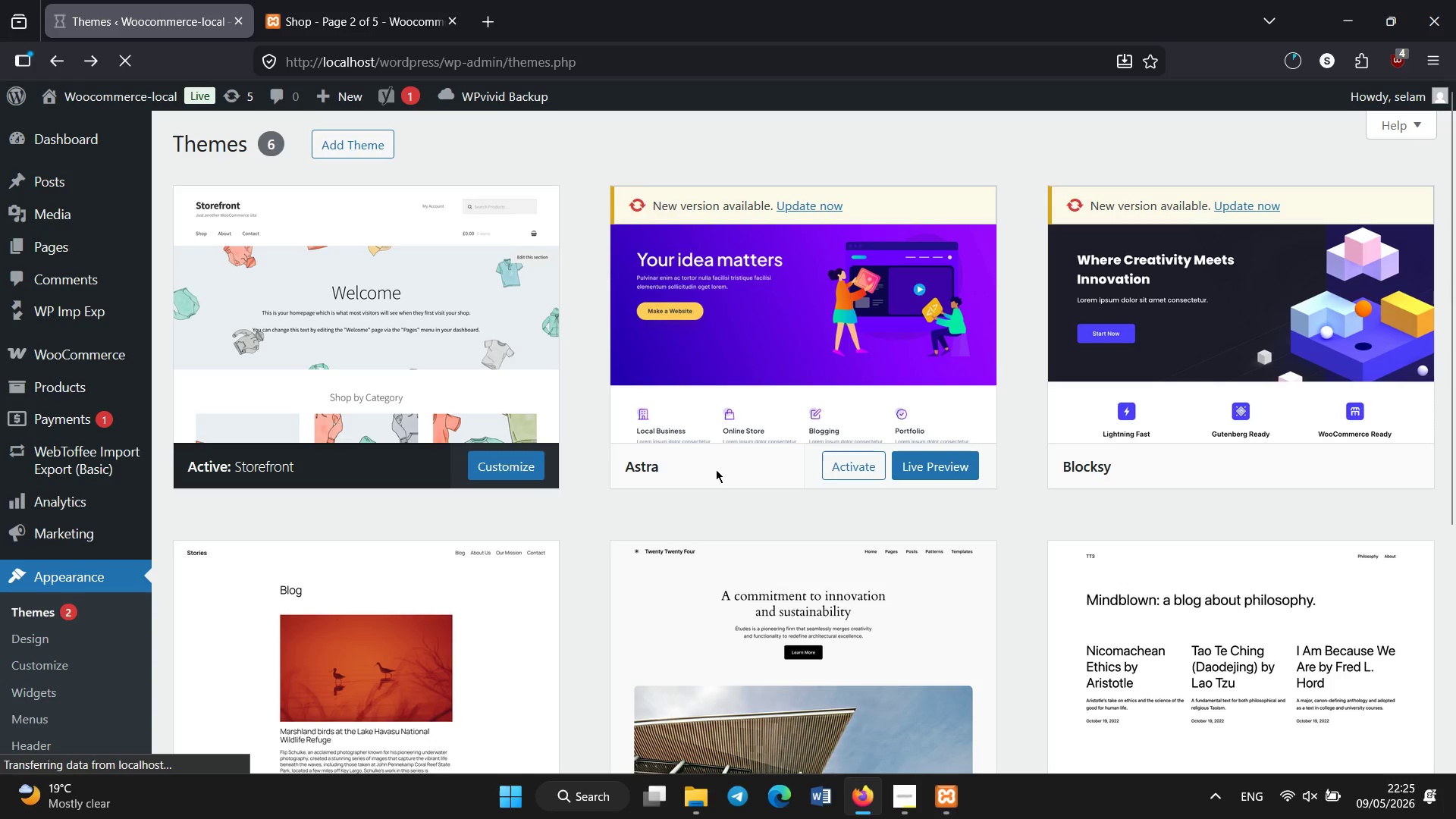 
left_click([56, 386])
 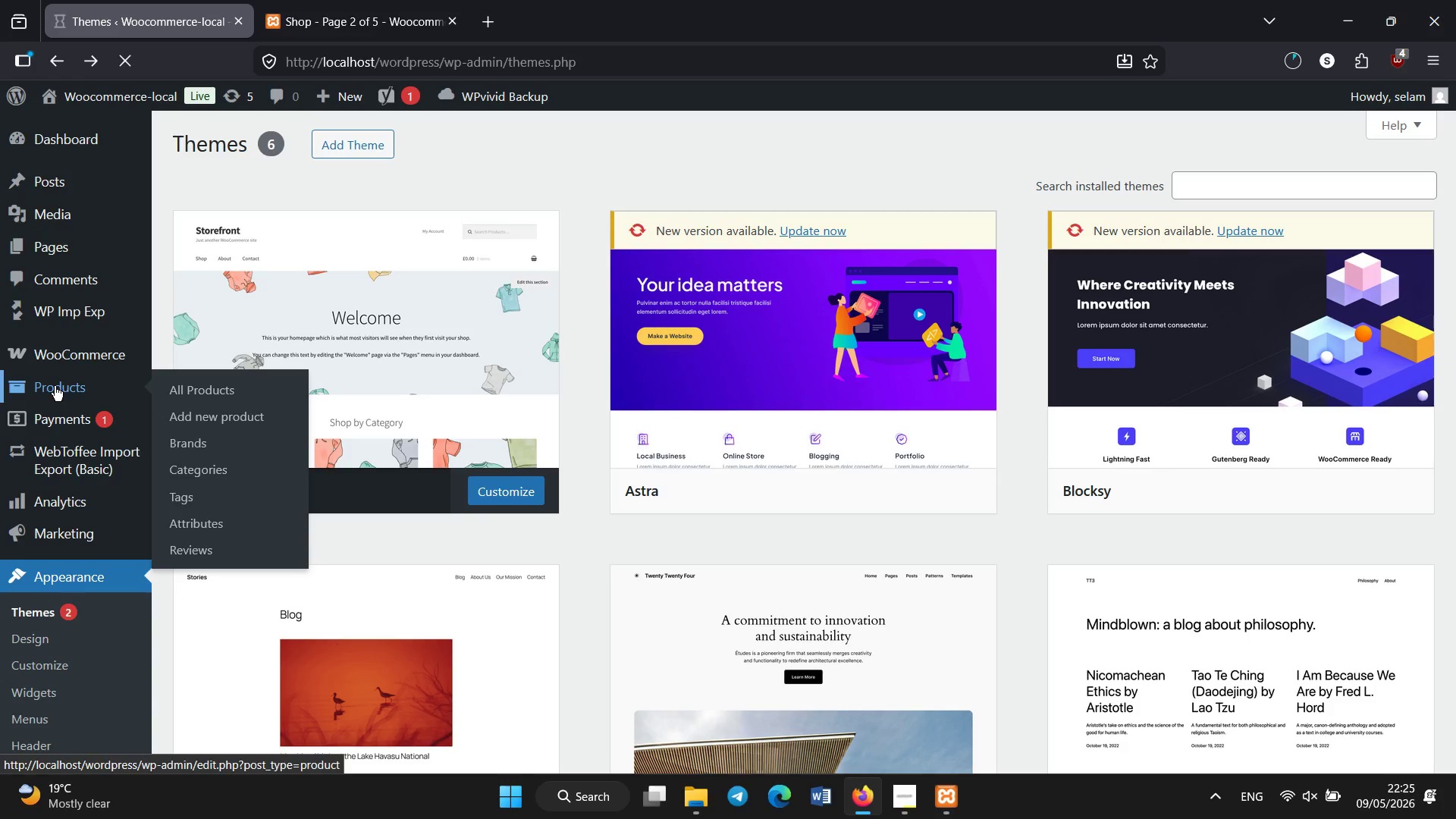 
wait(9.03)
 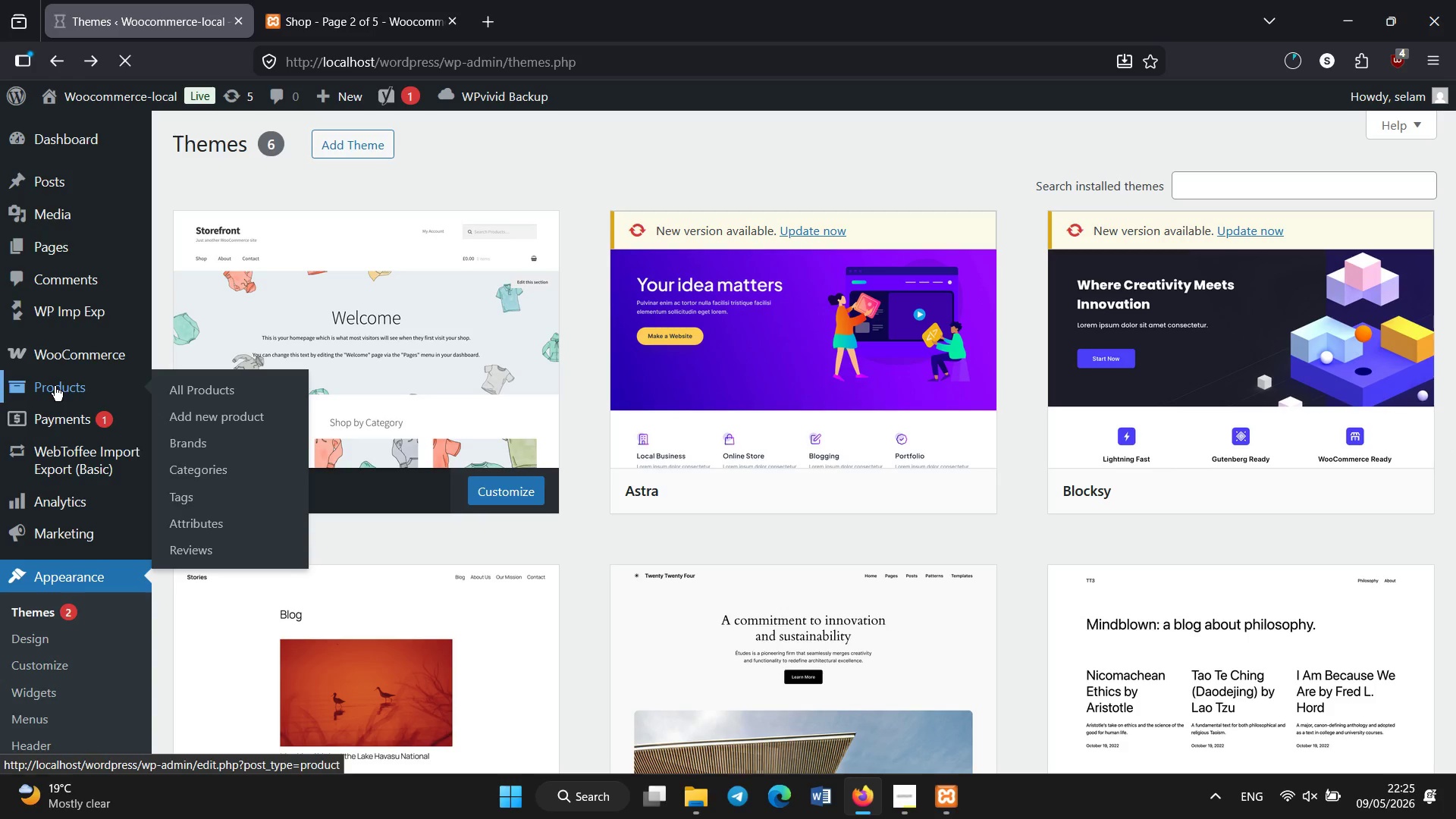 
scroll: coordinate [345, 431], scroll_direction: down, amount: 64.0
 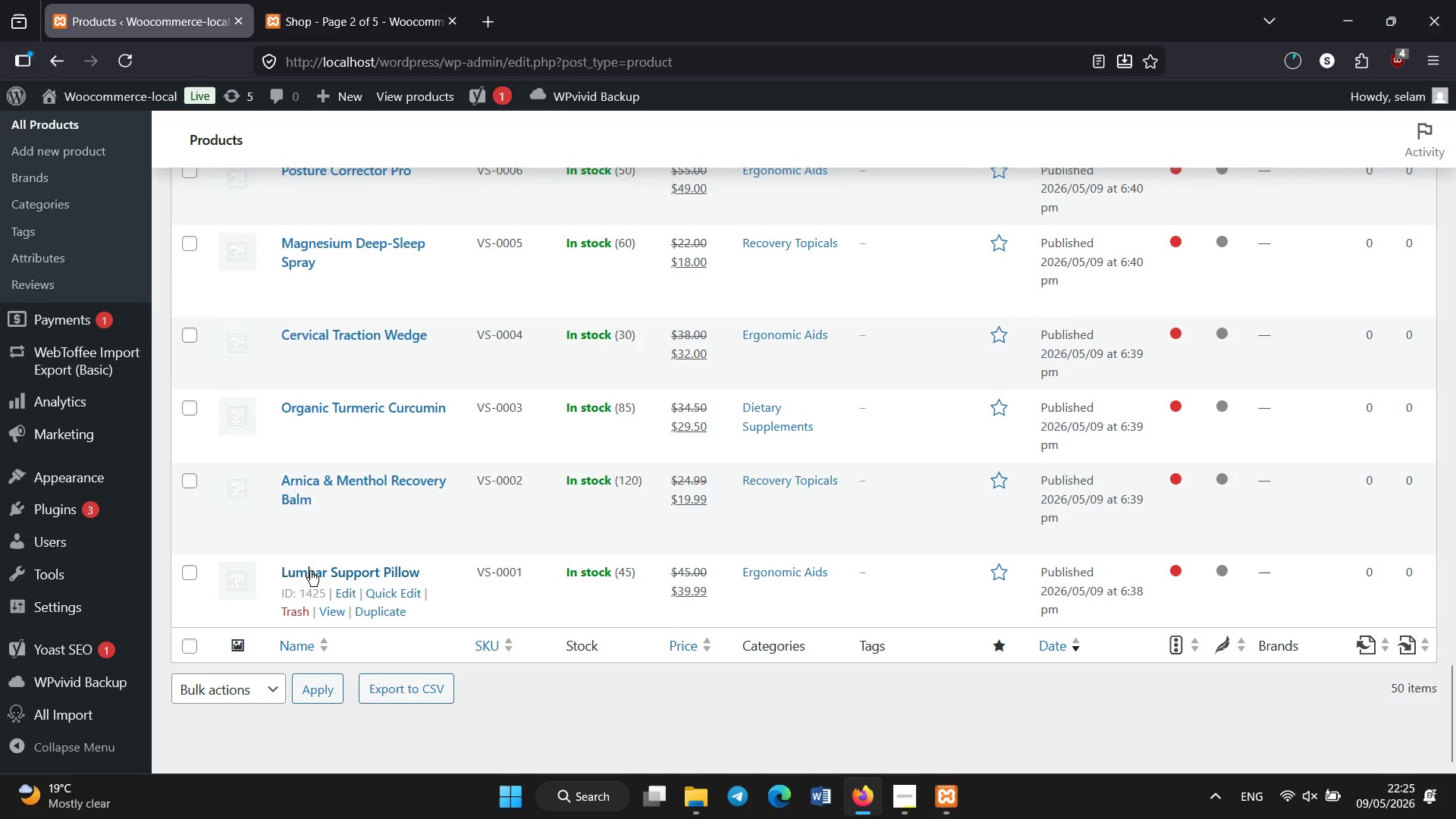 
left_click([309, 571])
 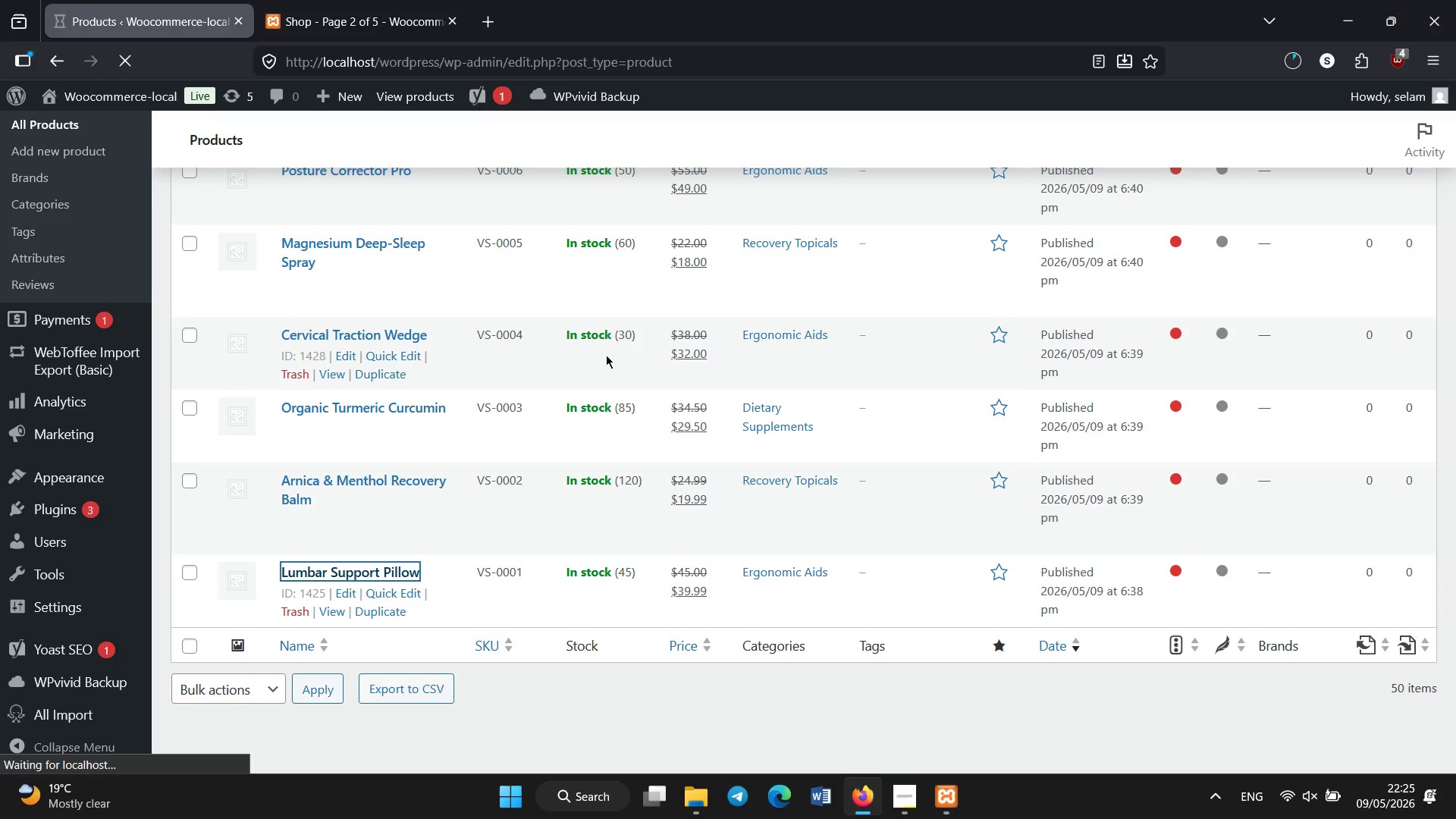 
wait(9.11)
 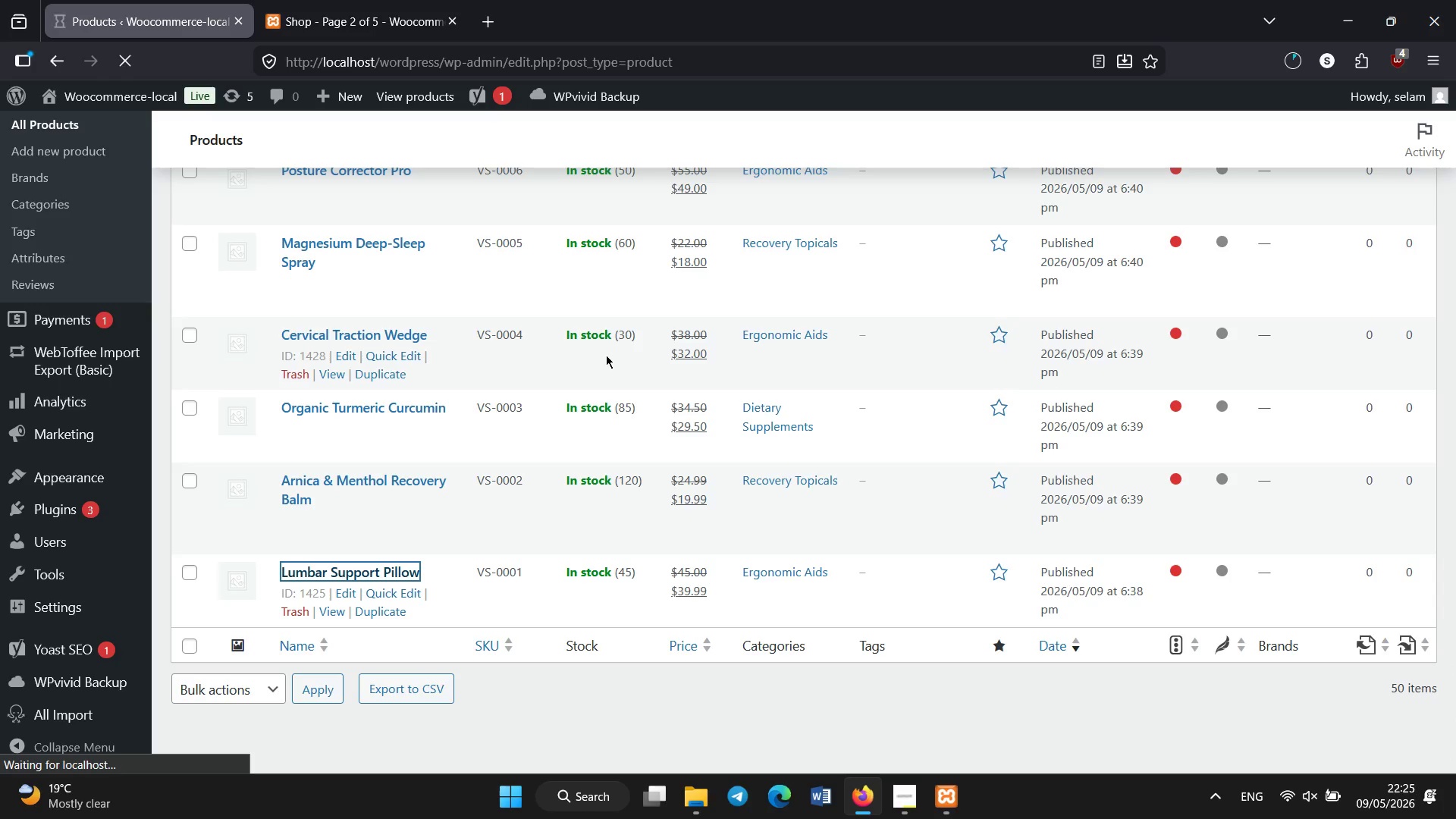 
scroll: coordinate [402, 447], scroll_direction: down, amount: 3.0
 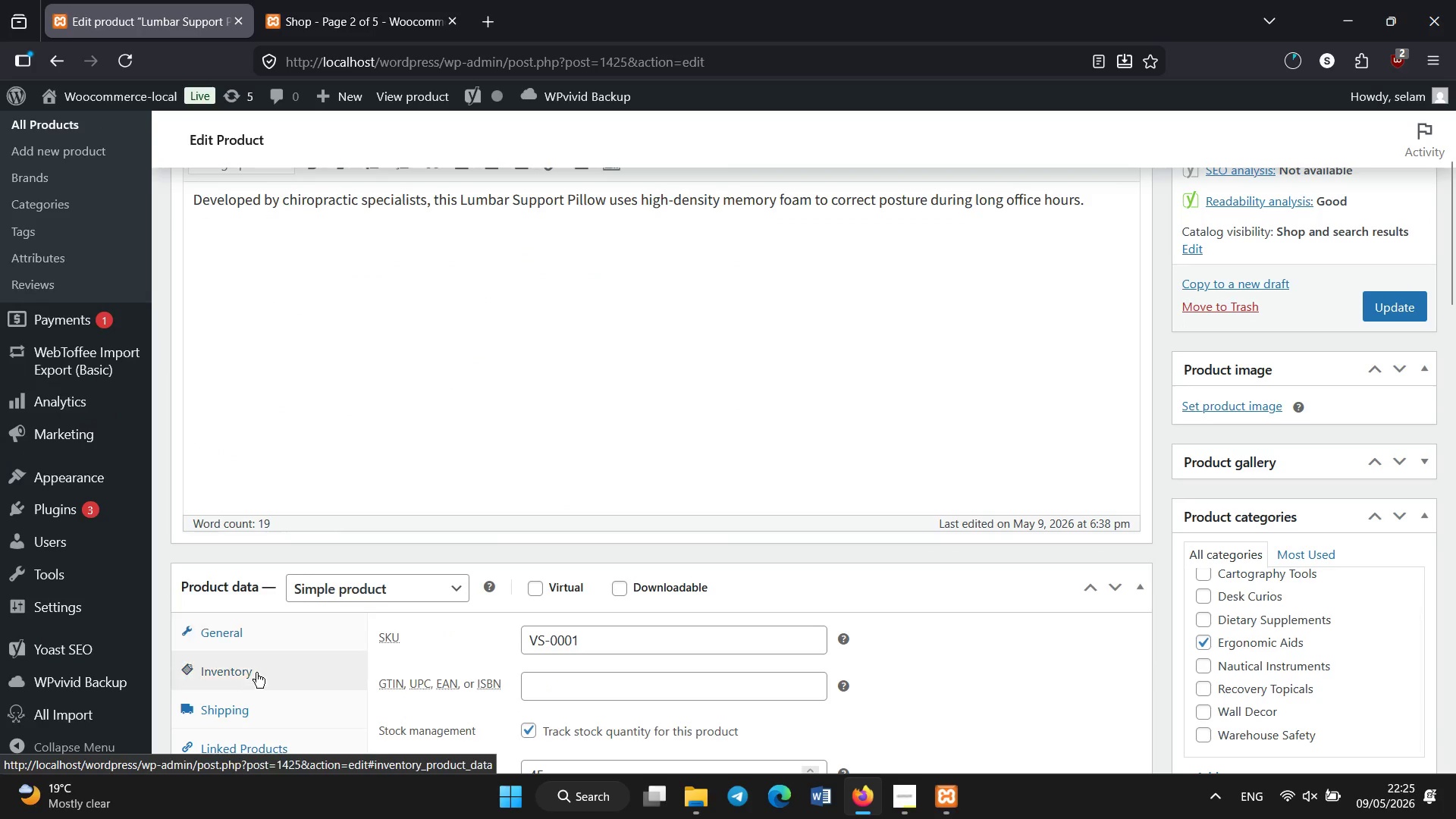 
left_click([235, 513])
 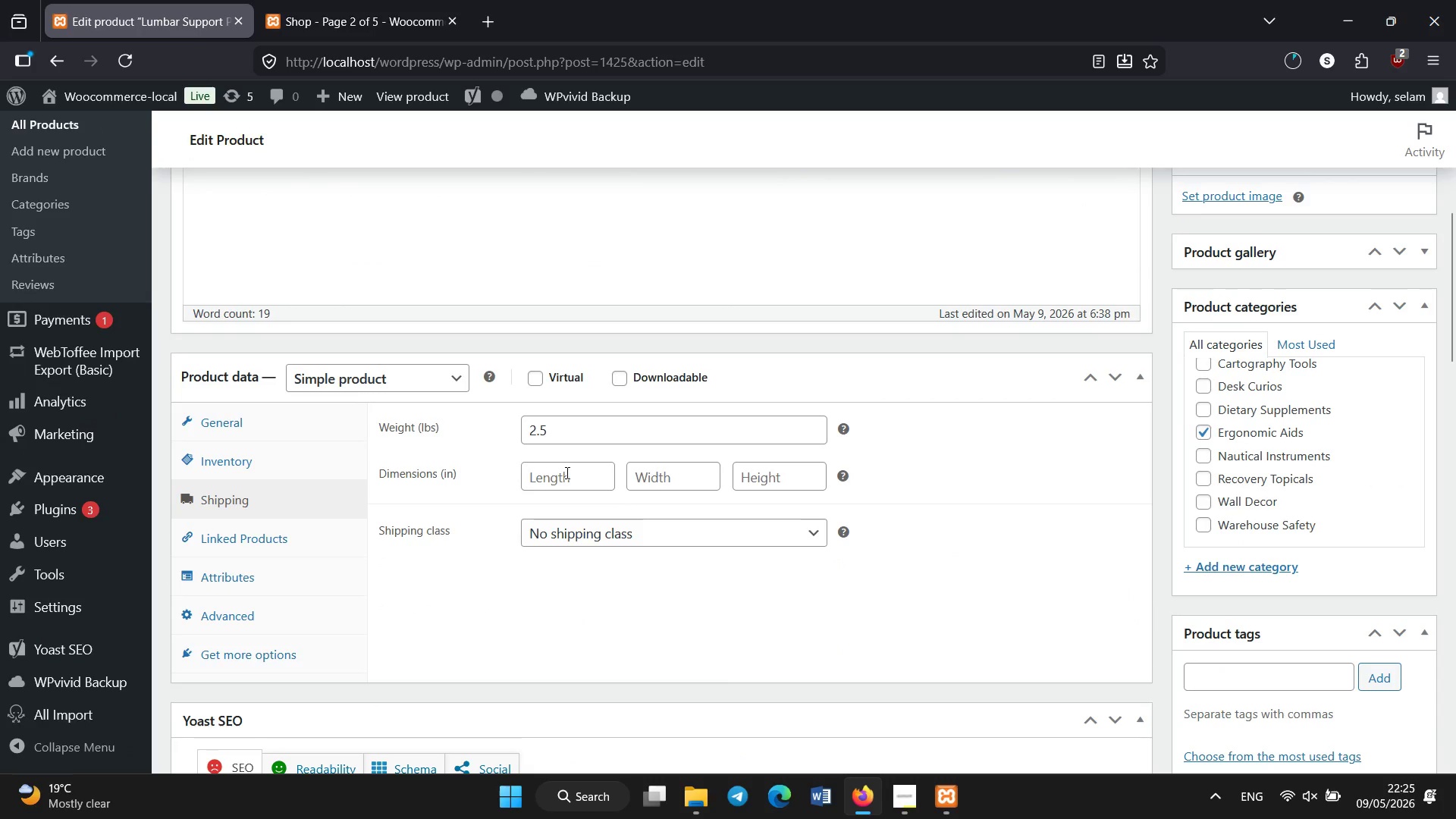 
scroll: coordinate [274, 543], scroll_direction: down, amount: 2.0
 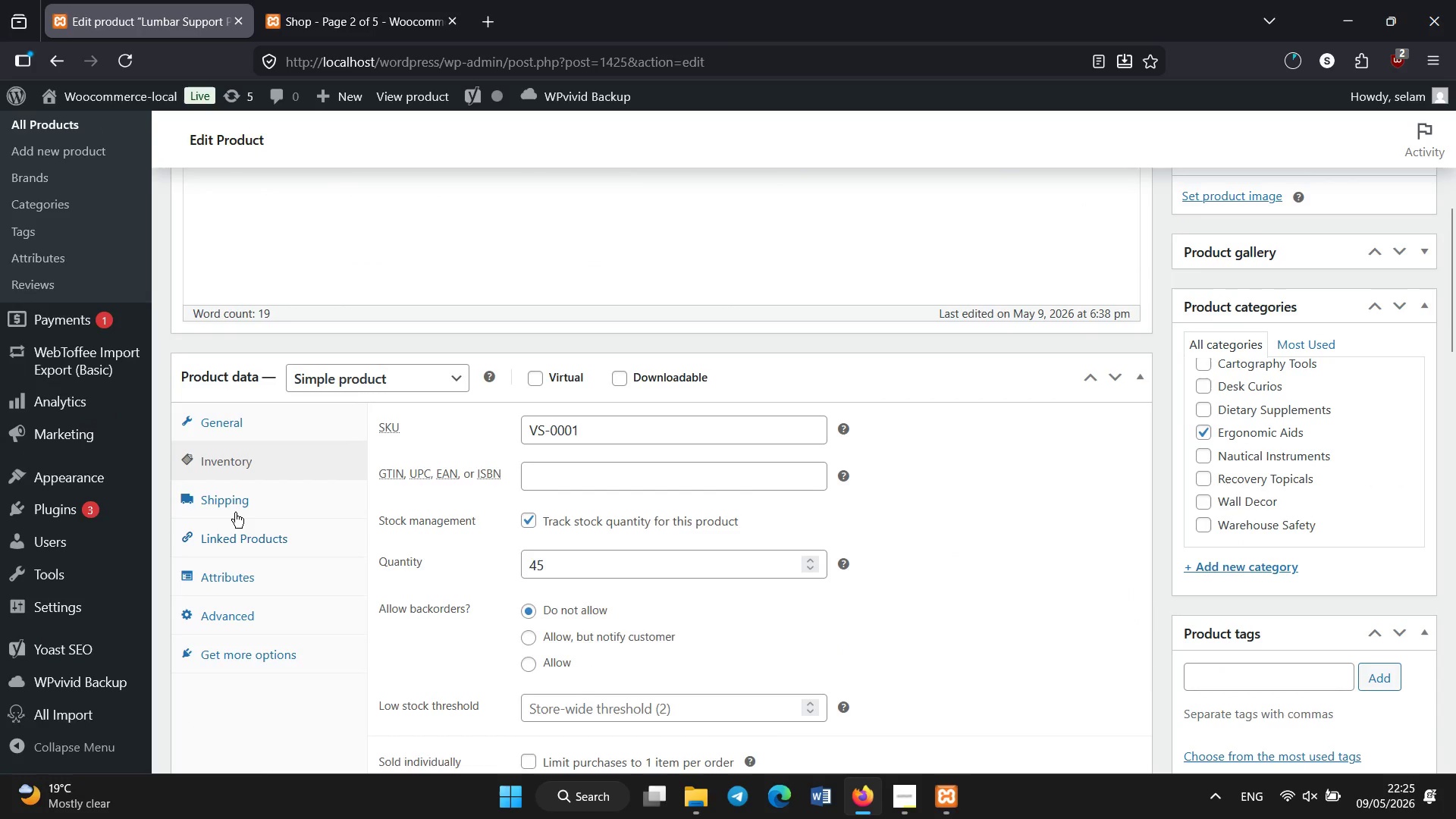 
left_click([566, 473])
 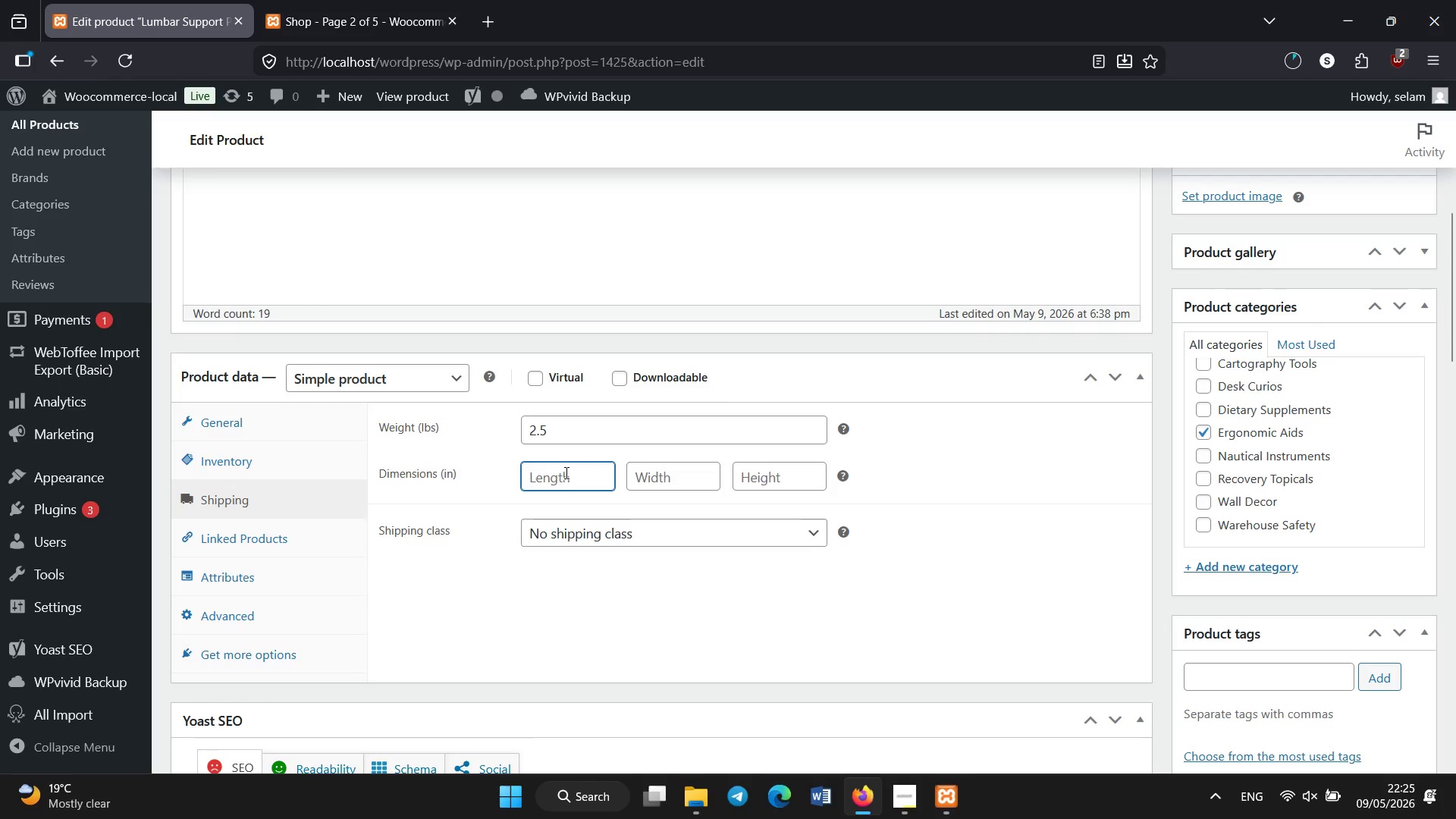 
key(Numpad4)
 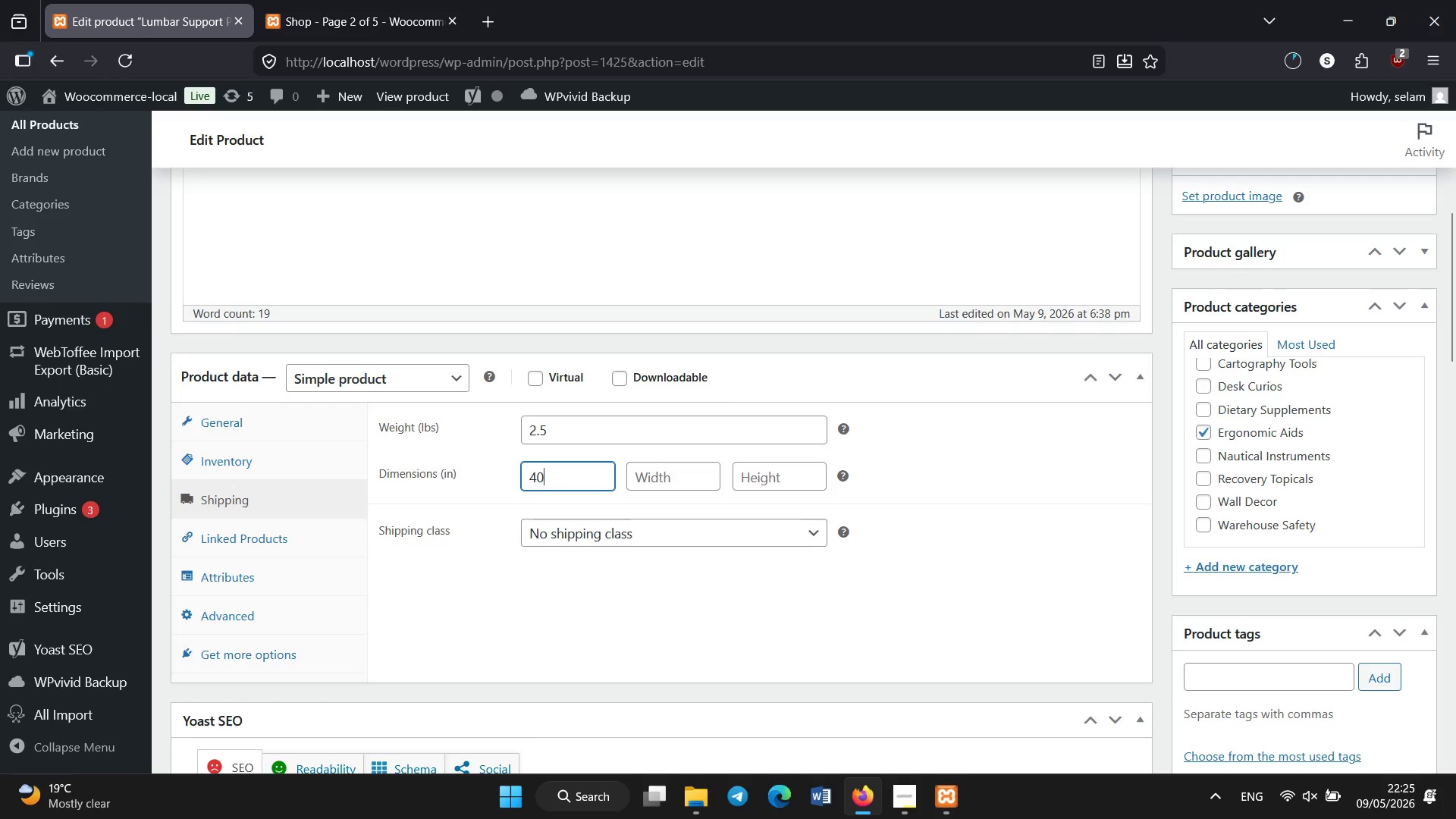 
key(Numpad0)
 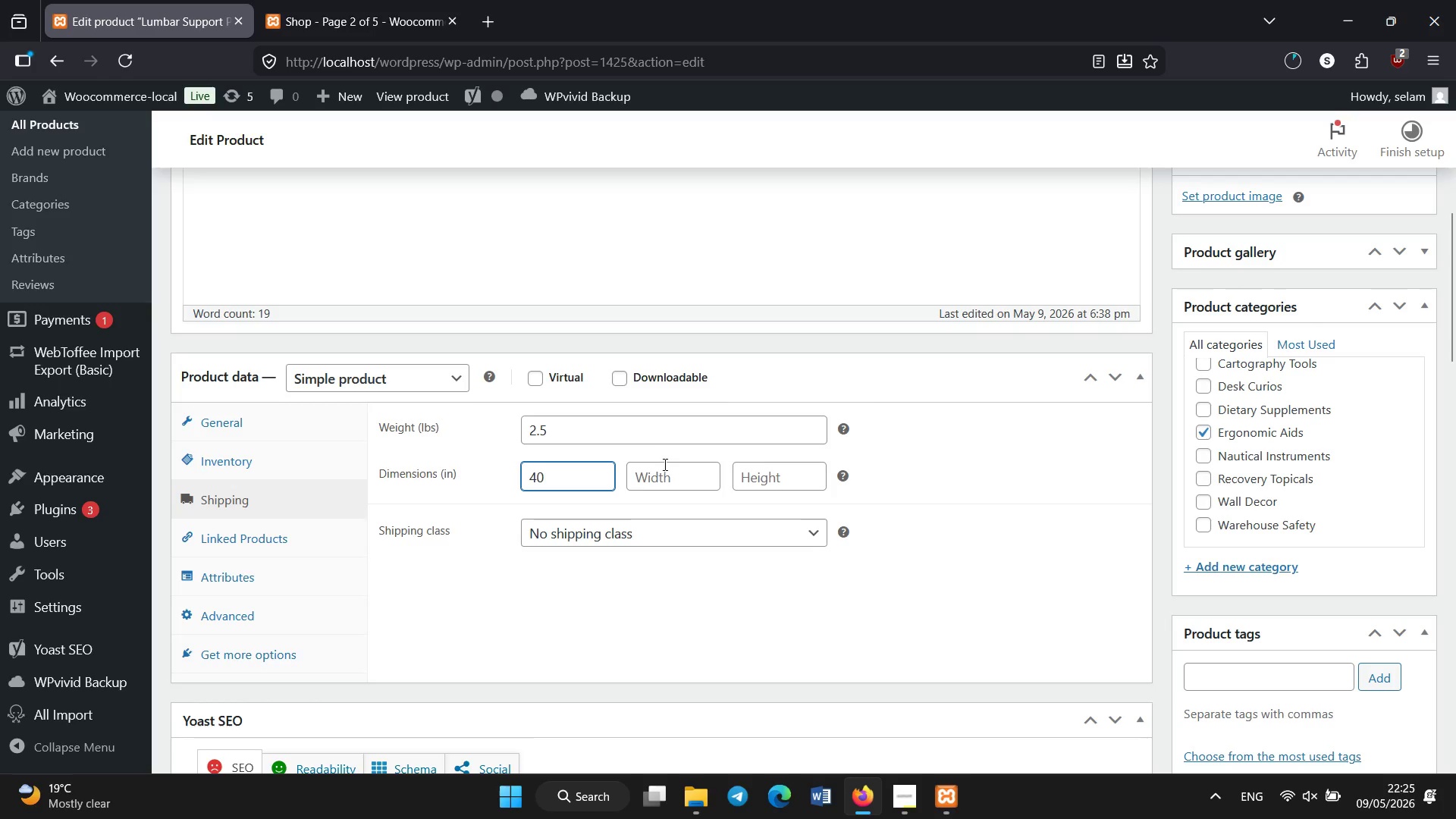 
left_click([676, 482])
 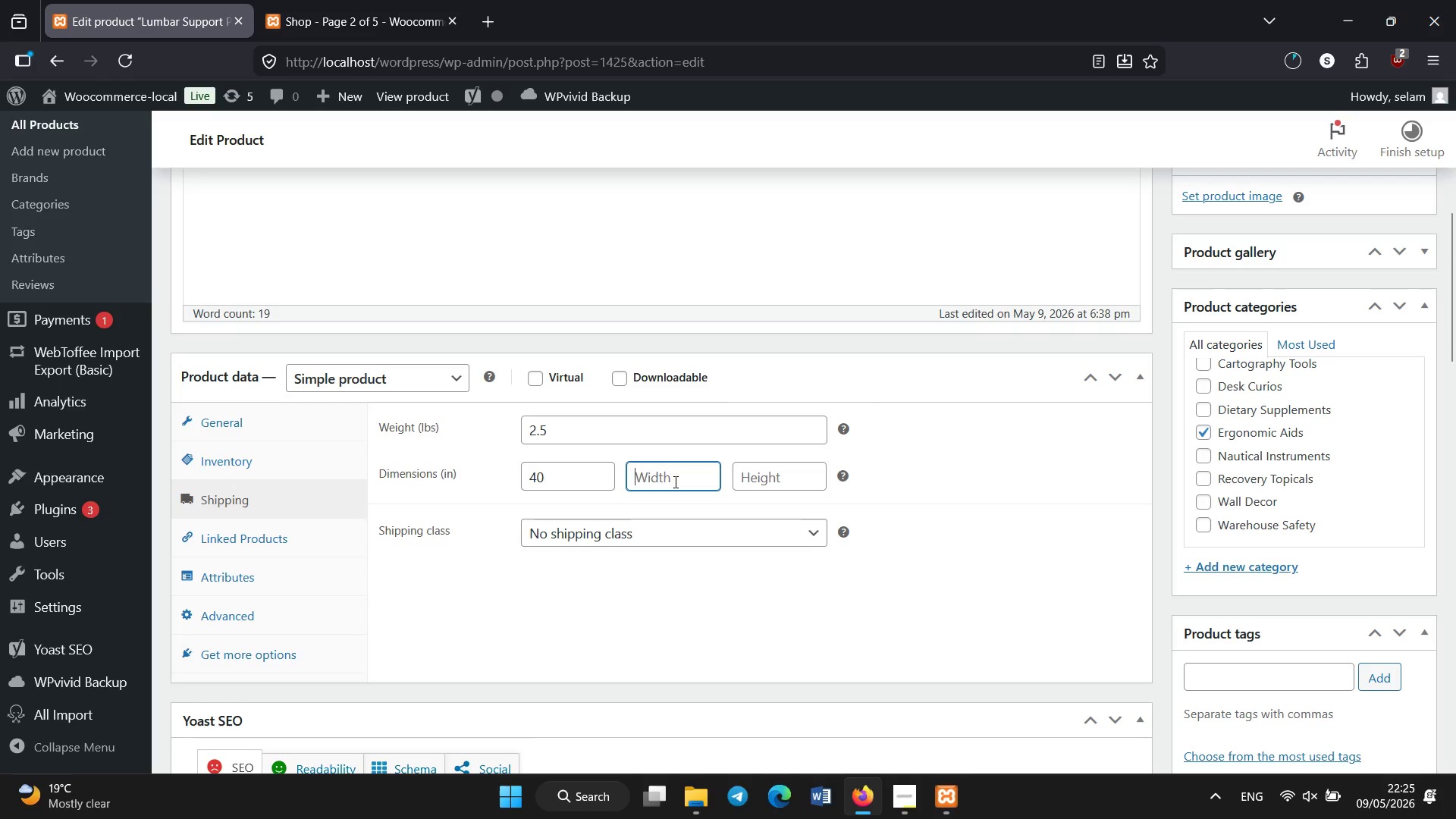 
key(Numpad3)
 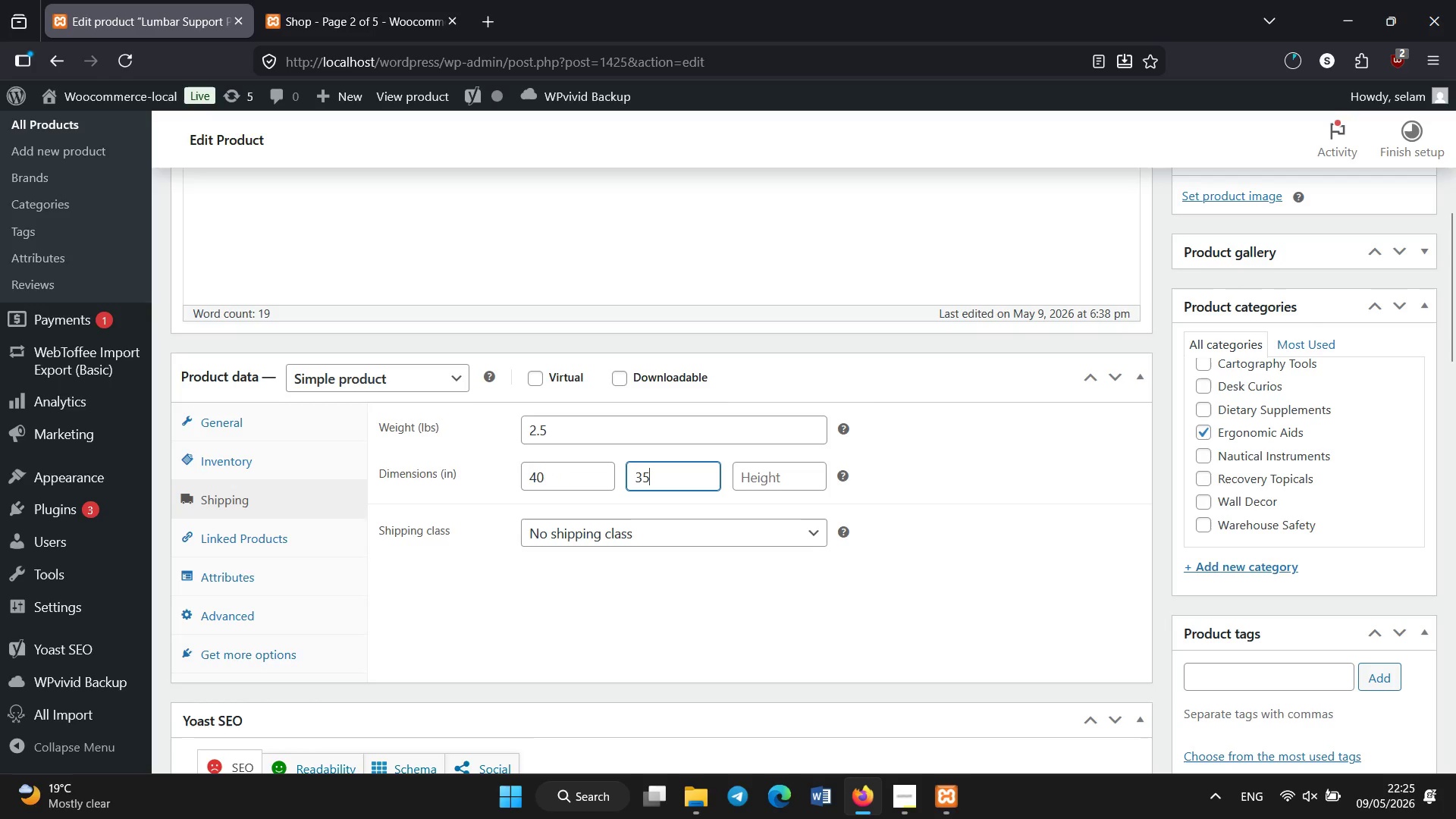 
key(Numpad5)
 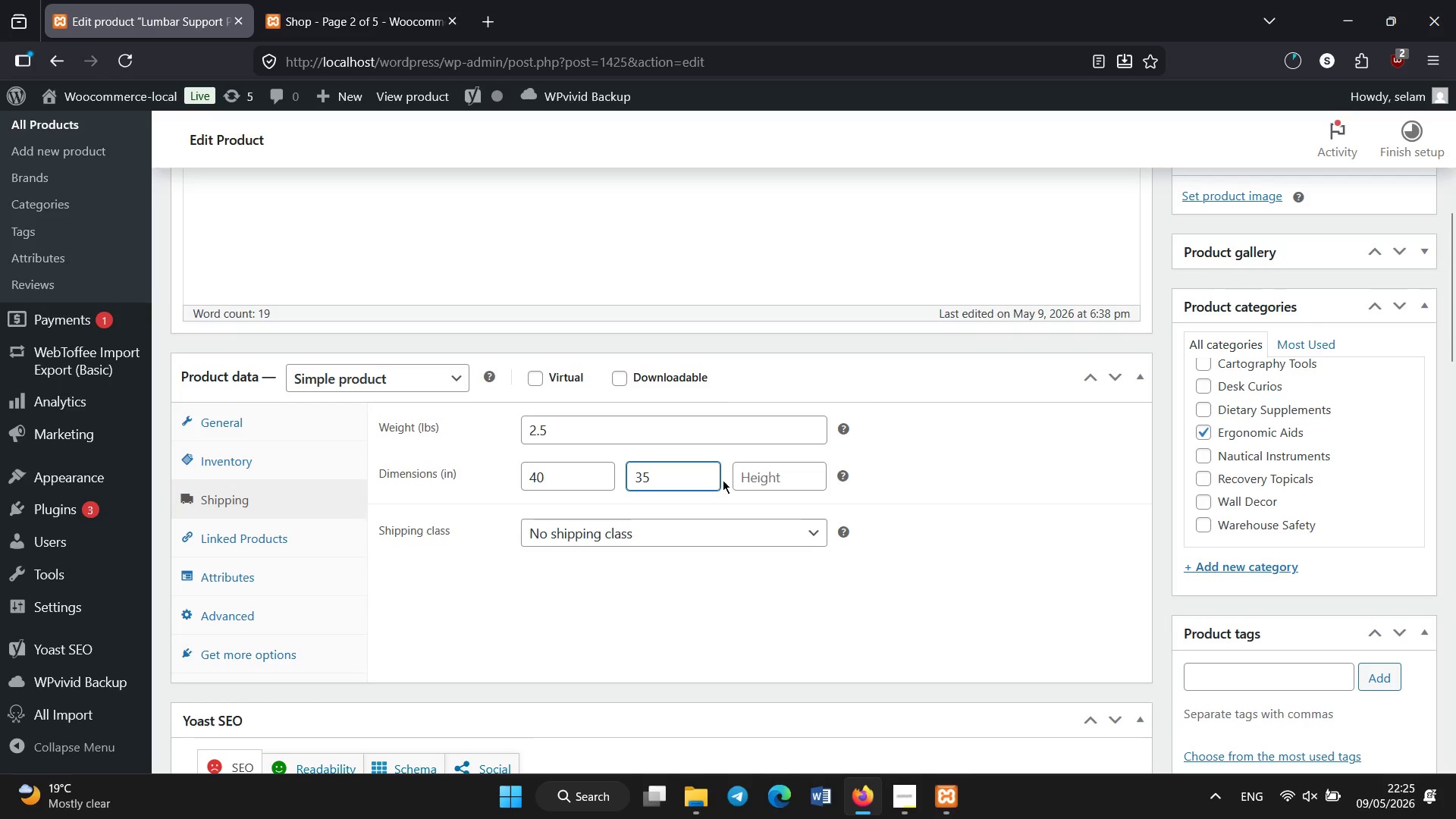 
left_click([771, 472])
 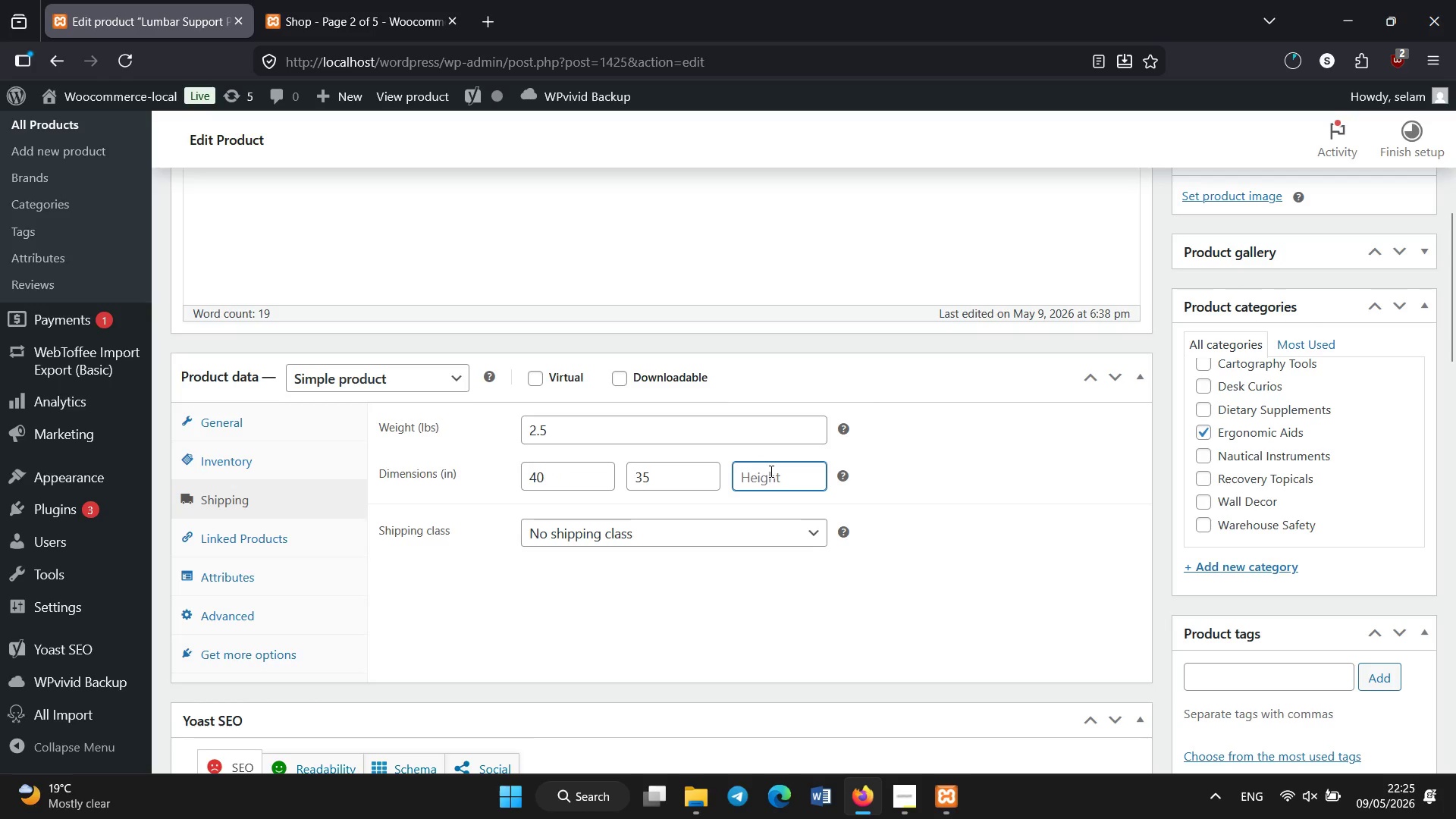 
key(Numpad1)
 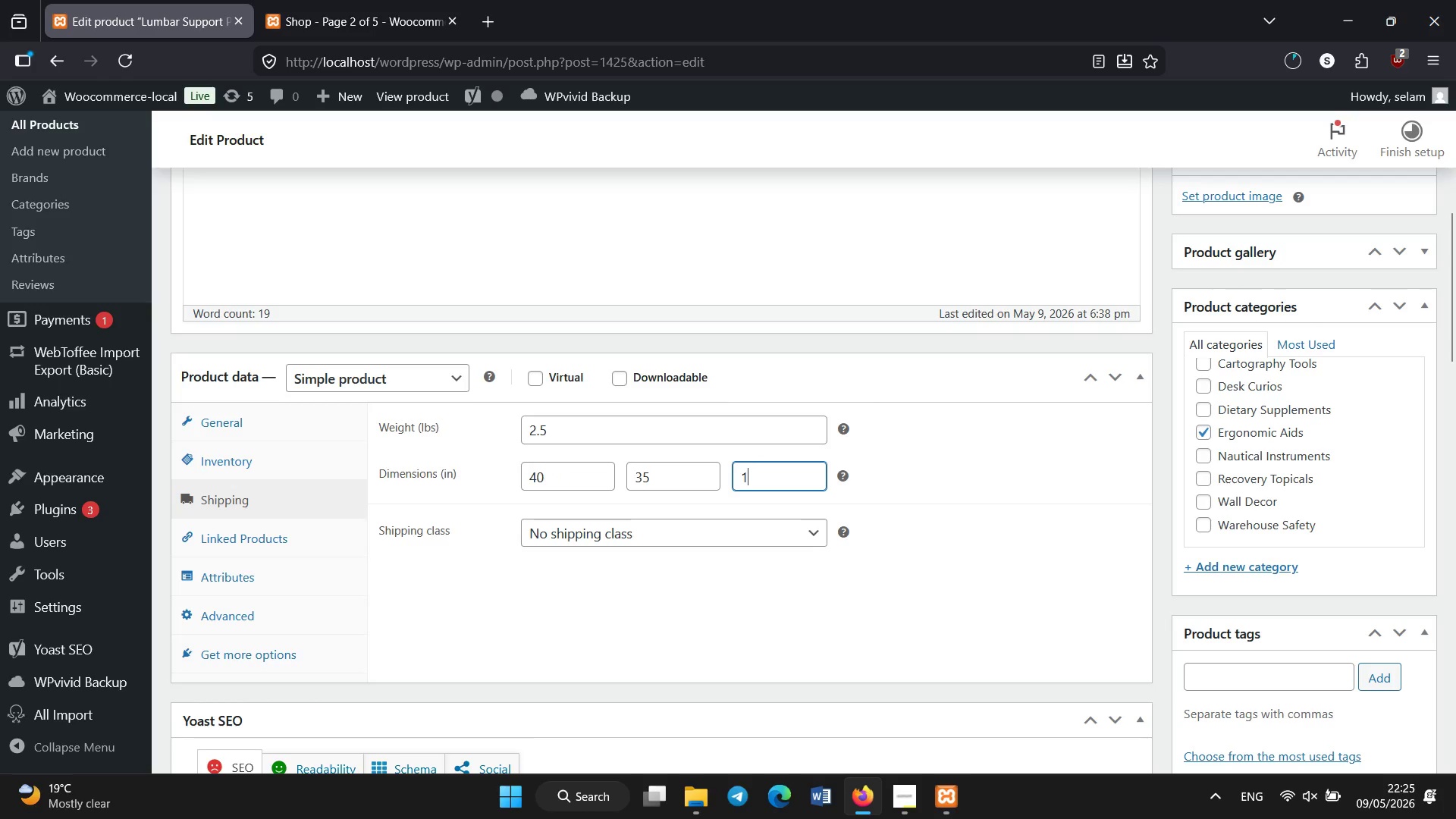 
key(Numpad2)
 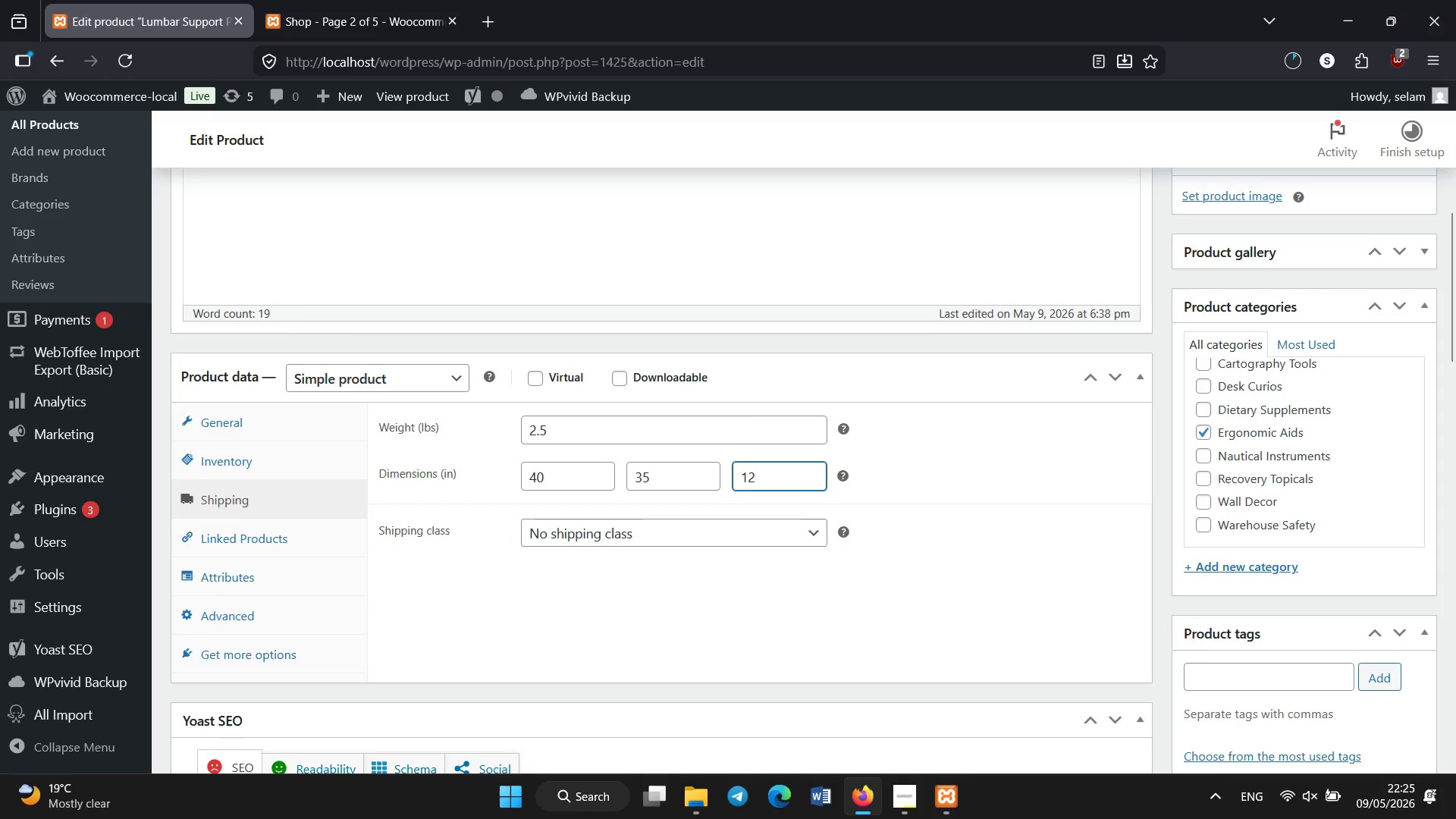 
scroll: coordinate [218, 434], scroll_direction: down, amount: 3.0
 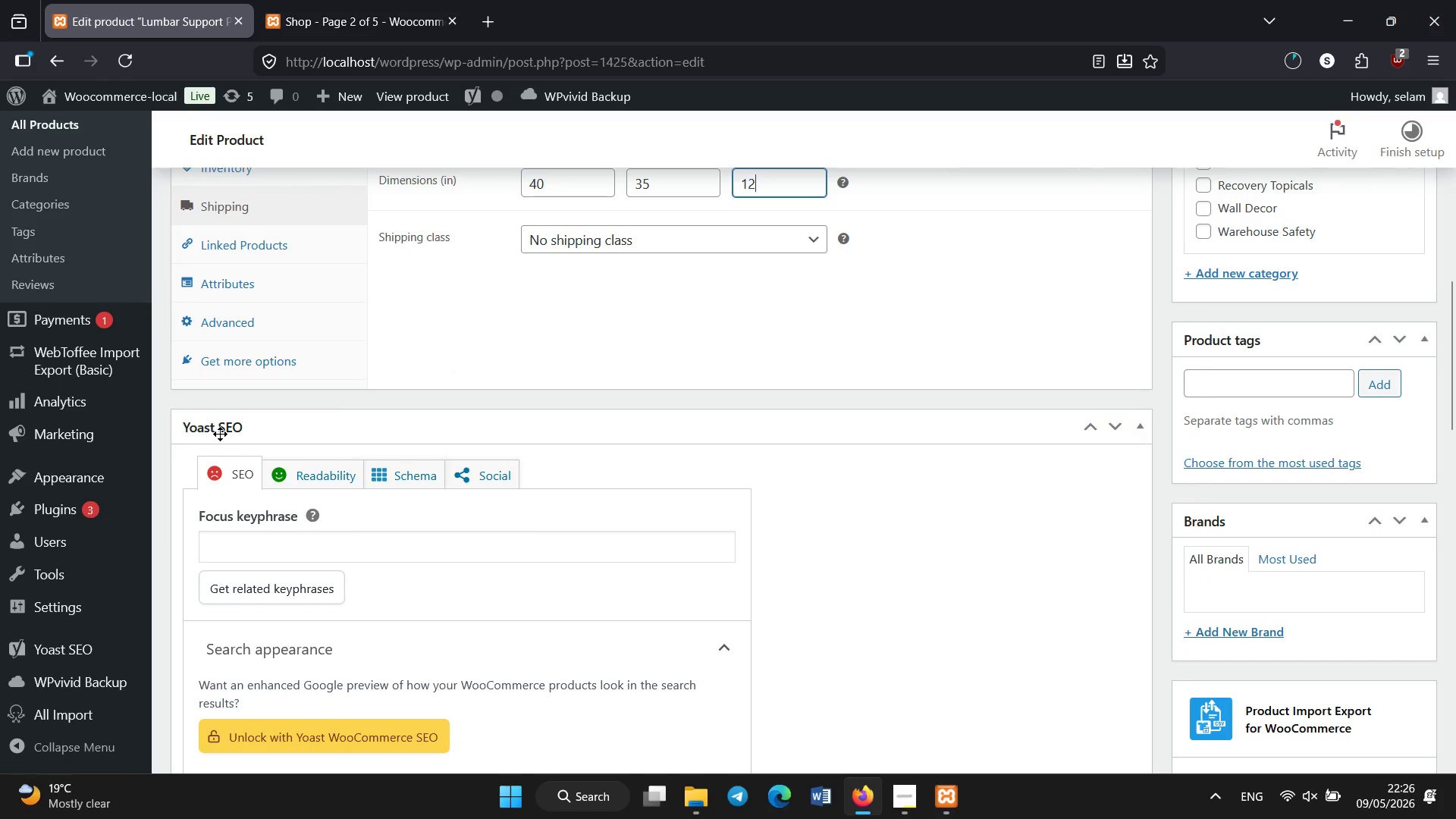 
scroll: coordinate [220, 434], scroll_direction: up, amount: 1.0
 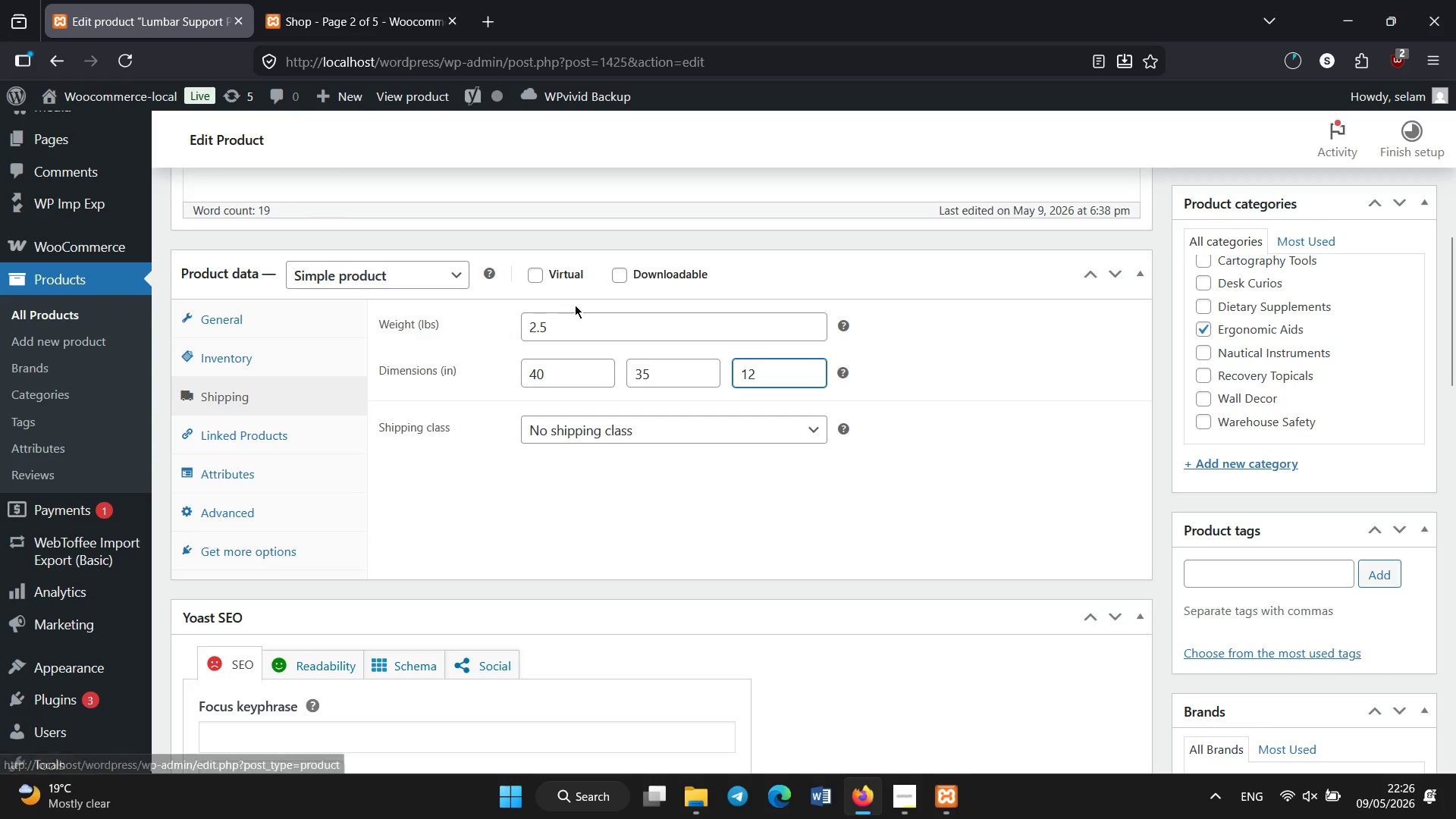 
left_click([579, 330])
 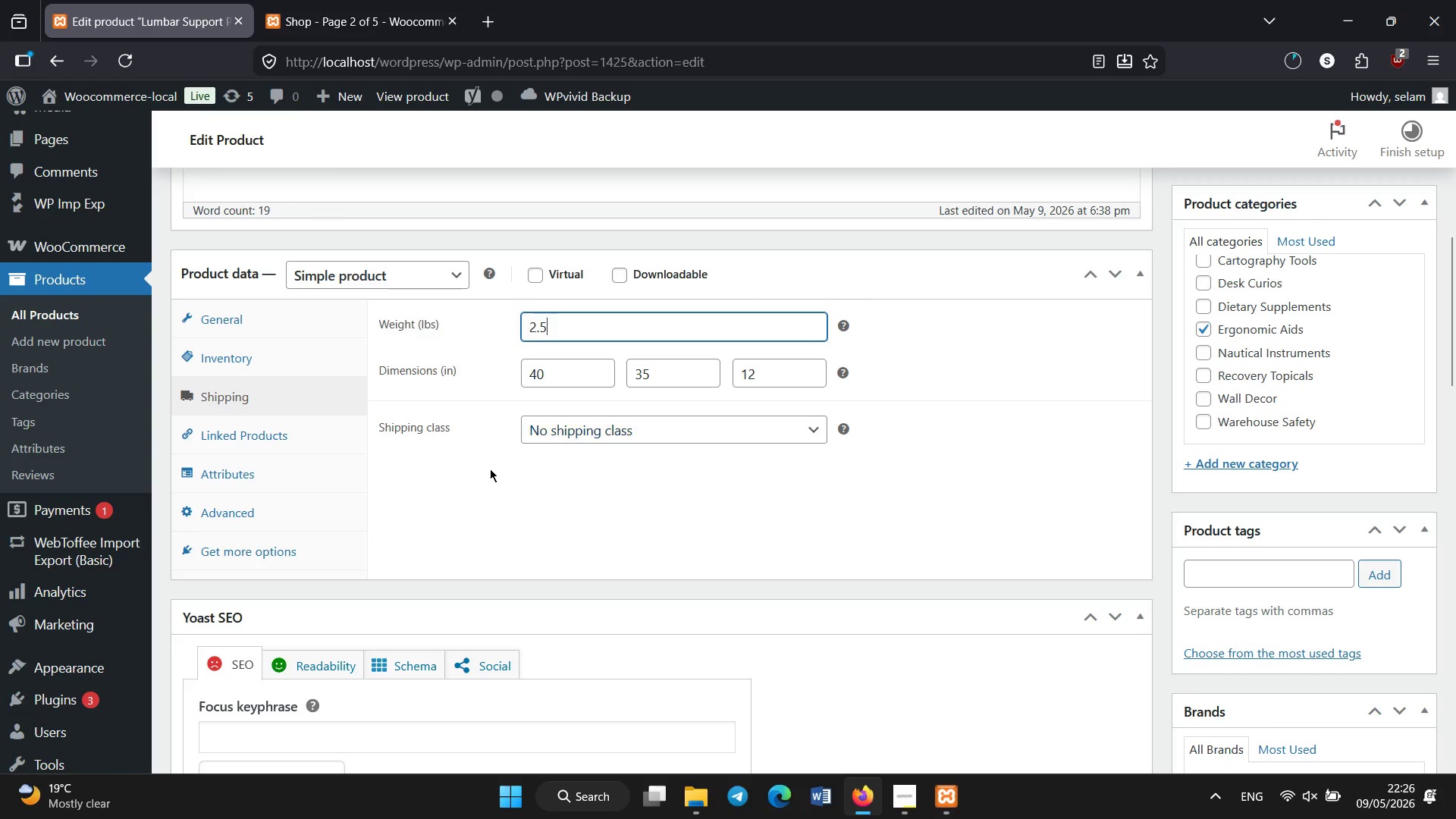 
left_click([491, 476])
 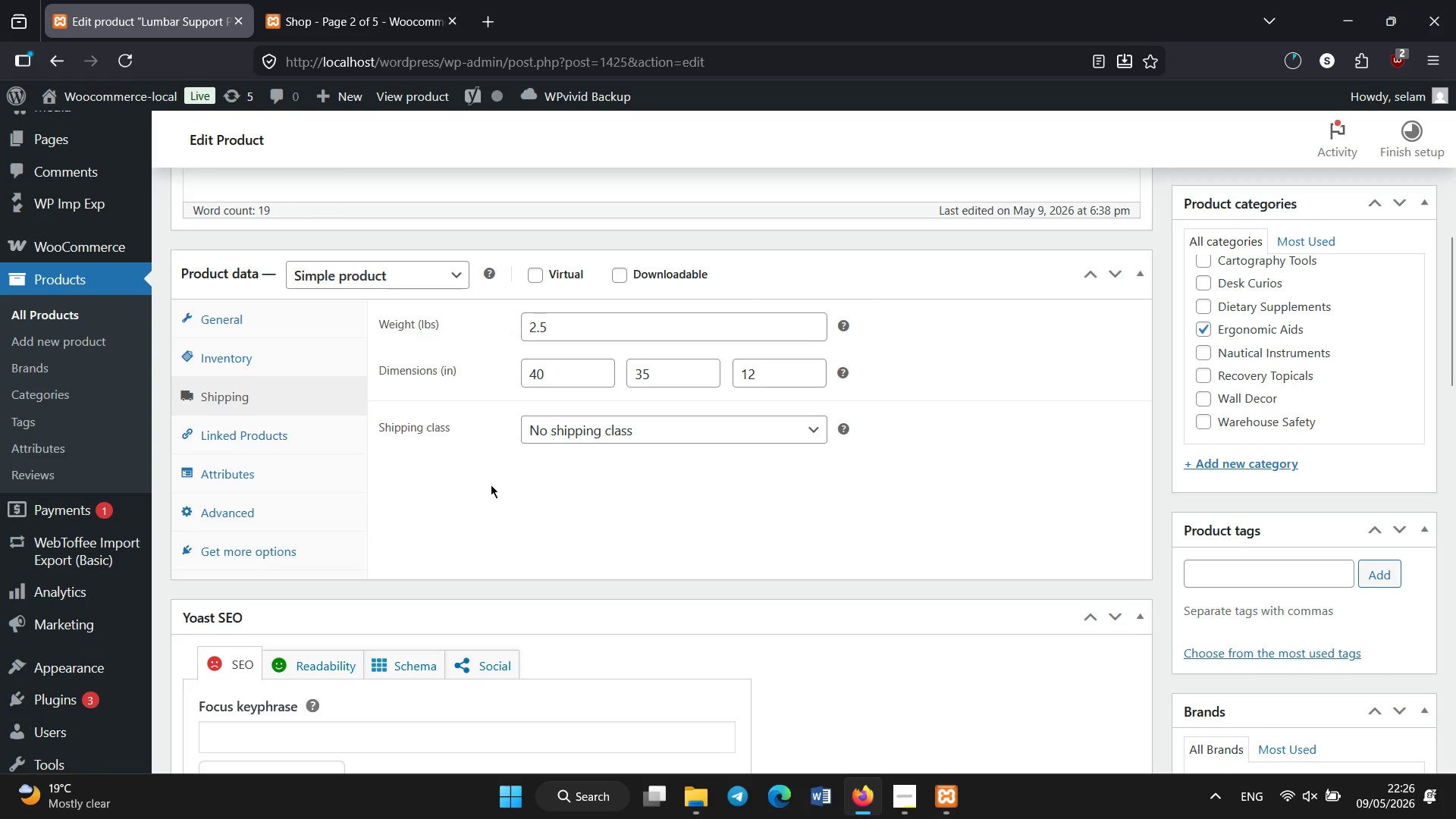 
scroll: coordinate [523, 531], scroll_direction: down, amount: 2.0
 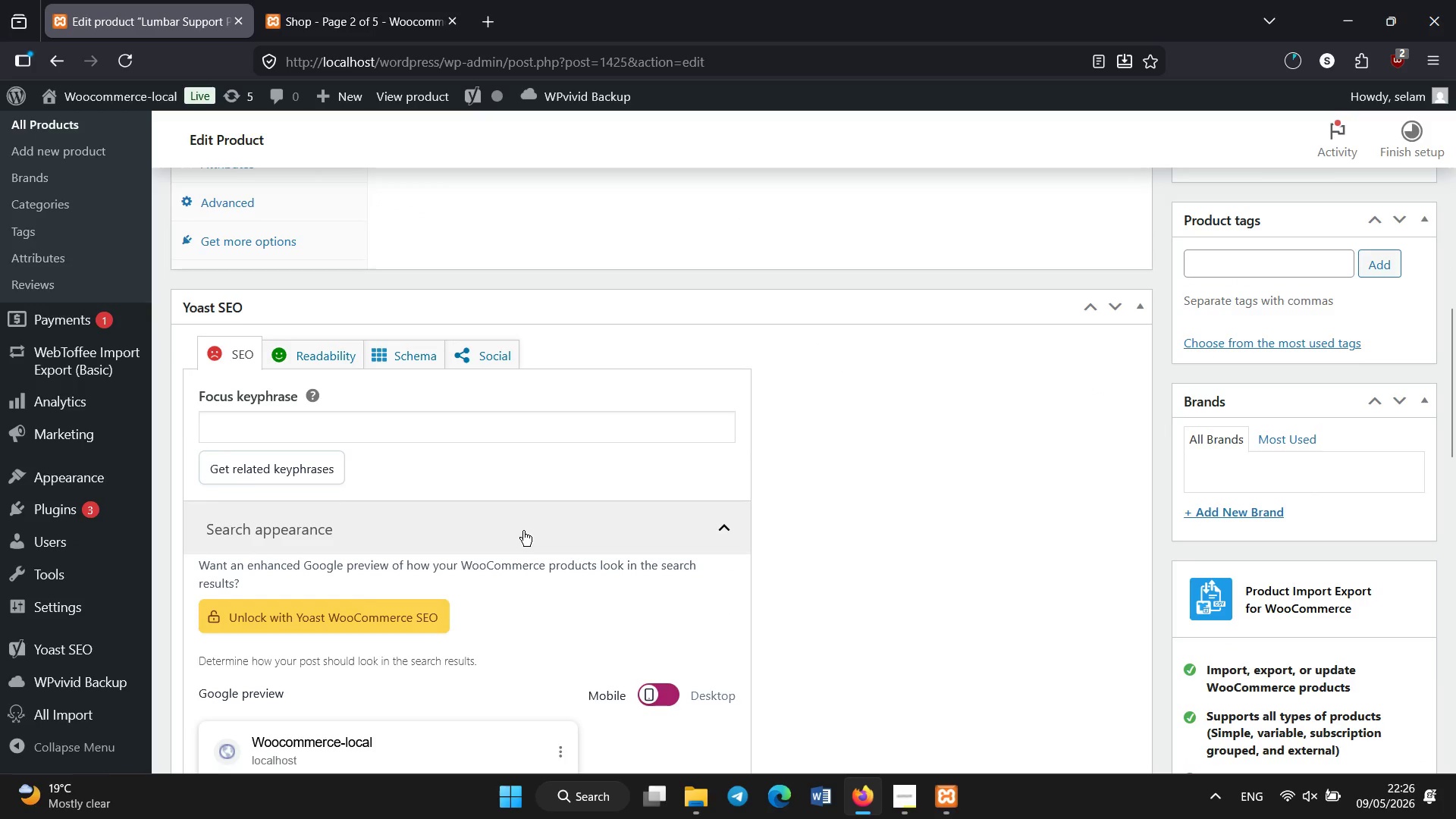 
scroll: coordinate [523, 531], scroll_direction: up, amount: 1.0
 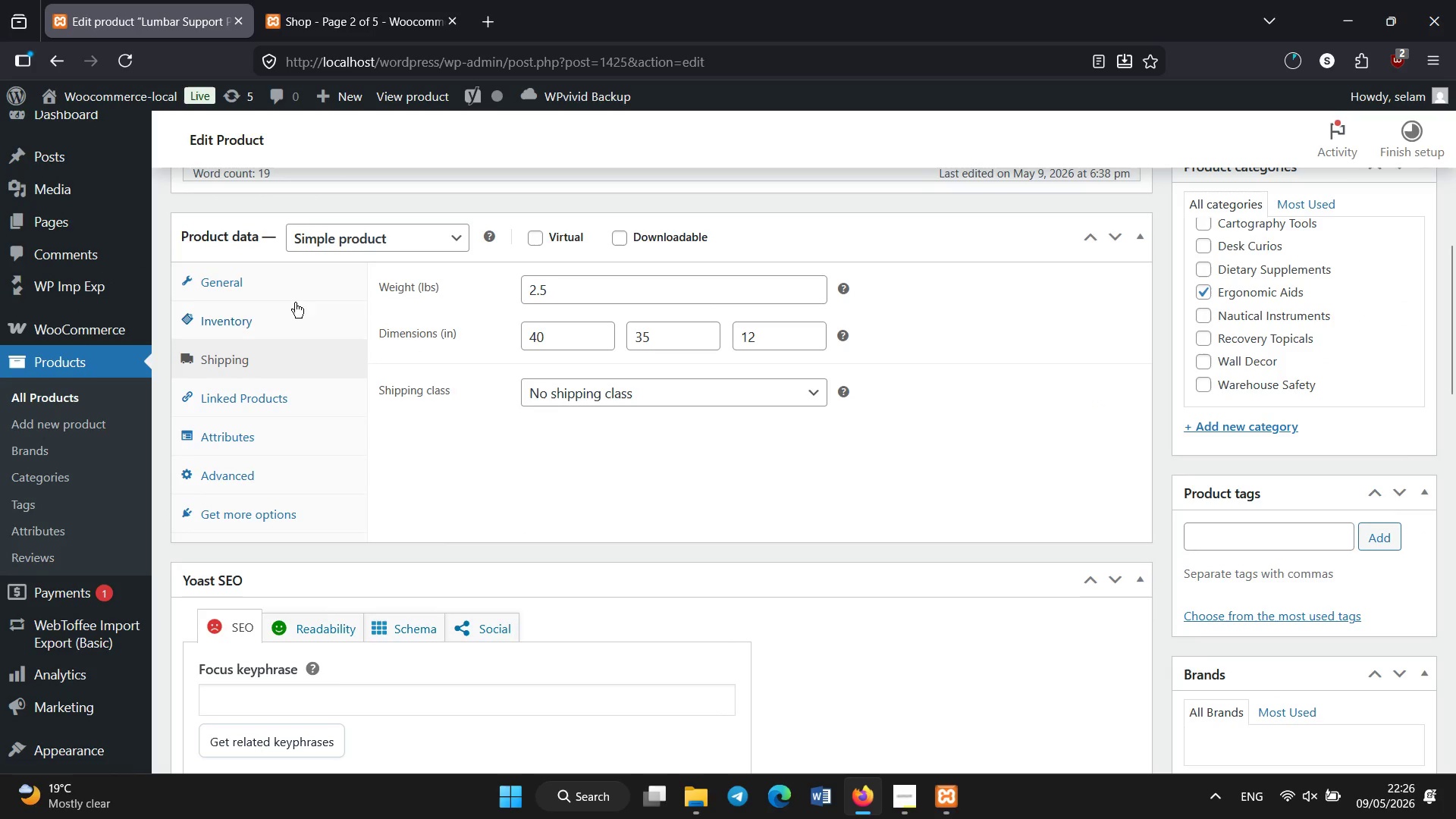 
left_click([289, 272])
 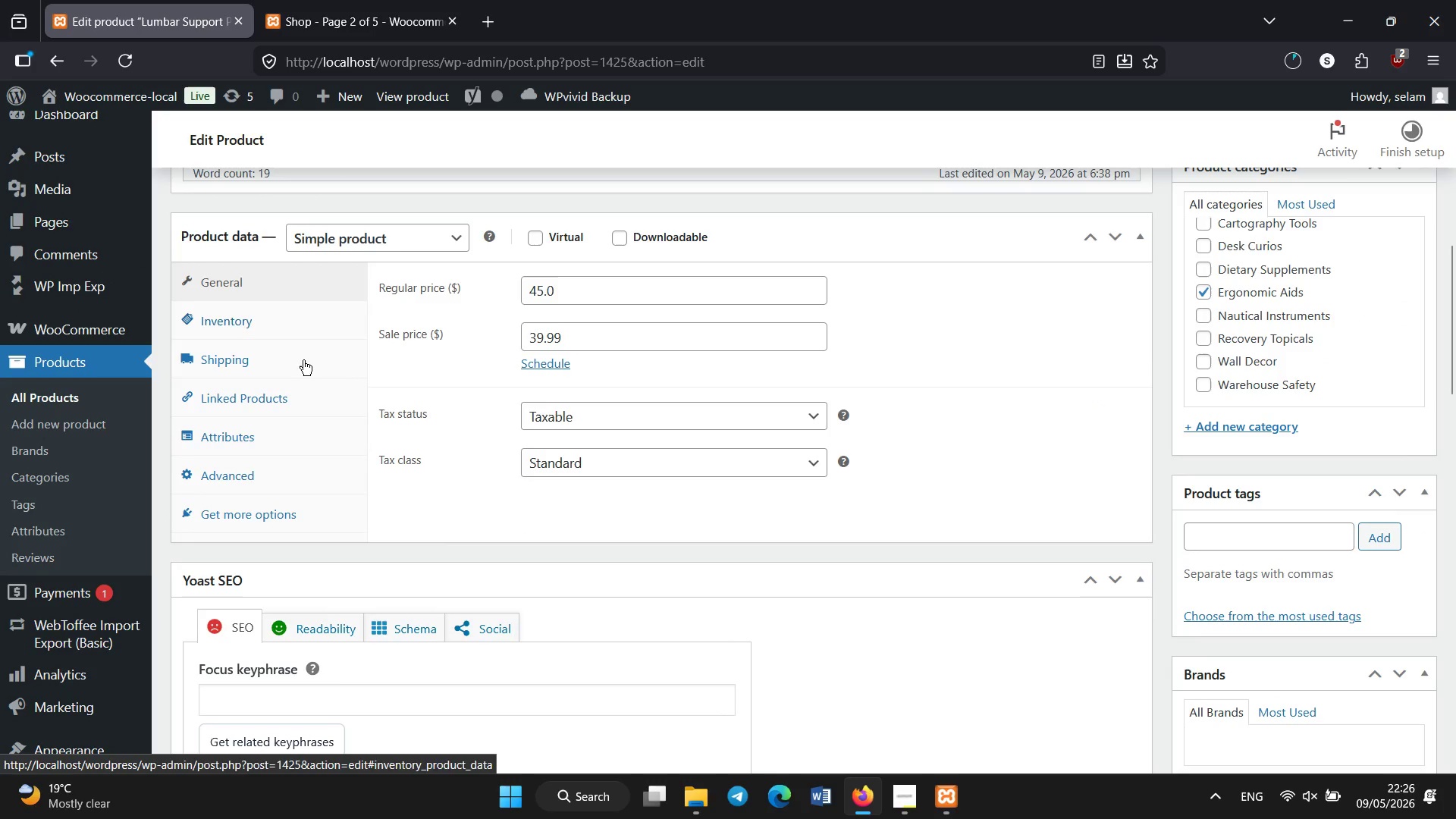 
scroll: coordinate [312, 384], scroll_direction: up, amount: 2.0
 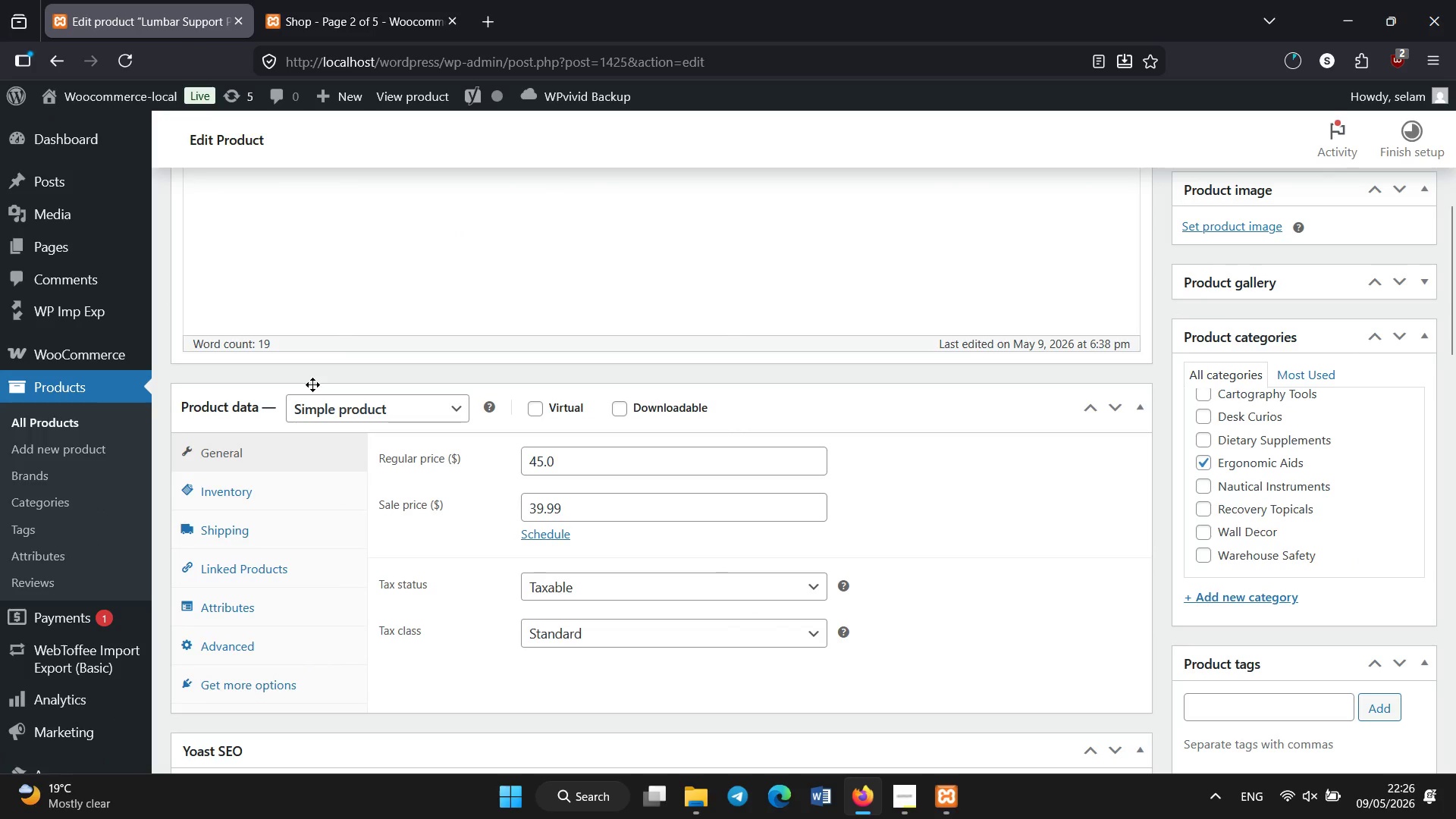 
scroll: coordinate [469, 462], scroll_direction: down, amount: 7.0
 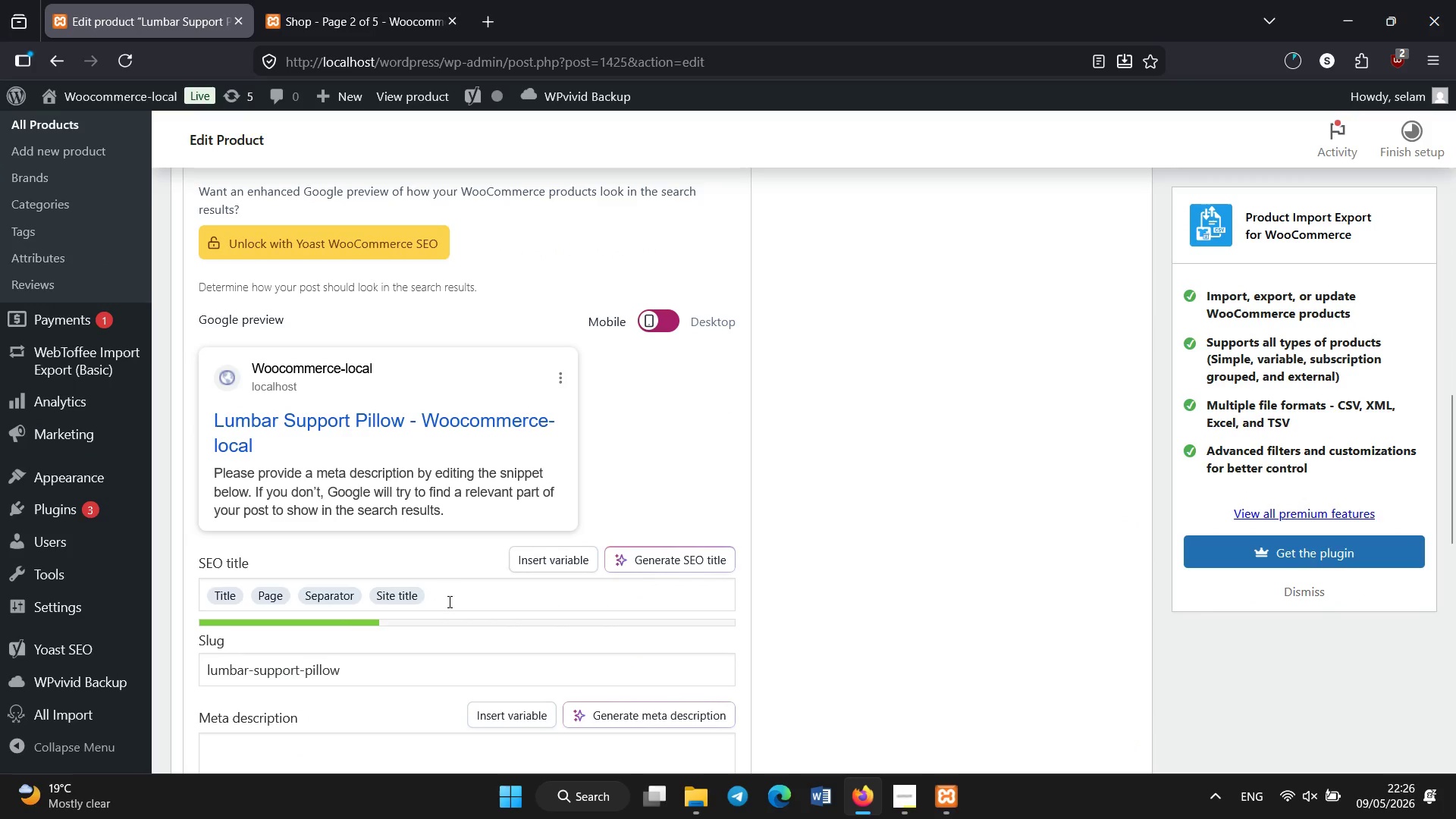 
left_click([450, 602])
 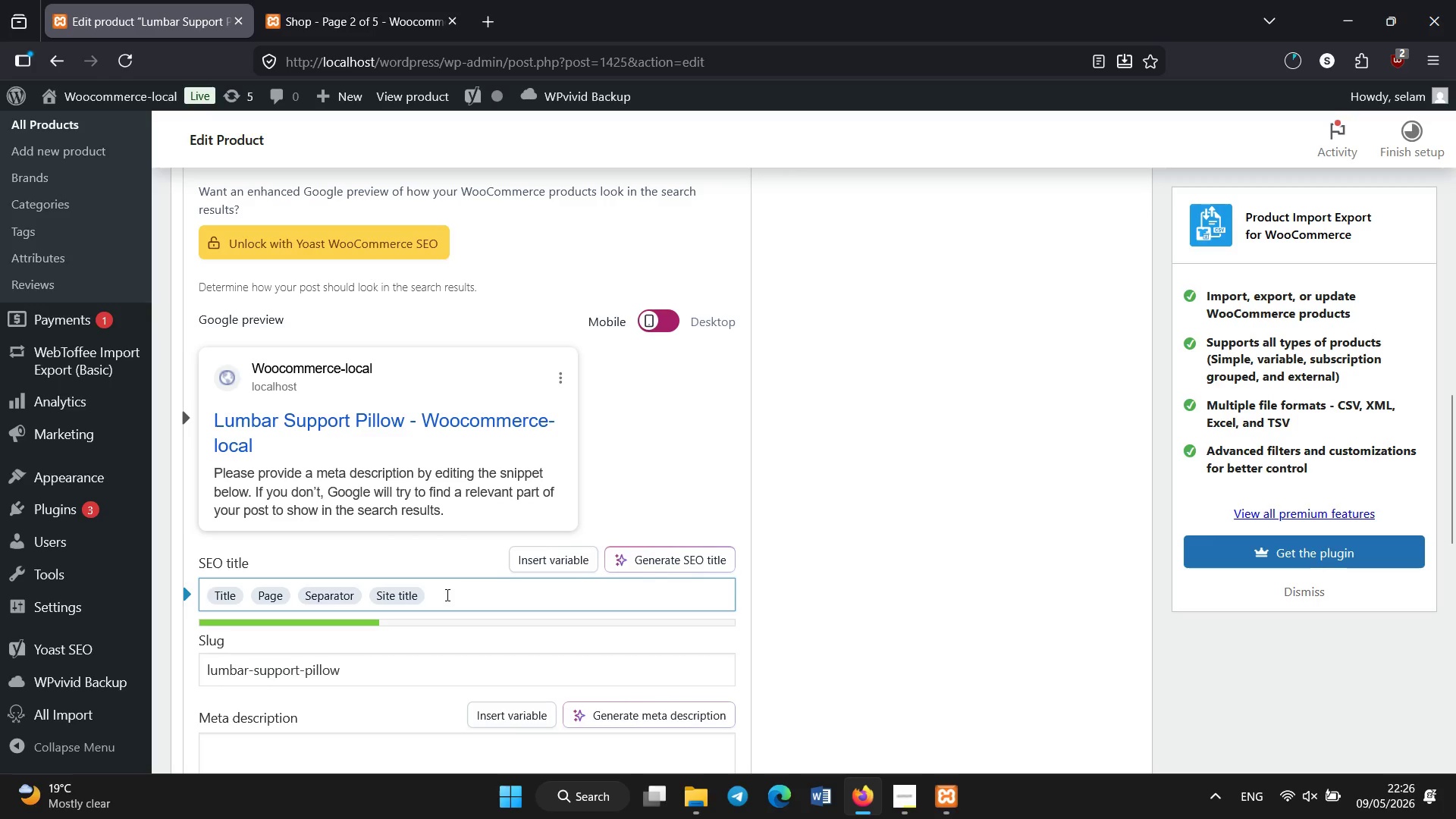 
key(Backspace)
key(Backspace)
key(Backspace)
key(Backspace)
key(Backspace)
key(Backspace)
key(Backspace)
key(Backspace)
type(Lumbar Support Pillow | Ergonomica)
key(Backspace)
type( Back & Spinal Alignment Cushion)
key(Backspace)
key(Backspace)
key(Backspace)
key(Backspace)
key(Backspace)
key(Backspace)
key(Backspace)
 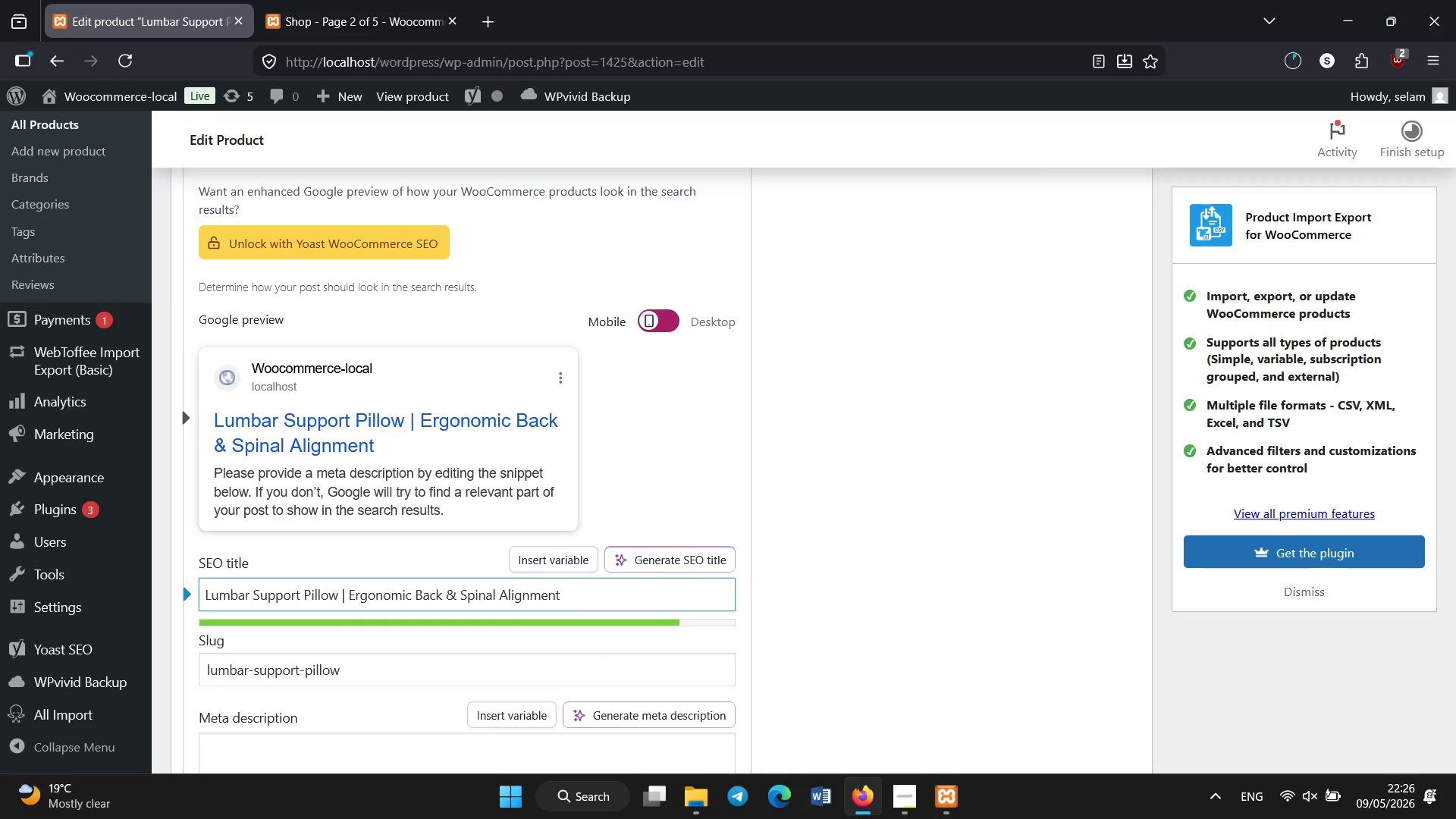 
hold_key(key=Backspace, duration=1.52)
 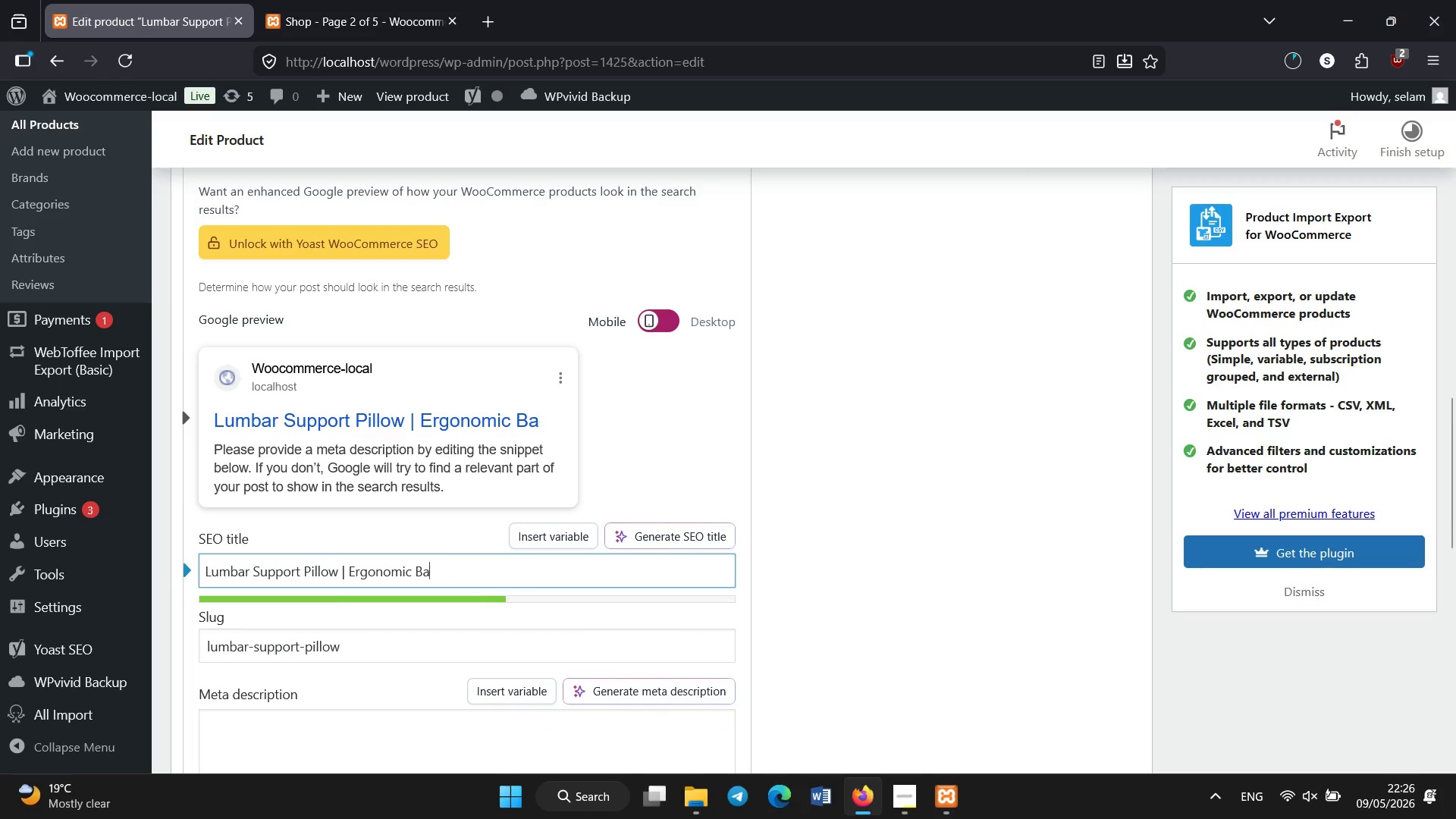 
hold_key(key=Backspace, duration=1.33)
 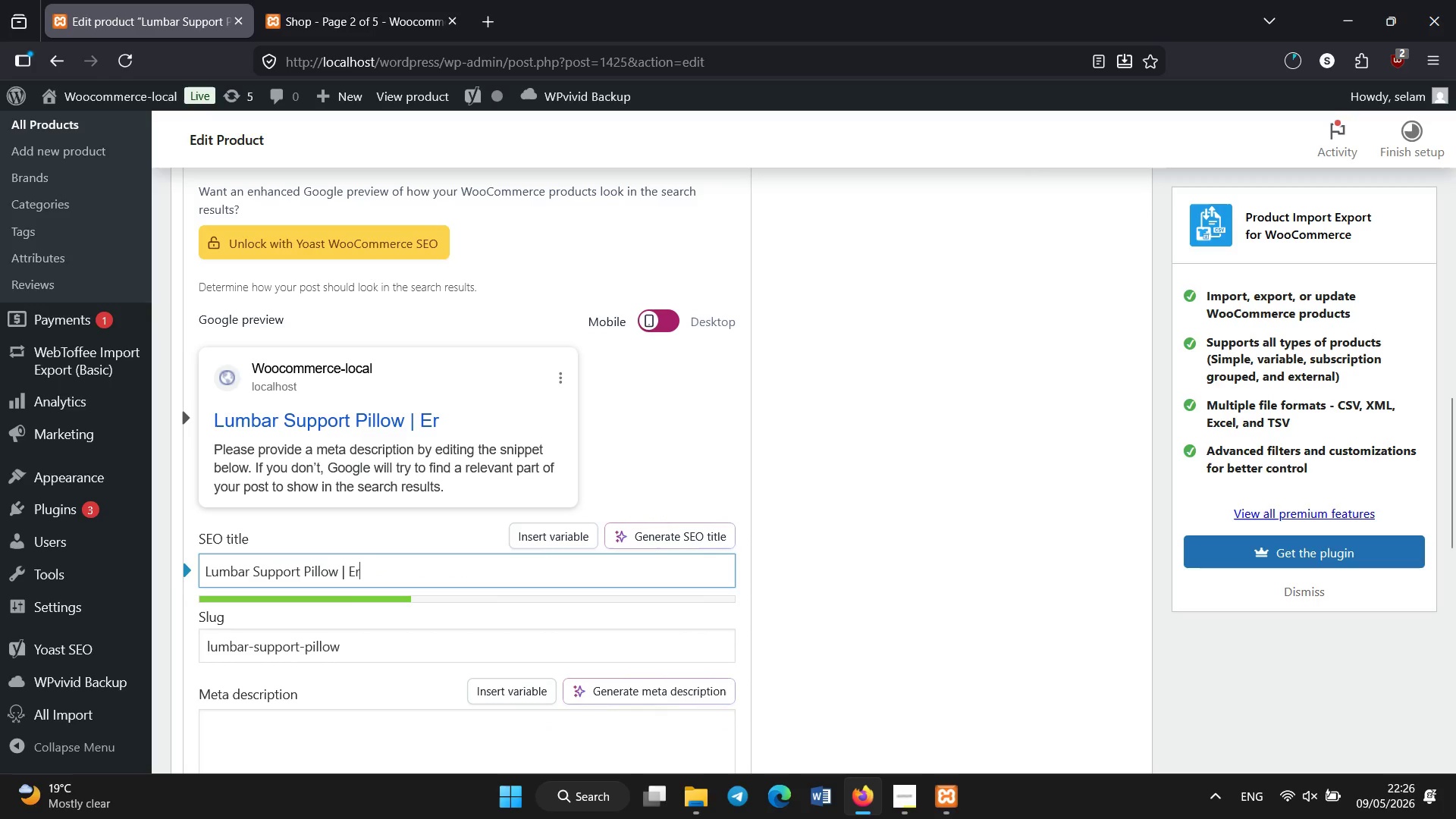 
key(Backspace)
 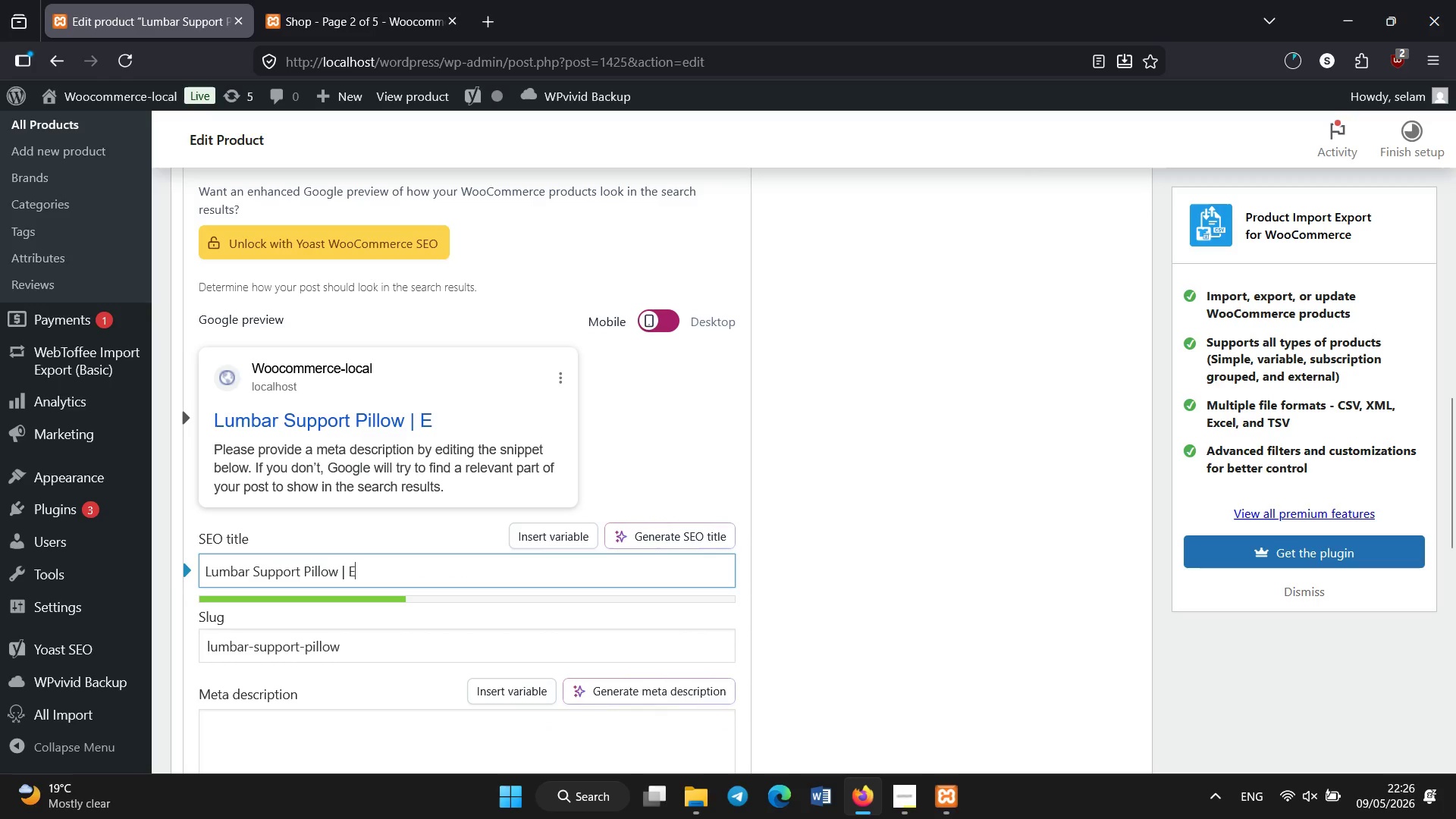 
key(Backspace)
 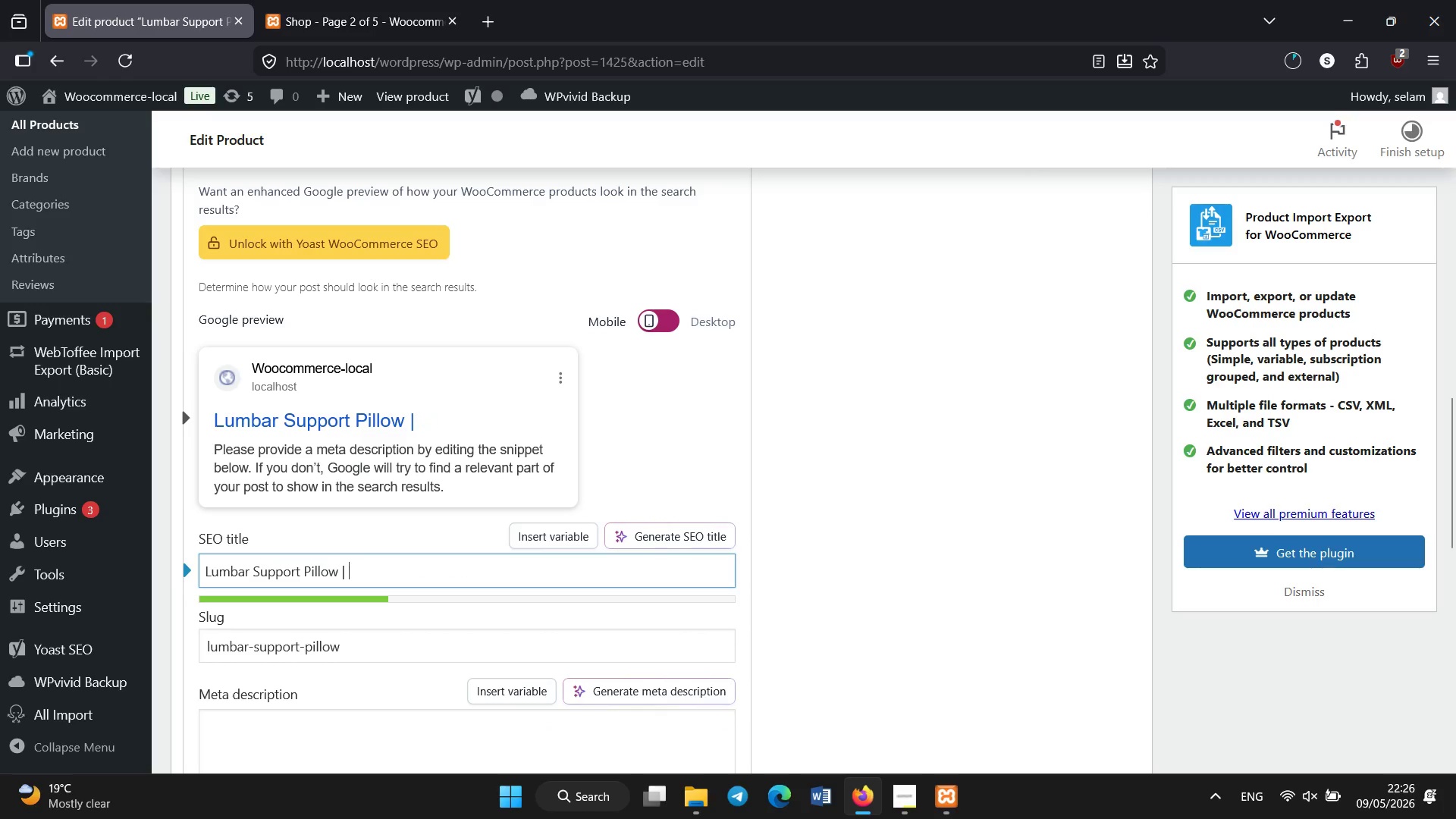 
key(Backspace)
 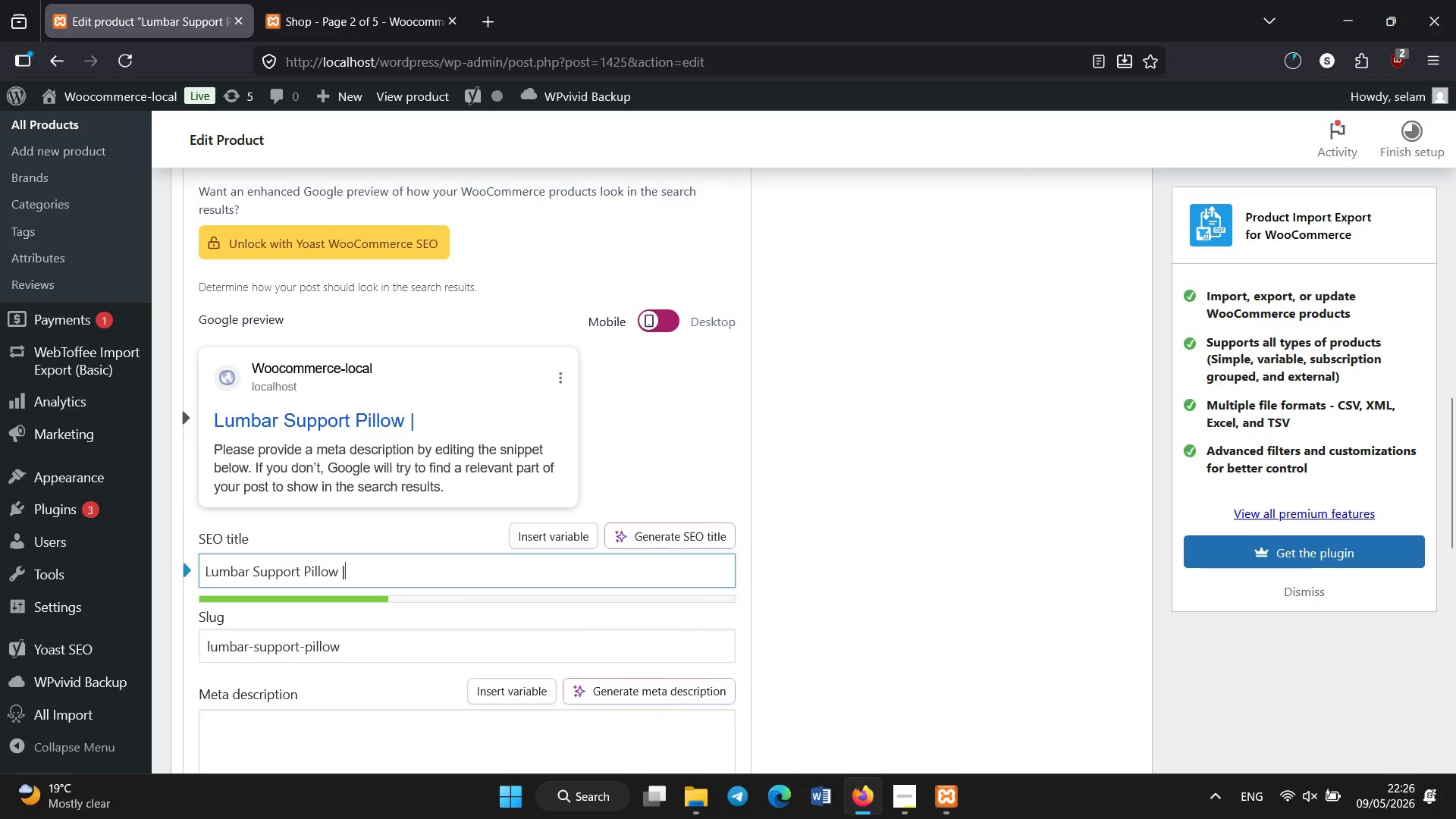 
key(Backspace)
 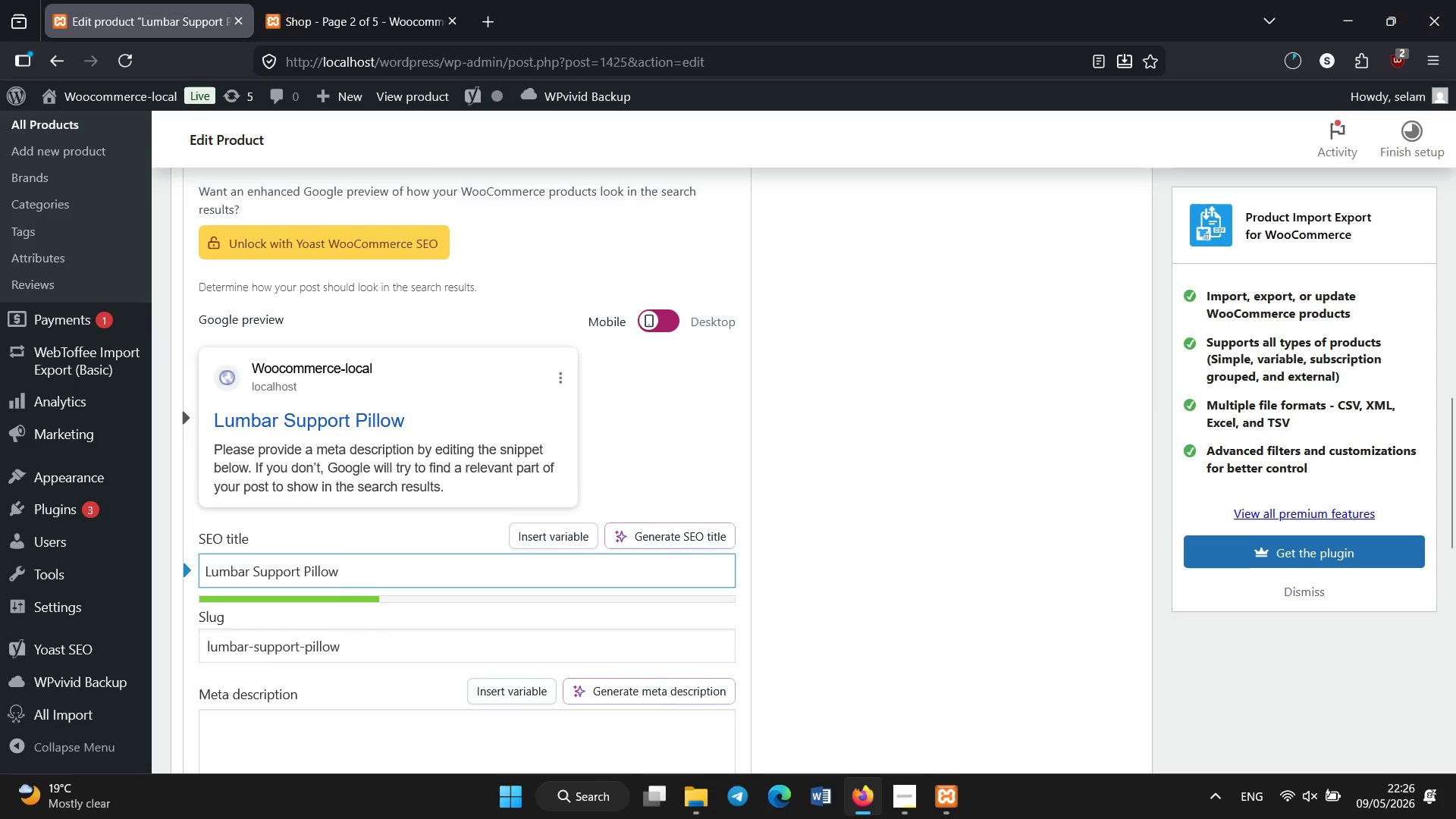 
scroll: coordinate [447, 595], scroll_direction: down, amount: 2.0
 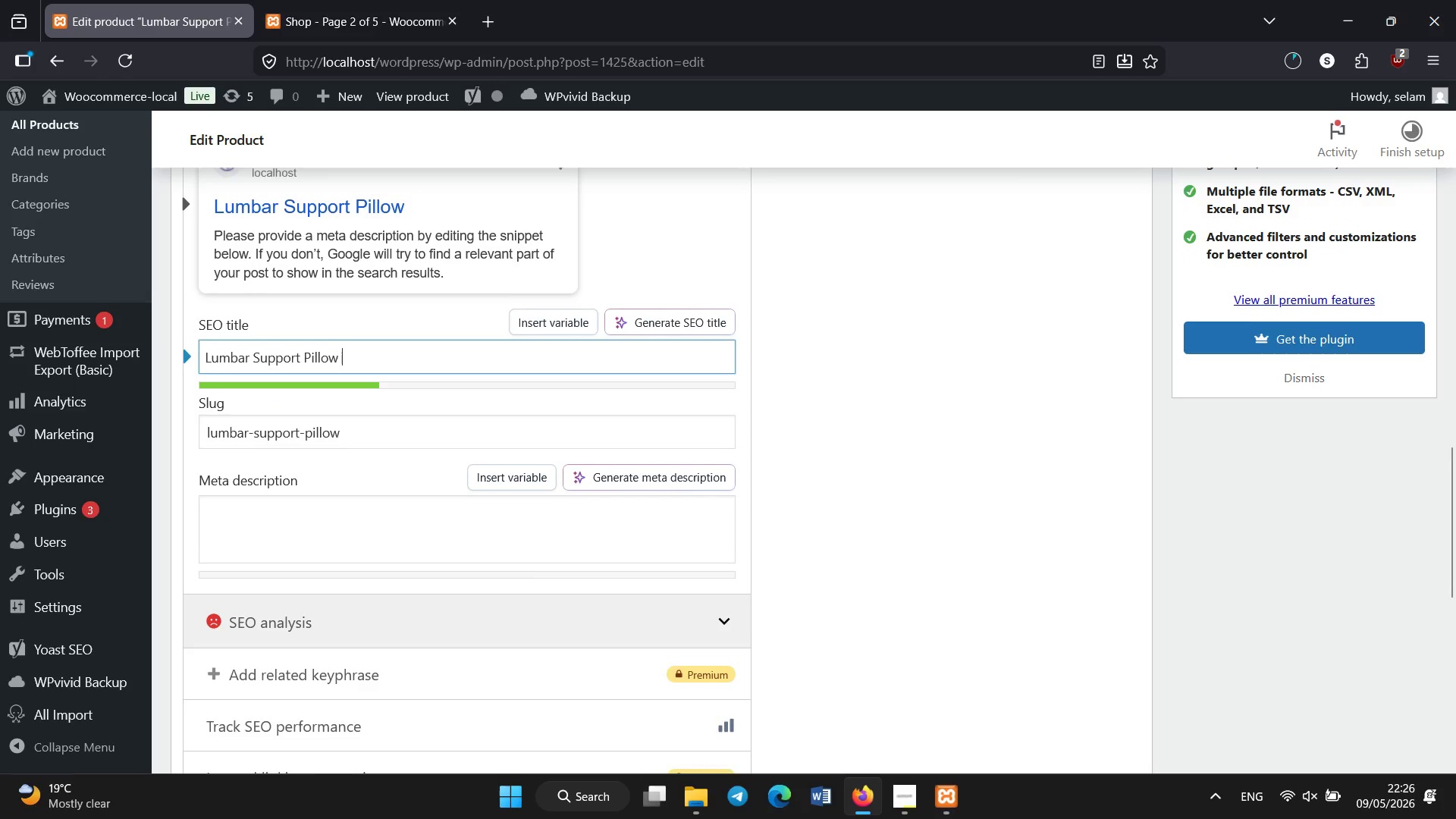 
scroll: coordinate [447, 595], scroll_direction: none, amount: 0.0
 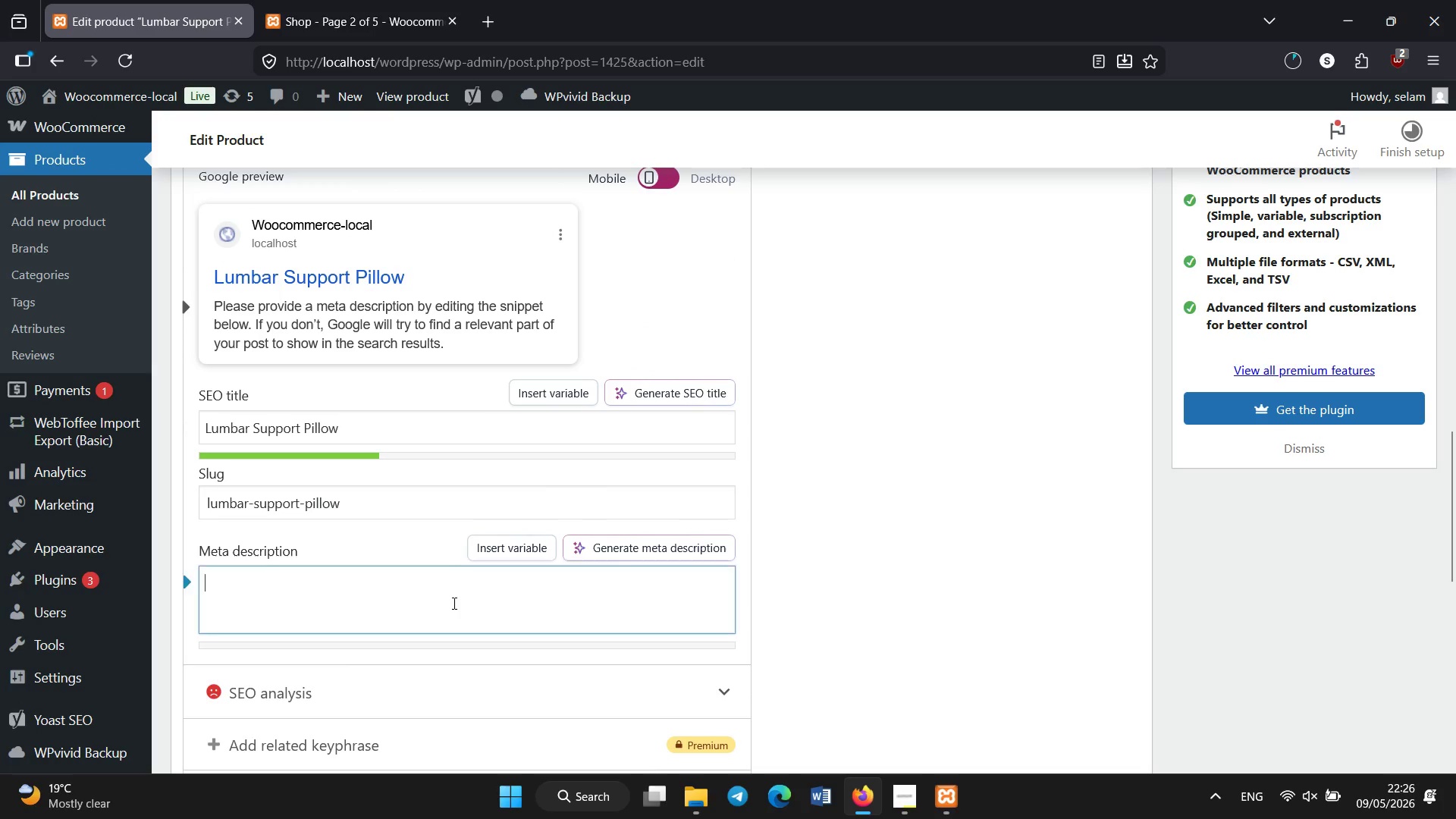 
type(Ergonomic lumbar support pillow designed to improve postrue, reduce lower back starian)
key(Backspace)
key(Backspace)
key(Backspace)
key(Backspace)
key(Backspace)
key(Backspace)
key(Backspace)
type(strain, and support natural spinal la)
key(Backspace)
key(Backspace)
type(alignment during siting.)
 